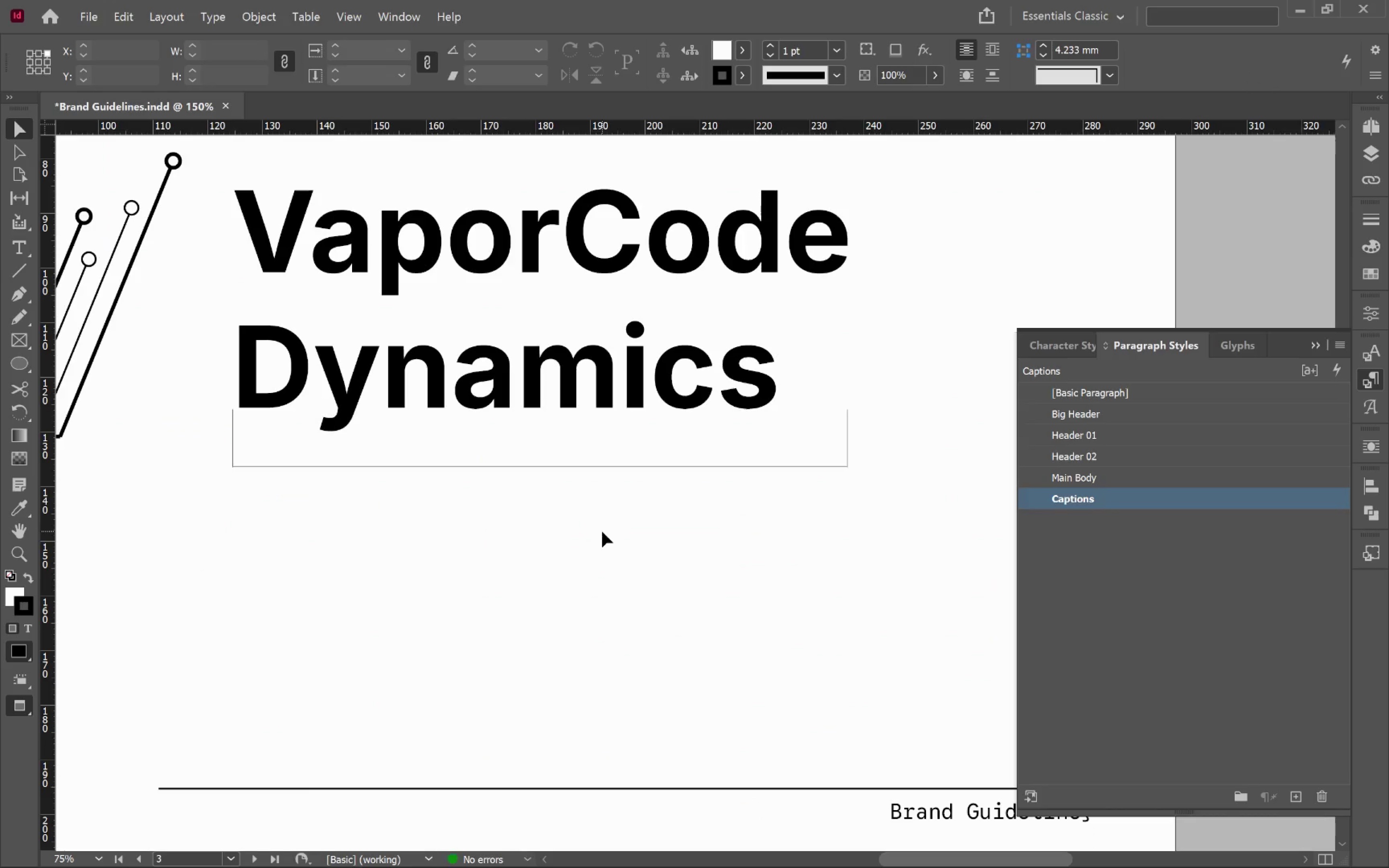 
hold_key(key=AltLeft, duration=1.27)
scroll: coordinate [602, 531], scroll_direction: down, amount: 1.0
 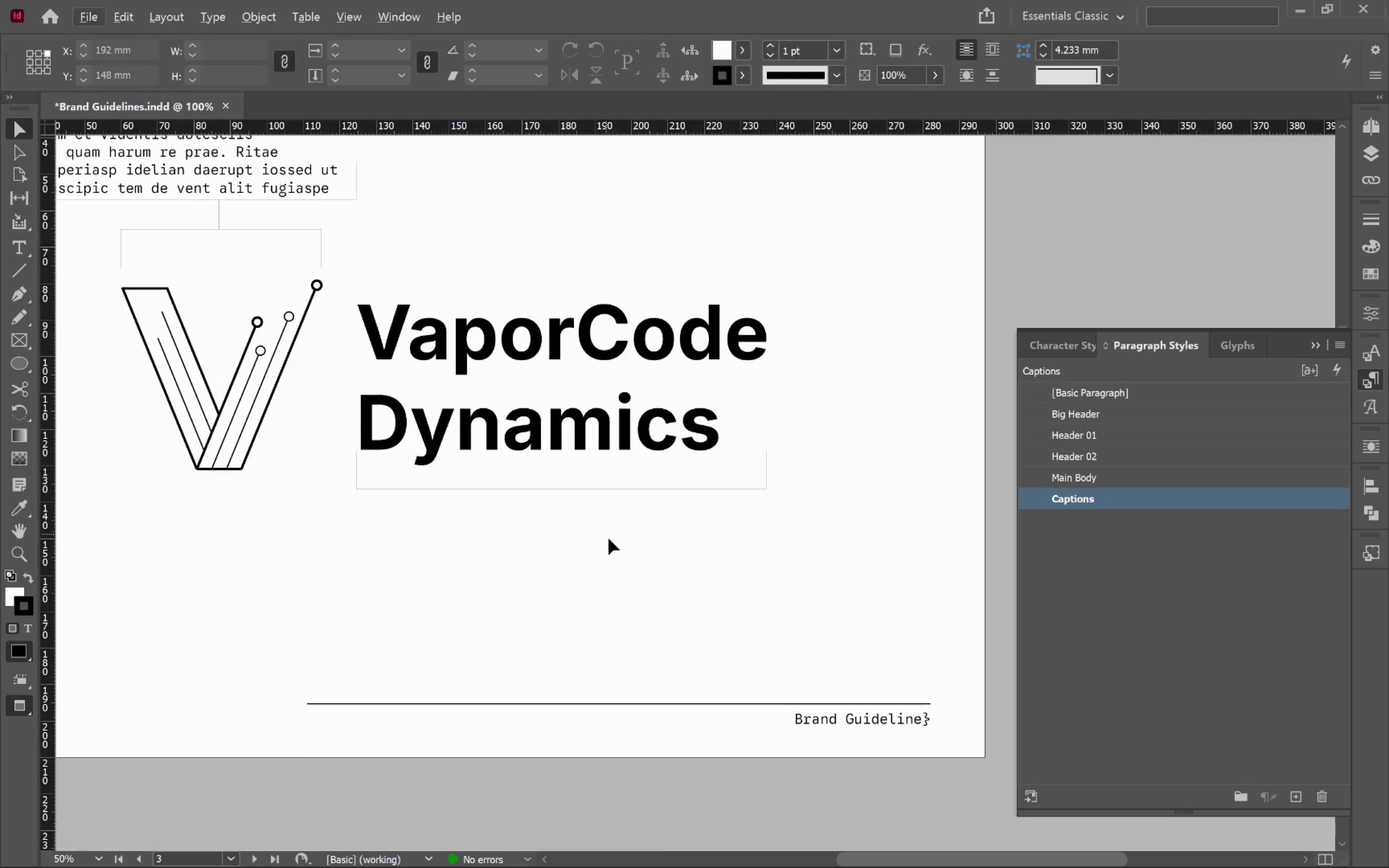 
hold_key(key=AltLeft, duration=0.35)
 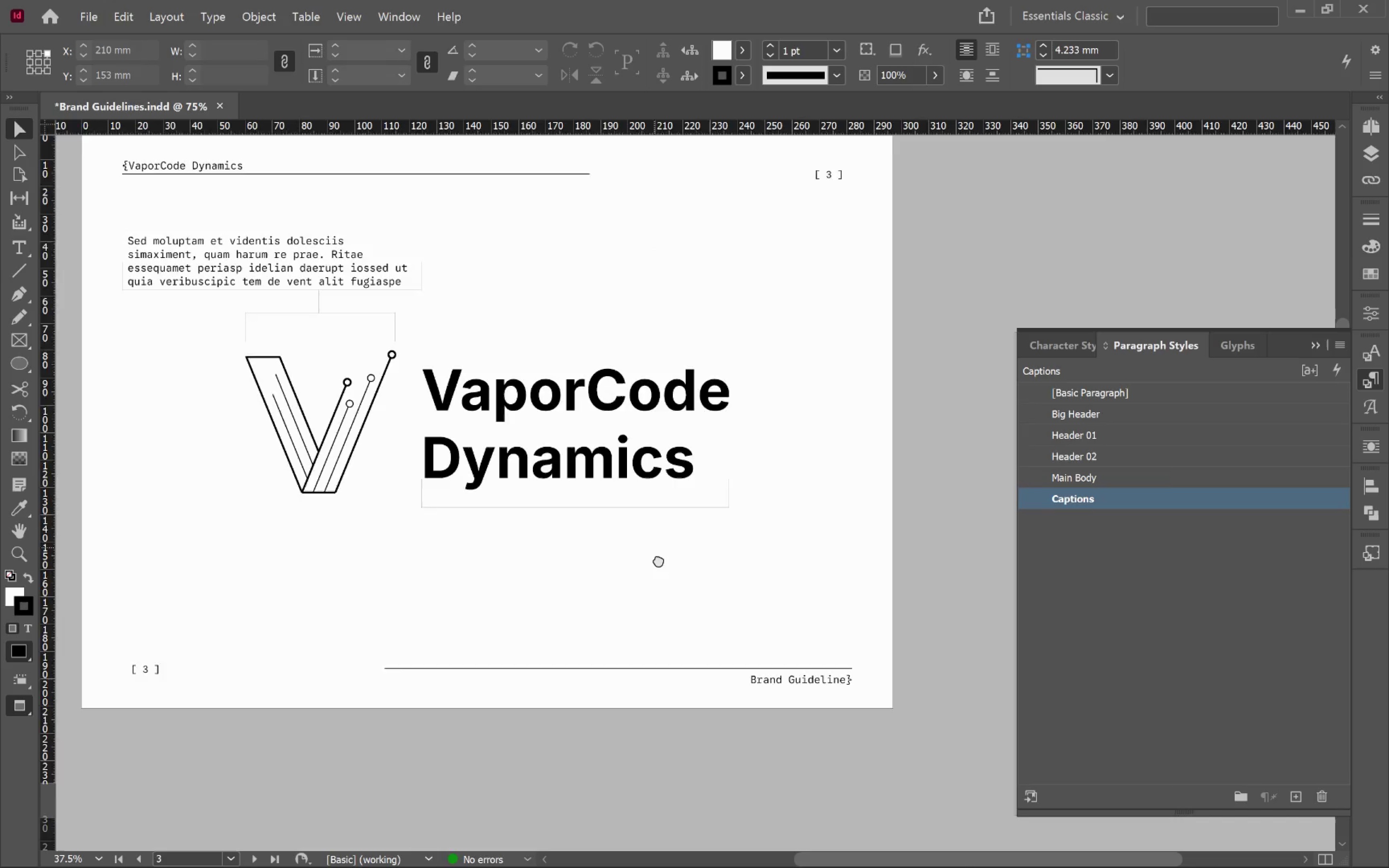 
hold_key(key=Space, duration=0.96)
 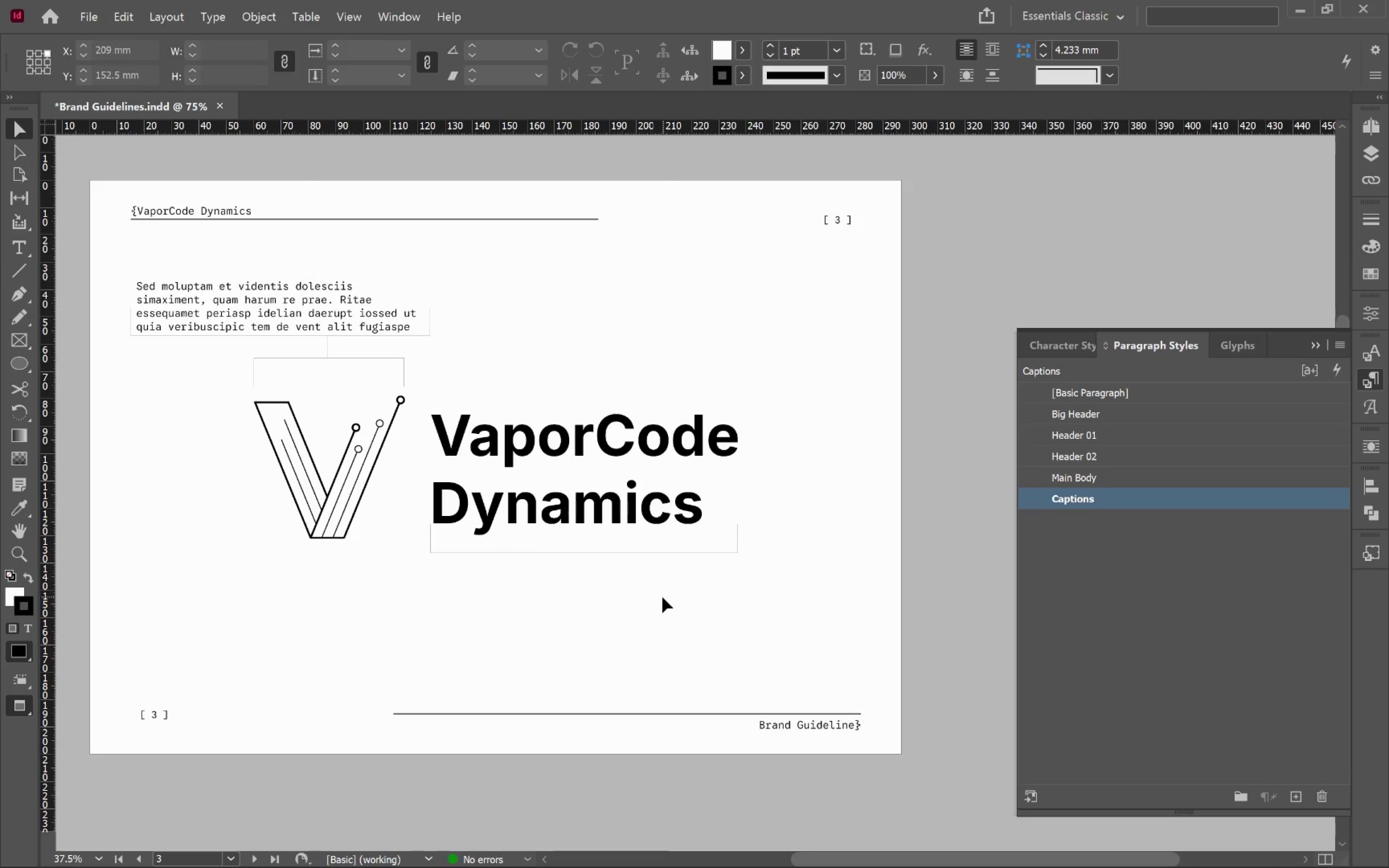 
scroll: coordinate [610, 542], scroll_direction: down, amount: 1.0
 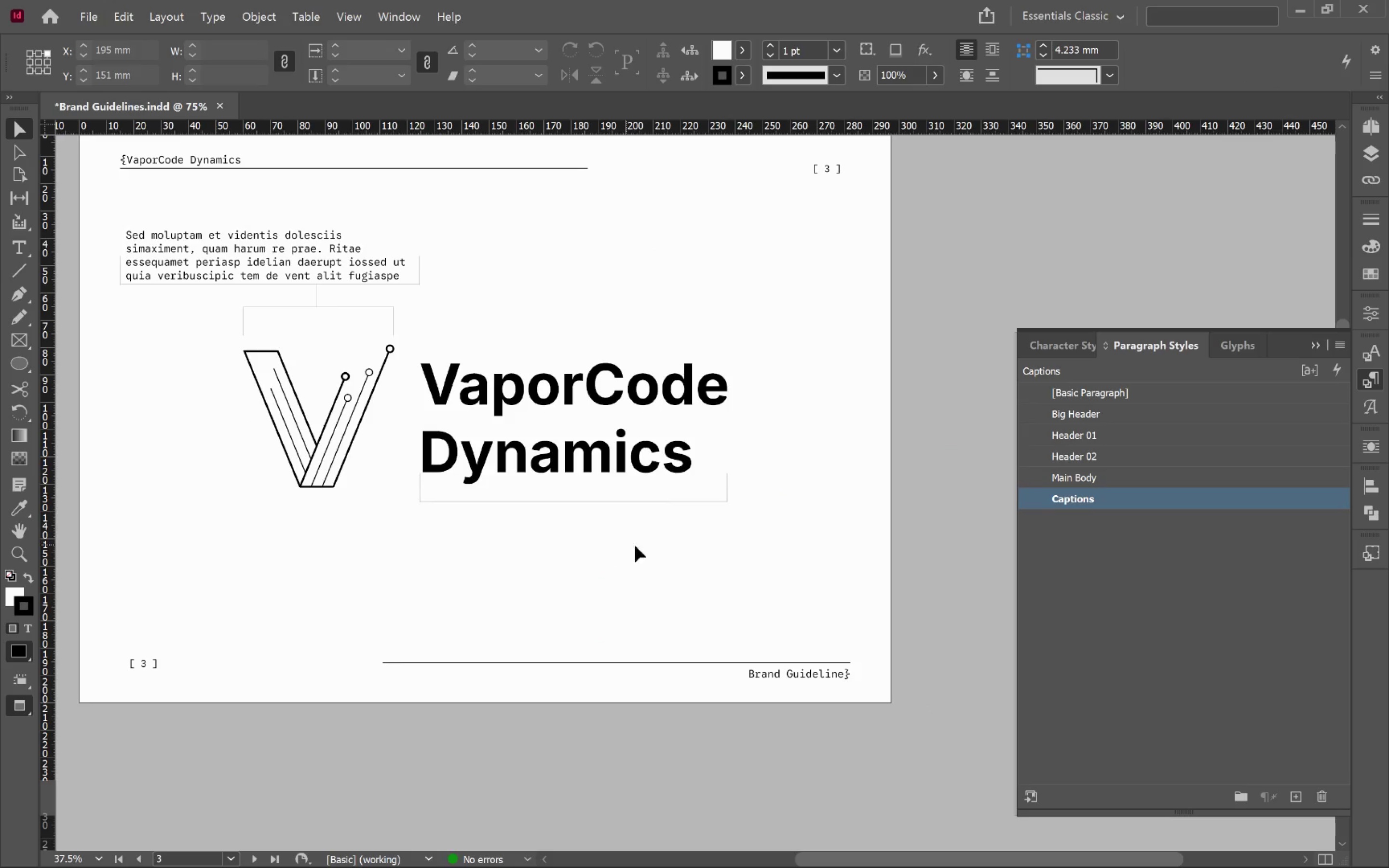 
left_click_drag(start_coordinate=[654, 547], to_coordinate=[665, 598])
 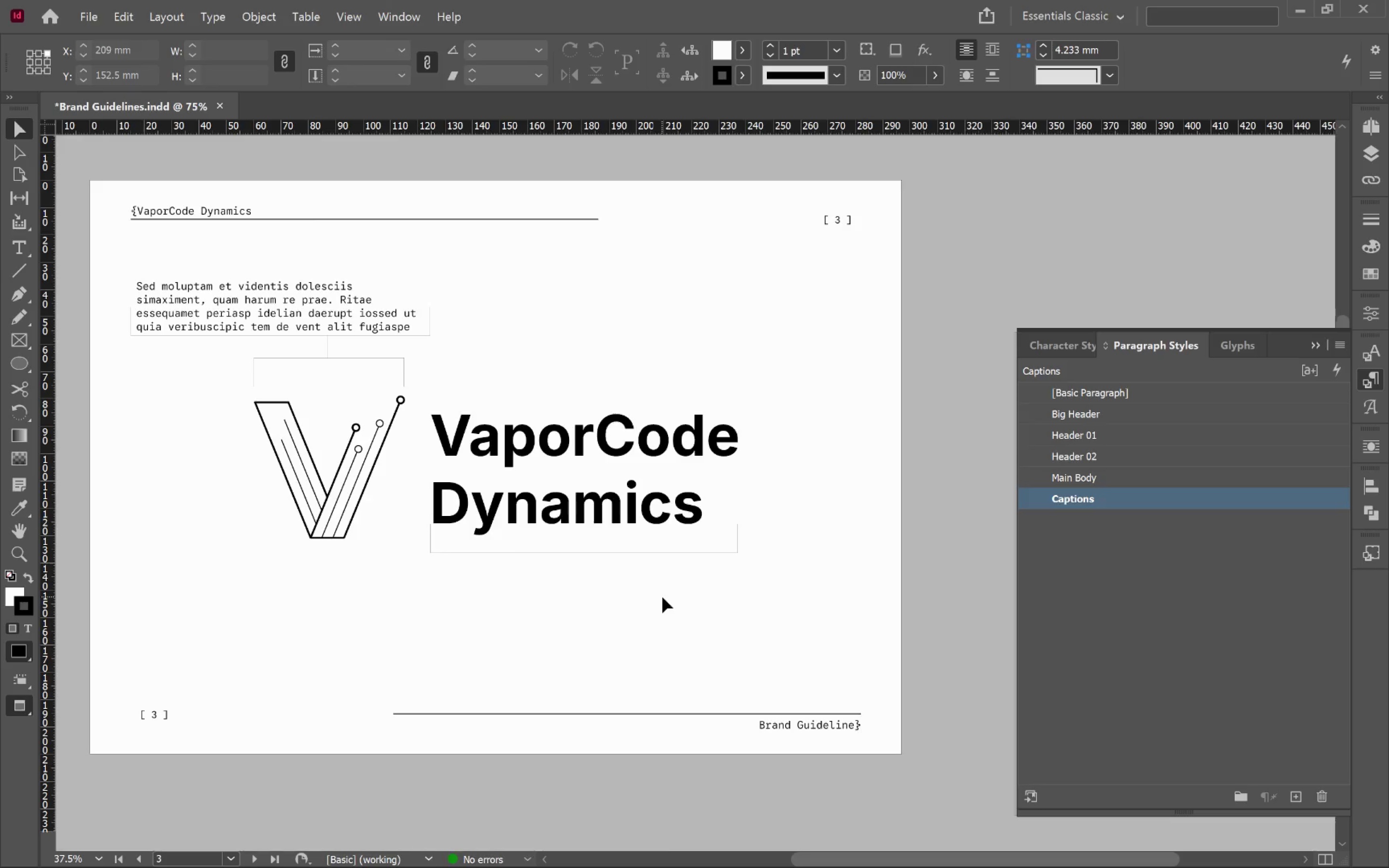 
wait(5.07)
 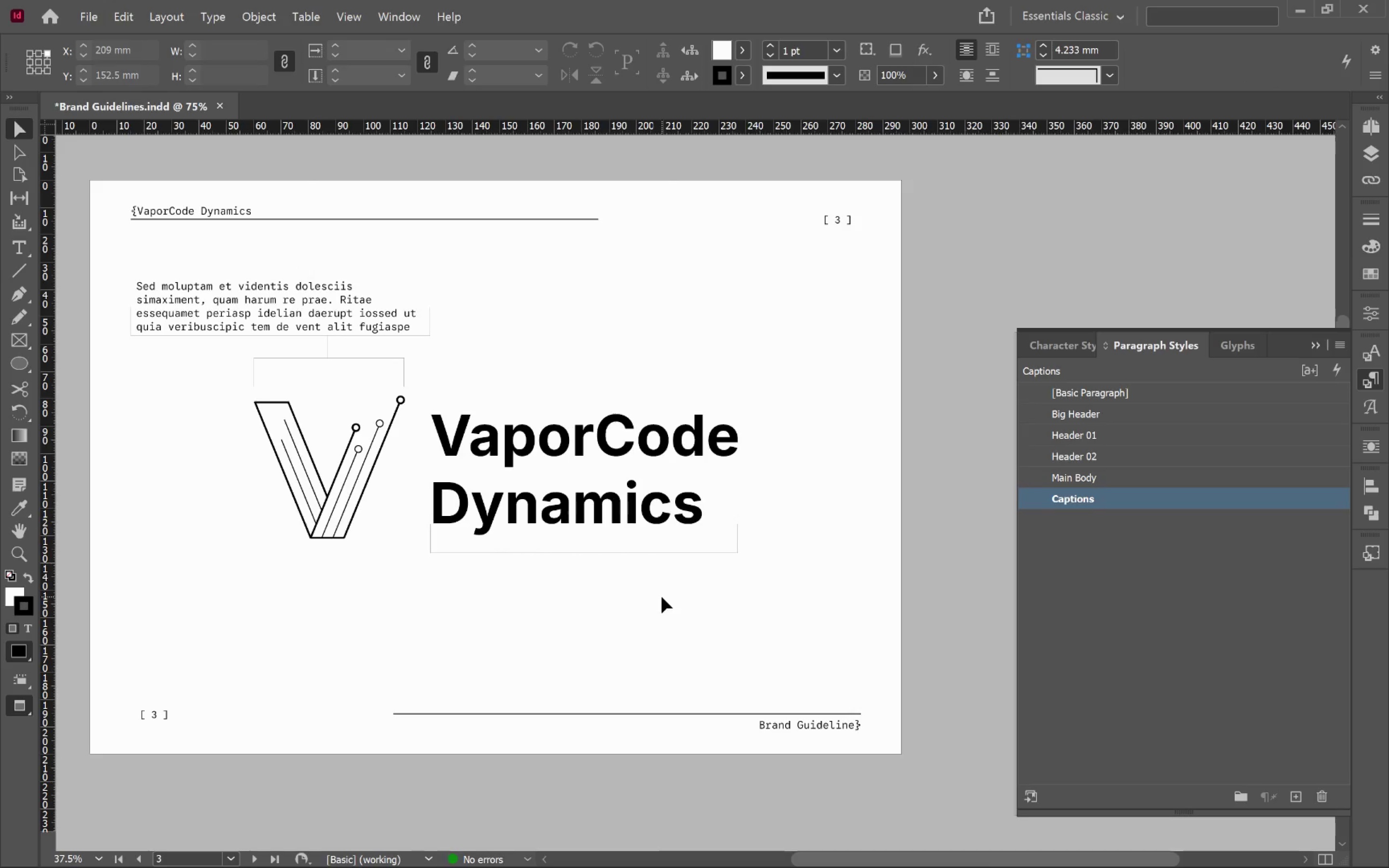 
hold_key(key=AltLeft, duration=0.6)
scroll: coordinate [334, 341], scroll_direction: up, amount: 3.0
 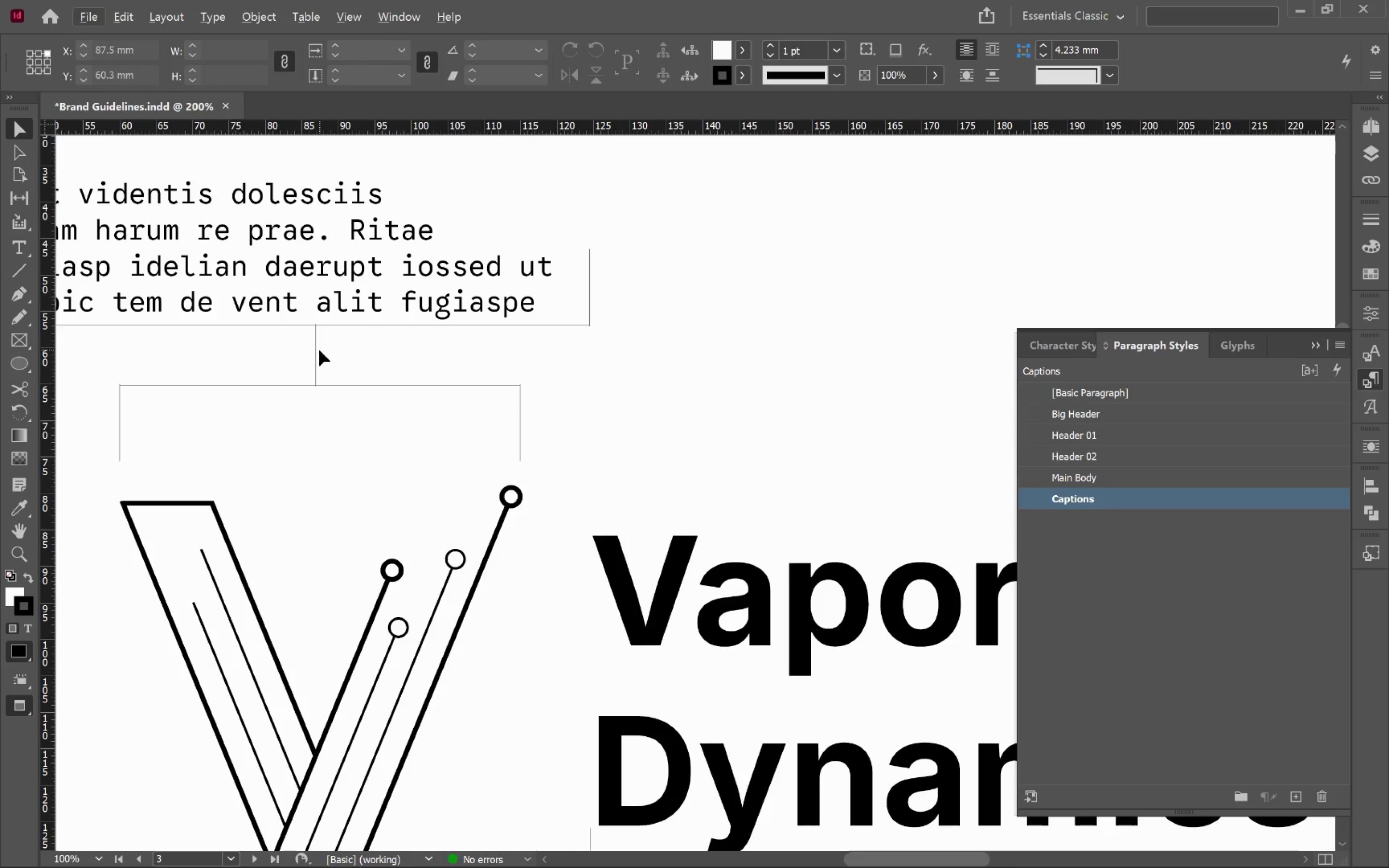 
left_click([315, 350])
 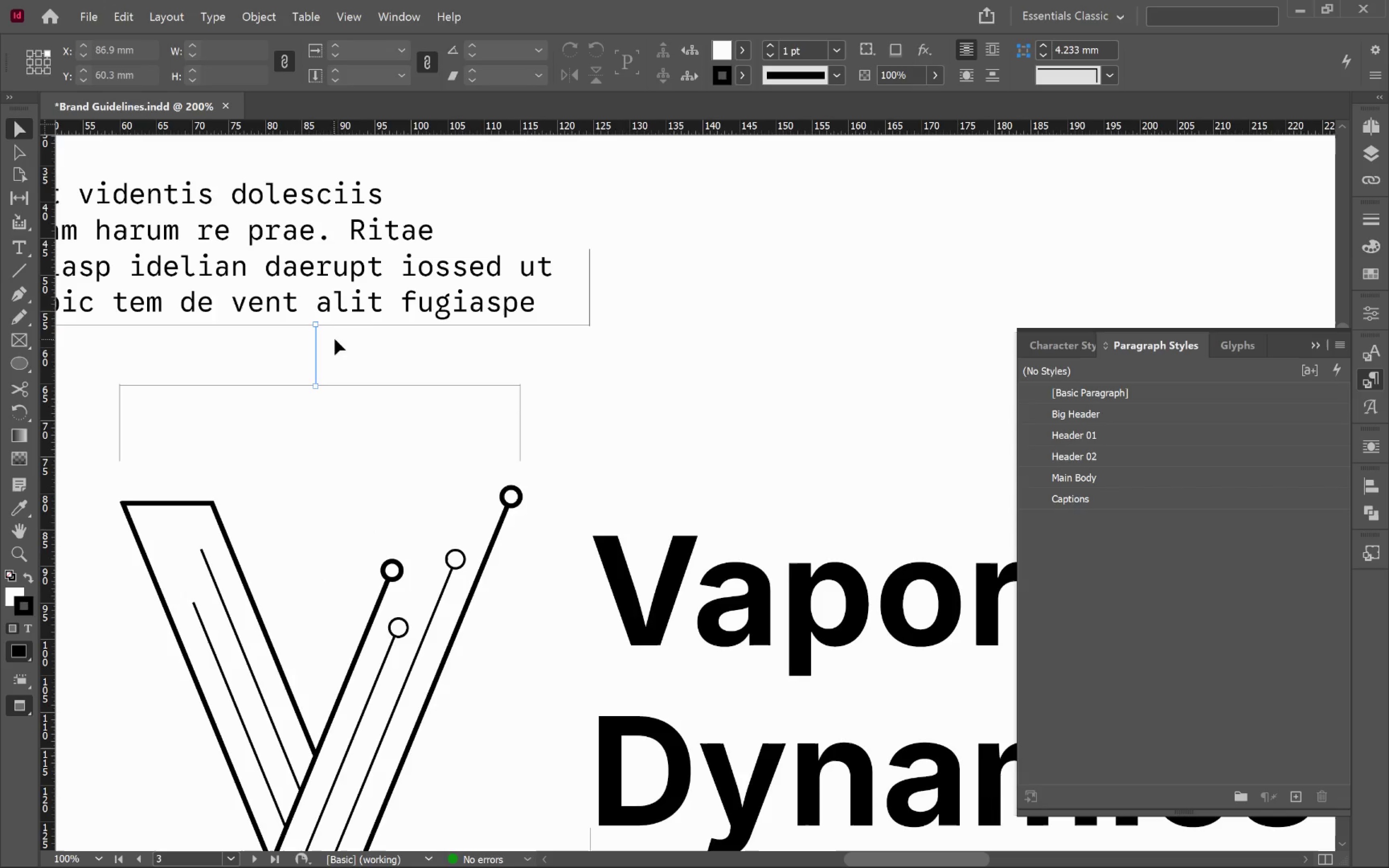 
hold_key(key=ShiftLeft, duration=1.86)
left_click([370, 327])
 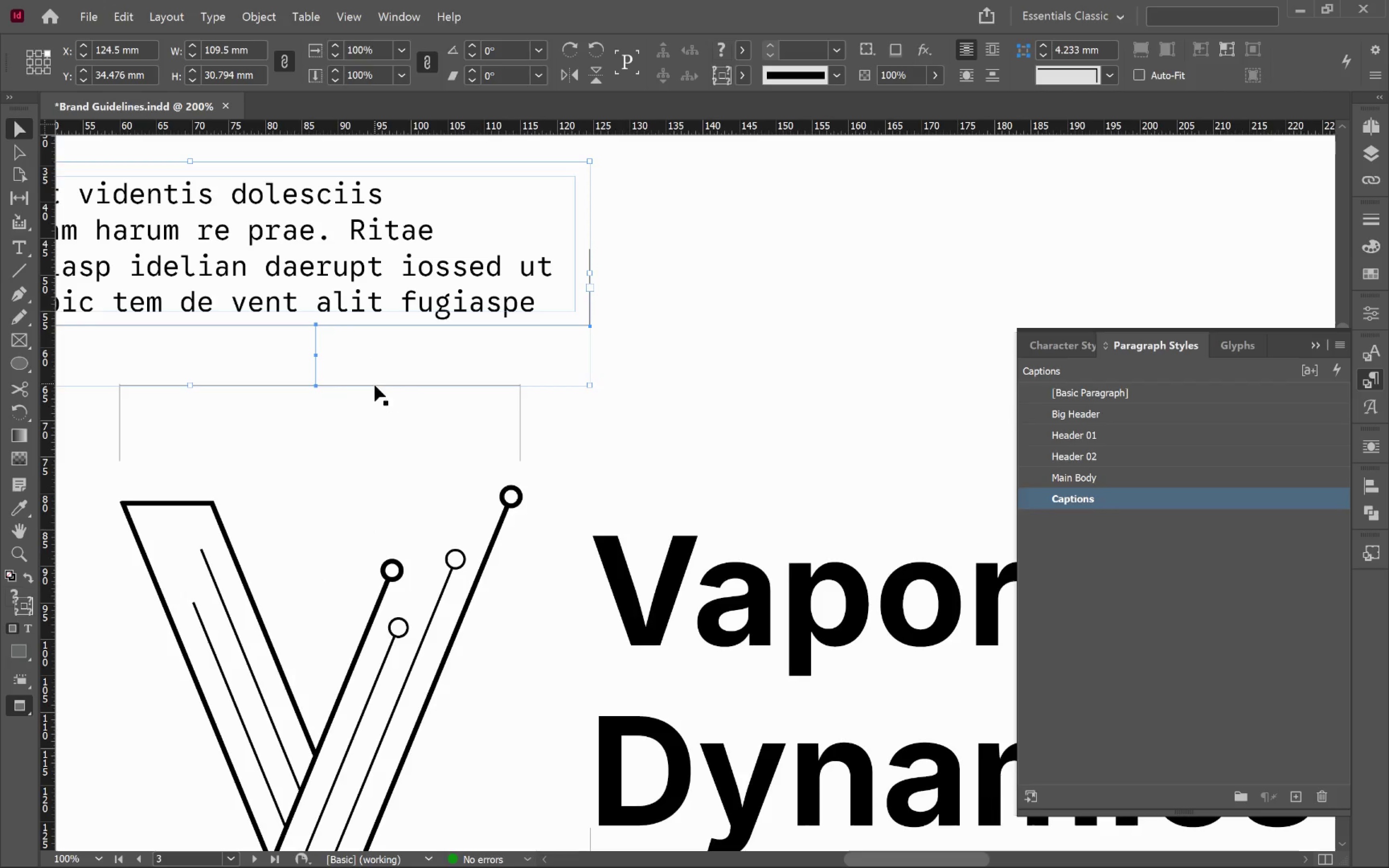 
left_click([375, 385])
 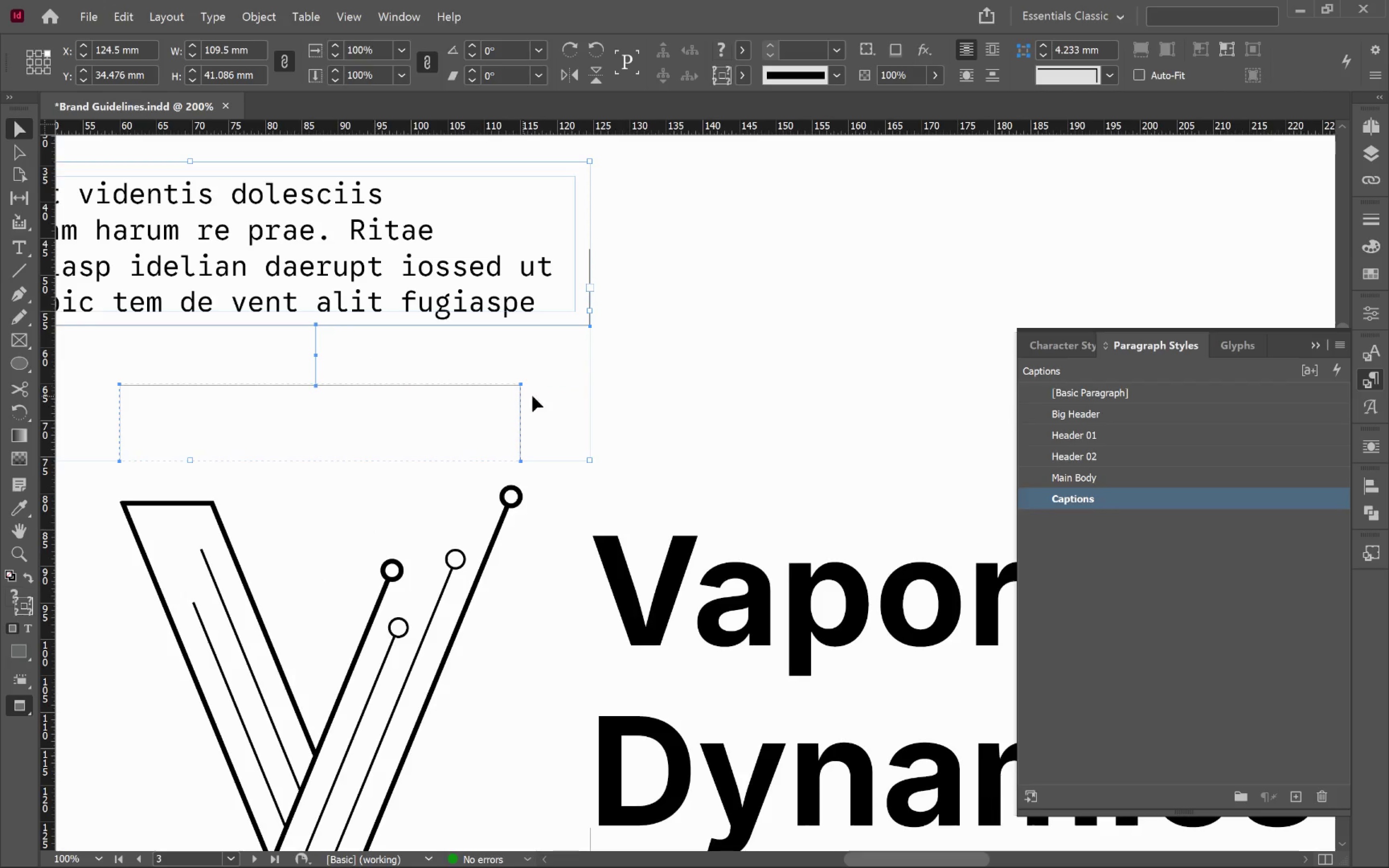 
left_click([640, 370])
 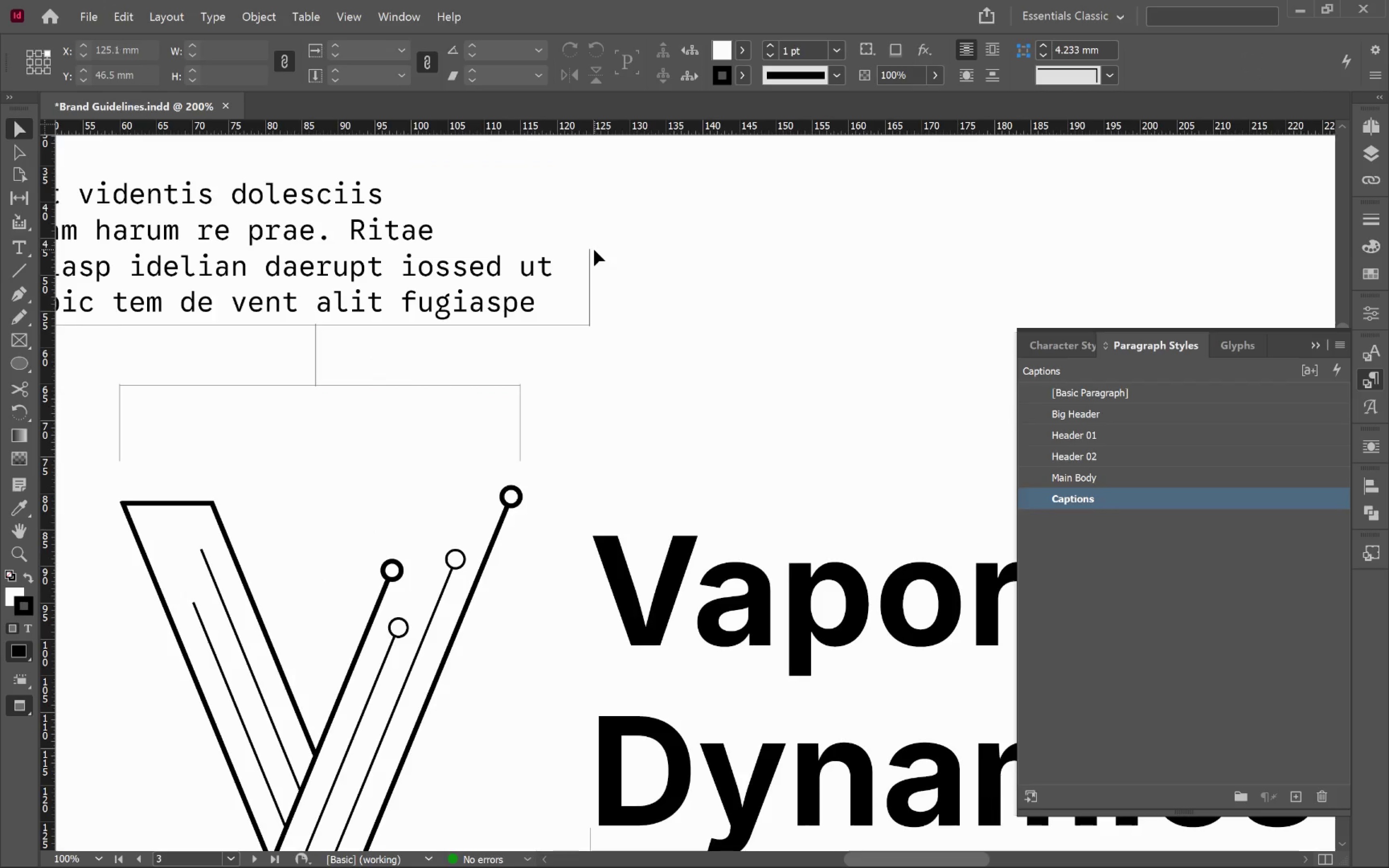 
left_click([488, 259])
 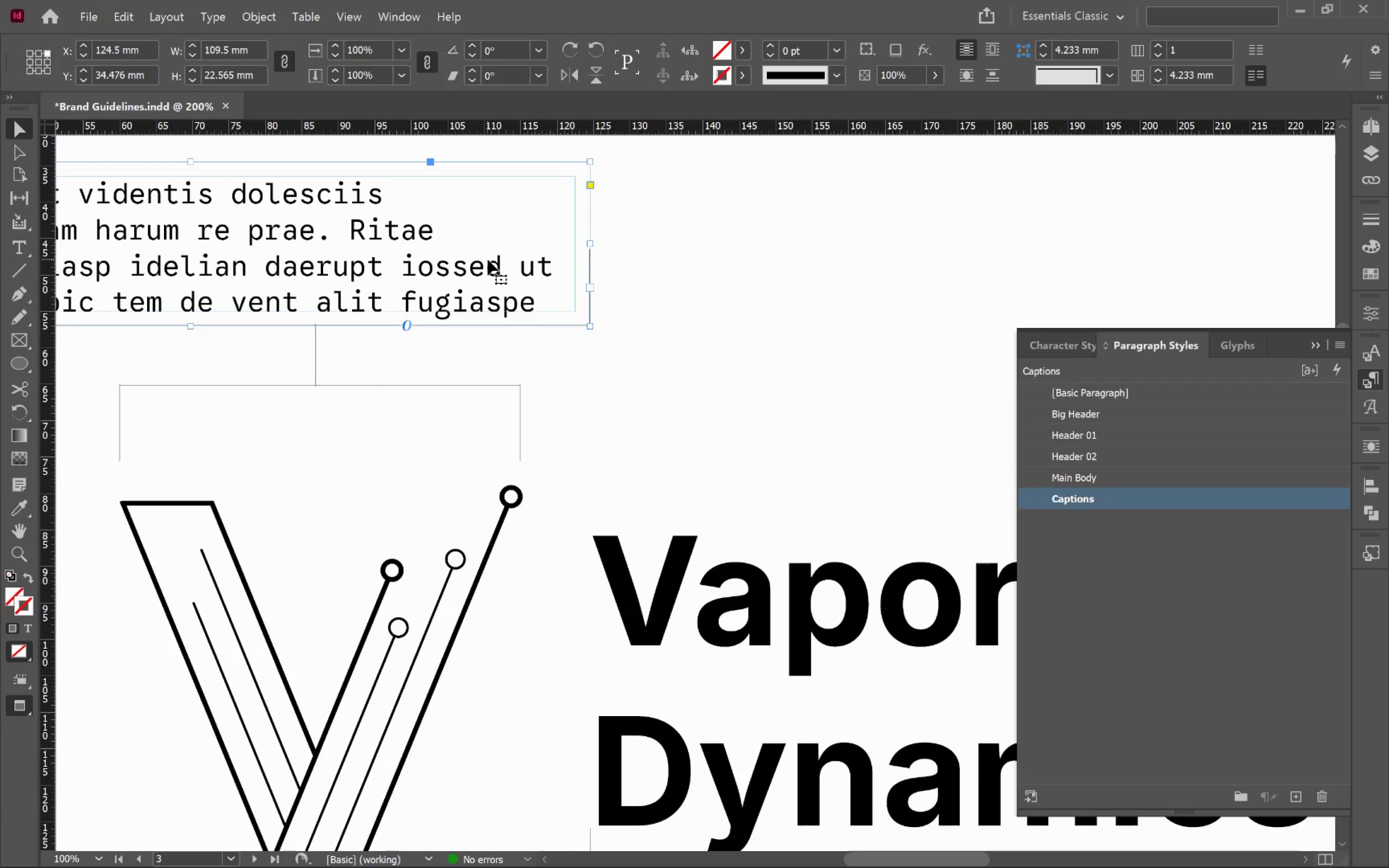 
key(Control+L)
 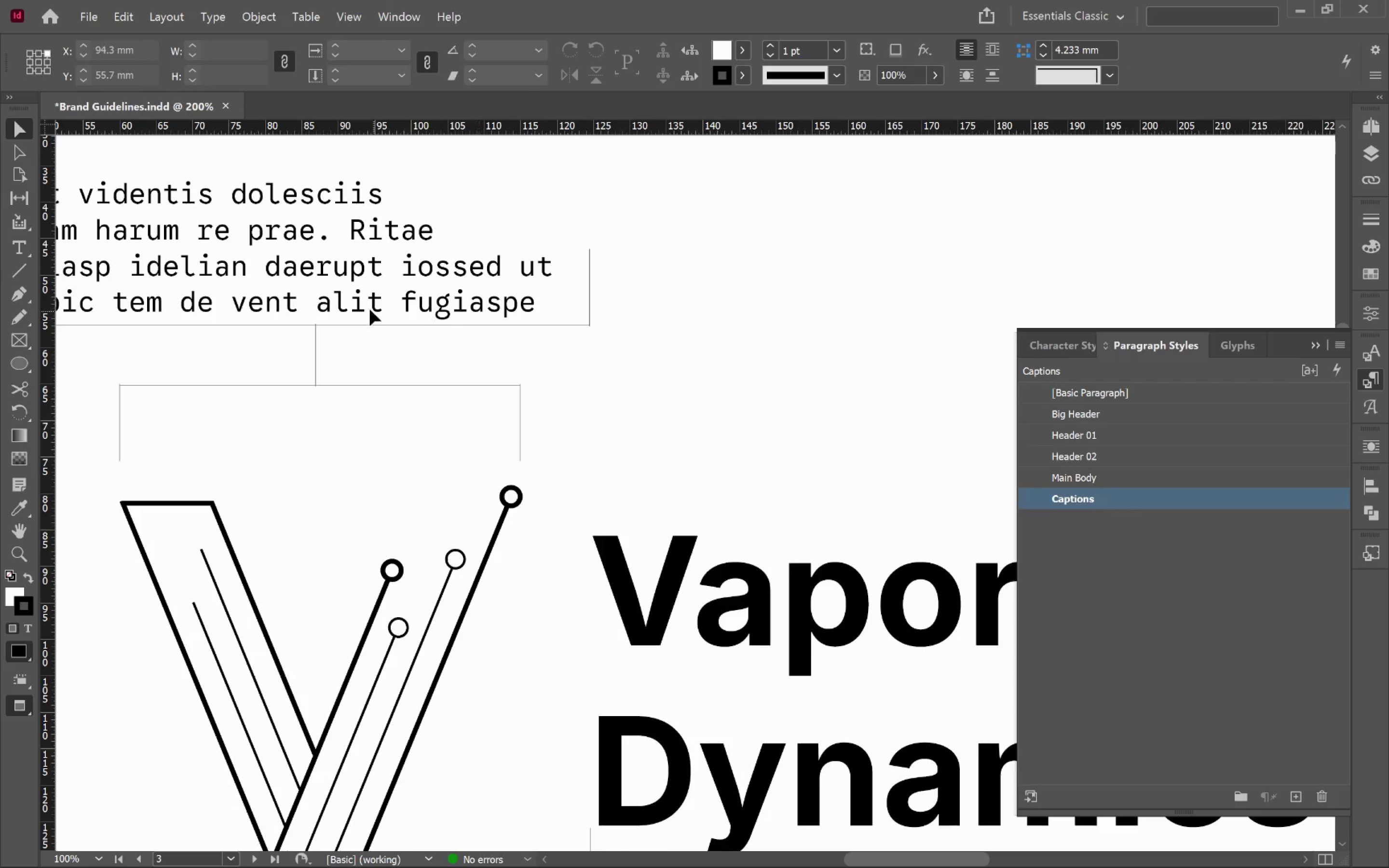 
left_click_drag(start_coordinate=[343, 300], to_coordinate=[296, 396])
 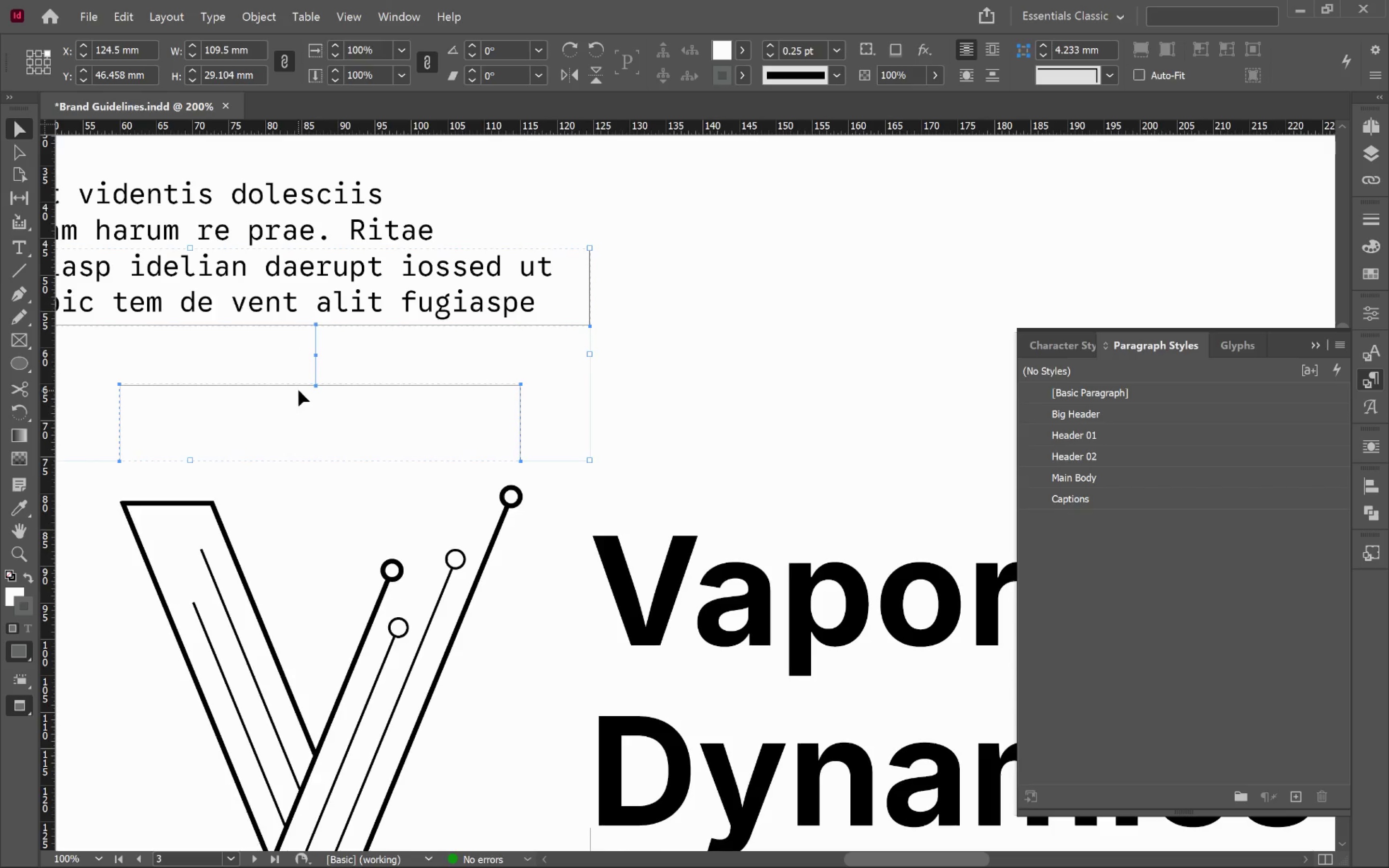 
hold_key(key=ControlLeft, duration=0.52)
 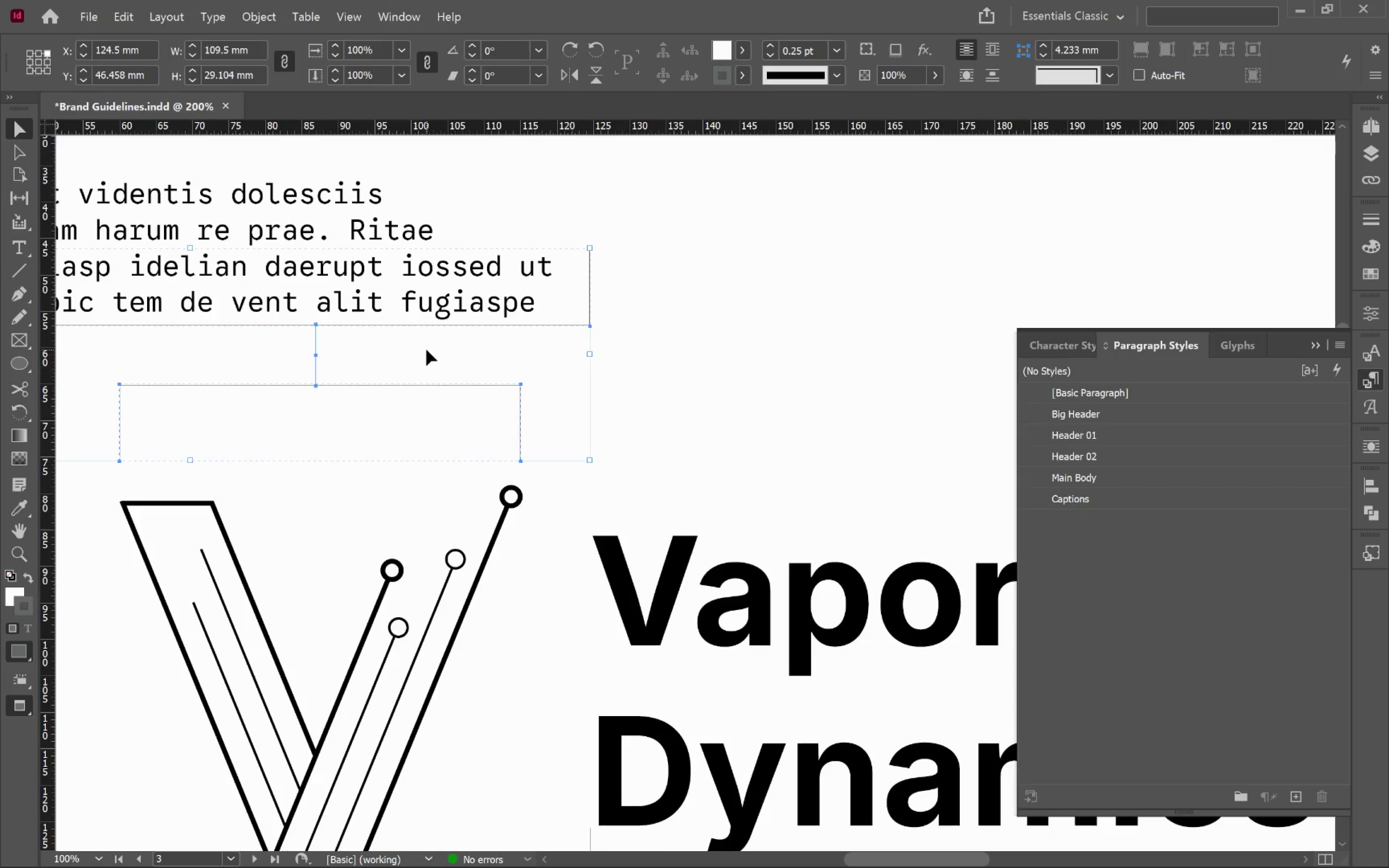 
hold_key(key=AltLeft, duration=1.07)
scroll: coordinate [423, 351], scroll_direction: down, amount: 2.0
 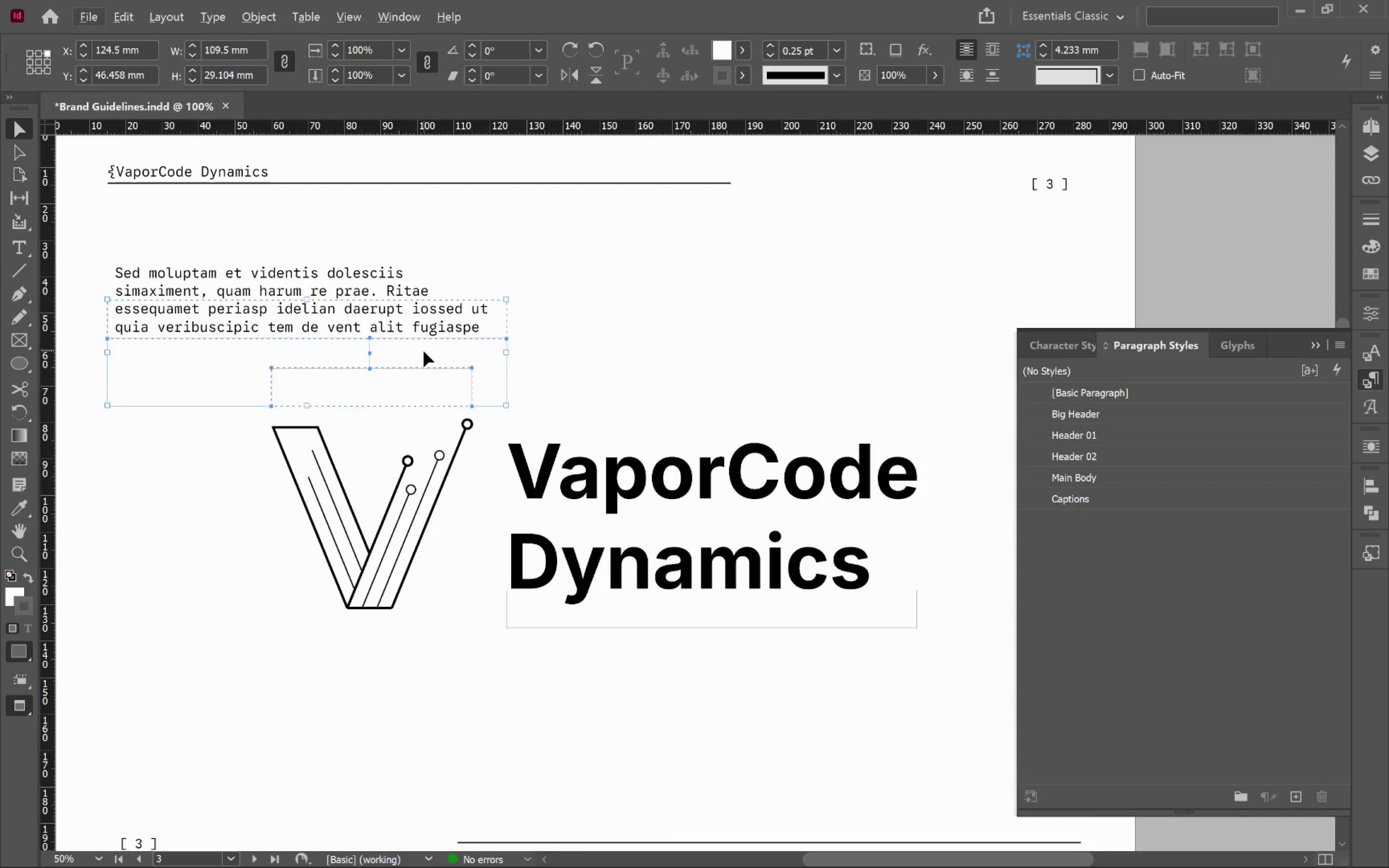 
key(Control+G)
 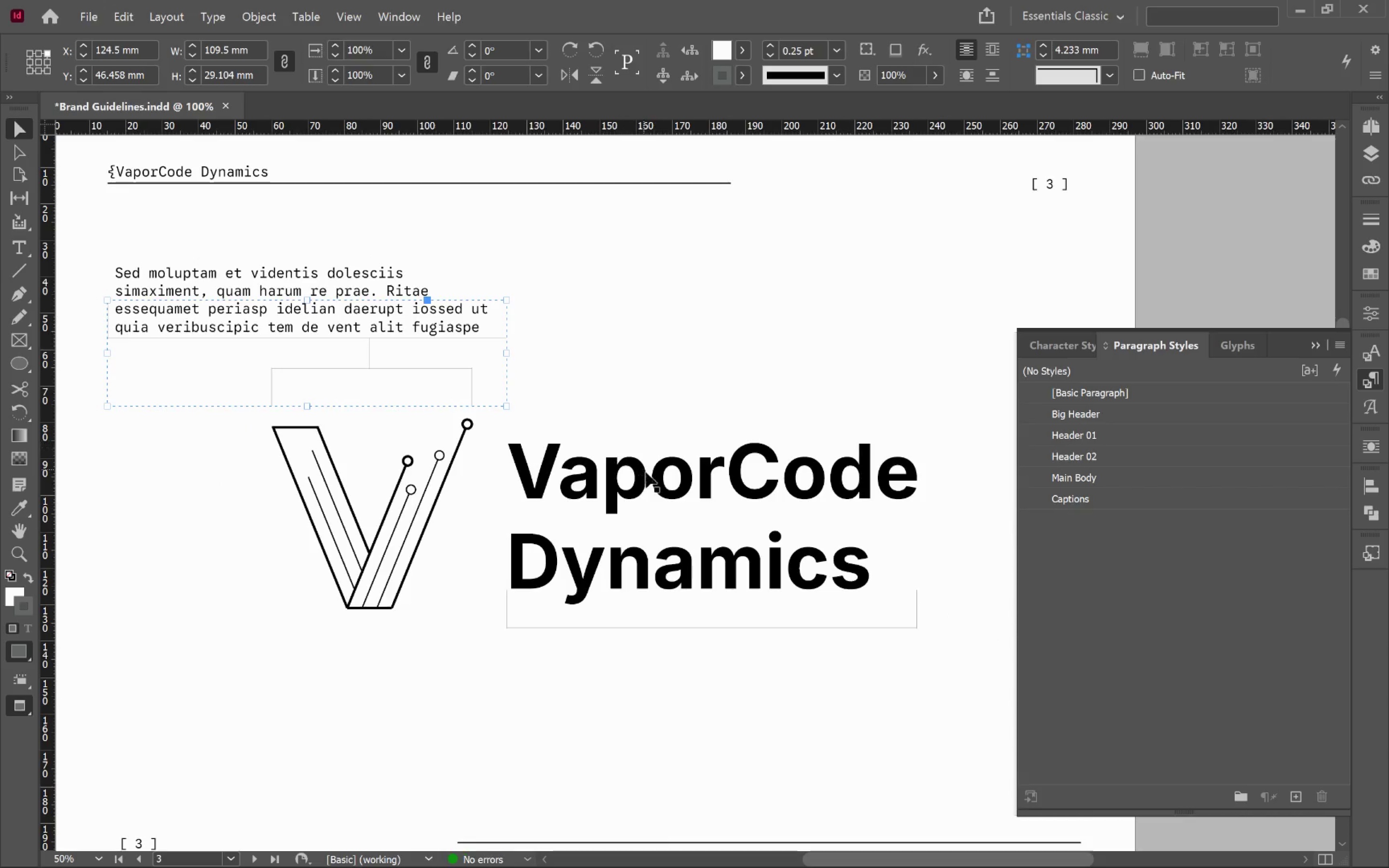 
left_click([618, 348])
 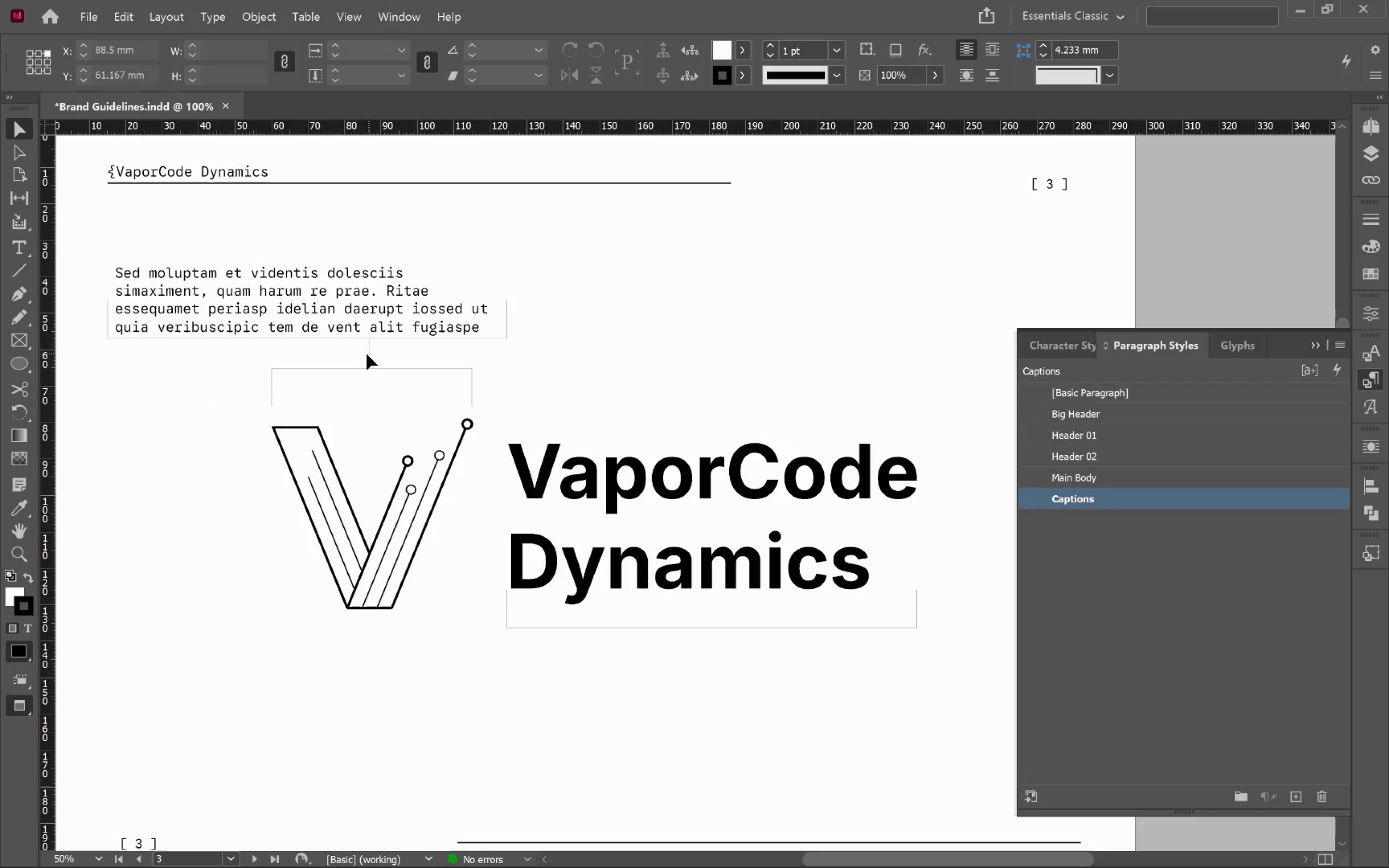 
left_click([368, 353])
 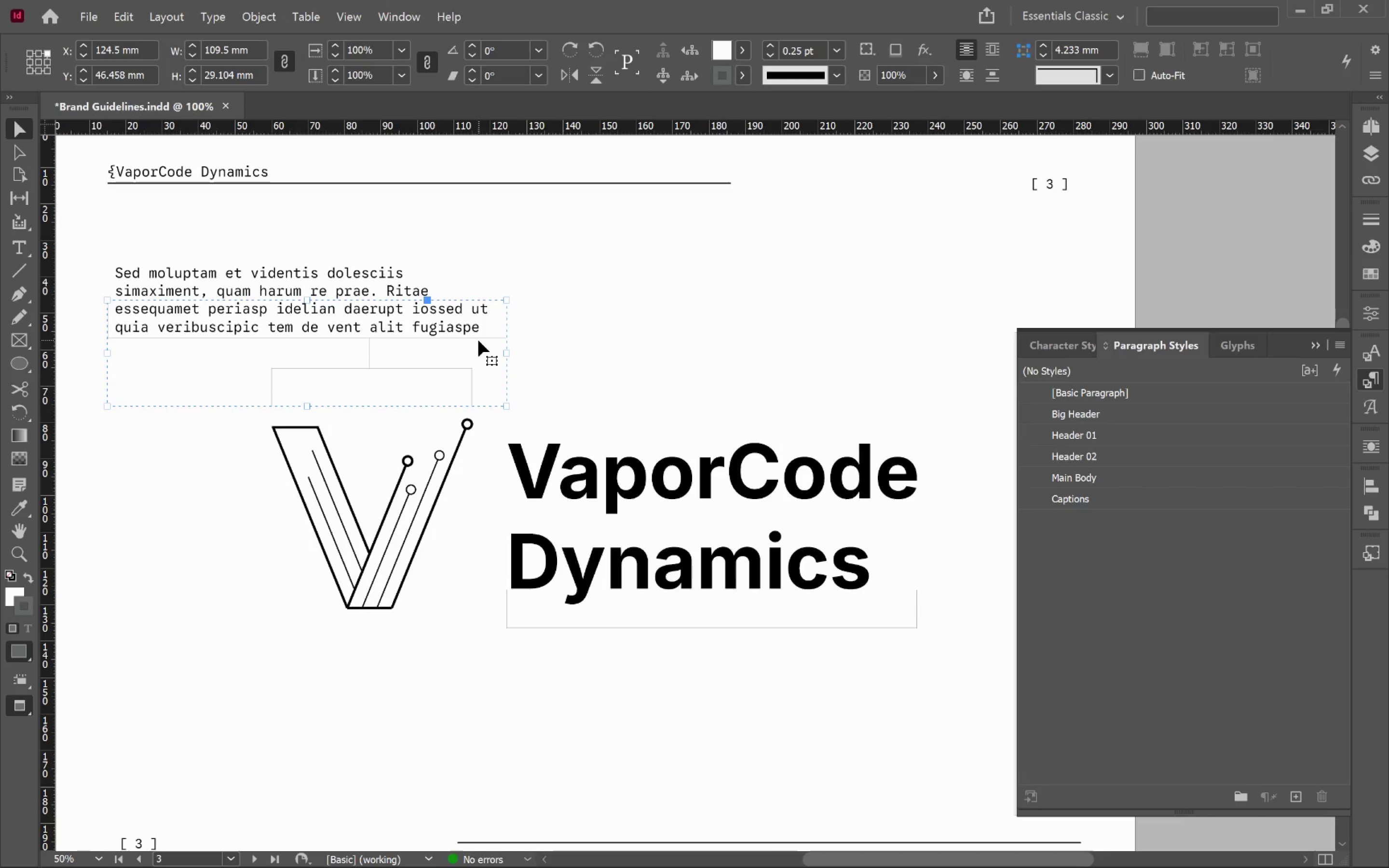 
key(Control+Z)
 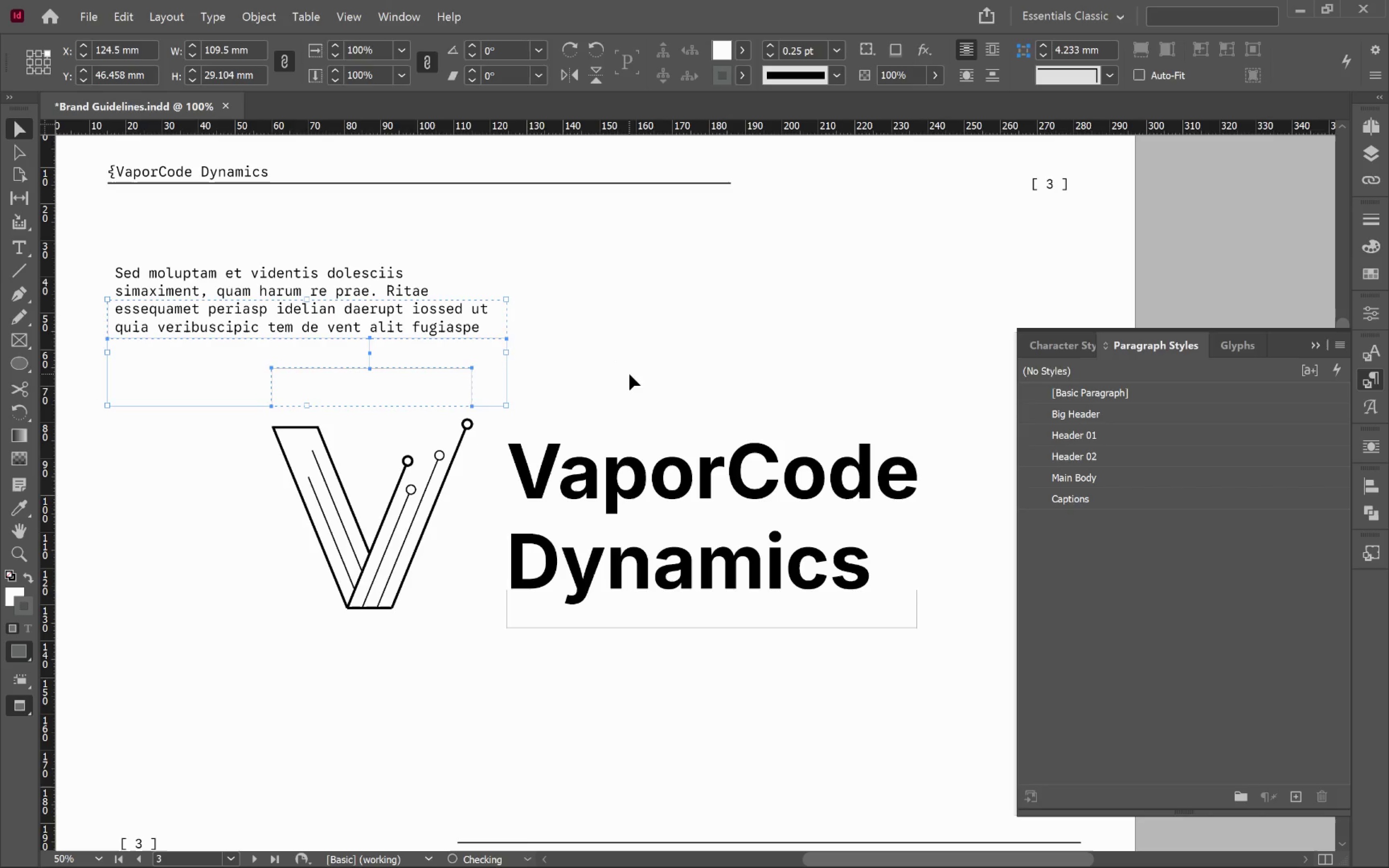 
left_click([629, 374])
 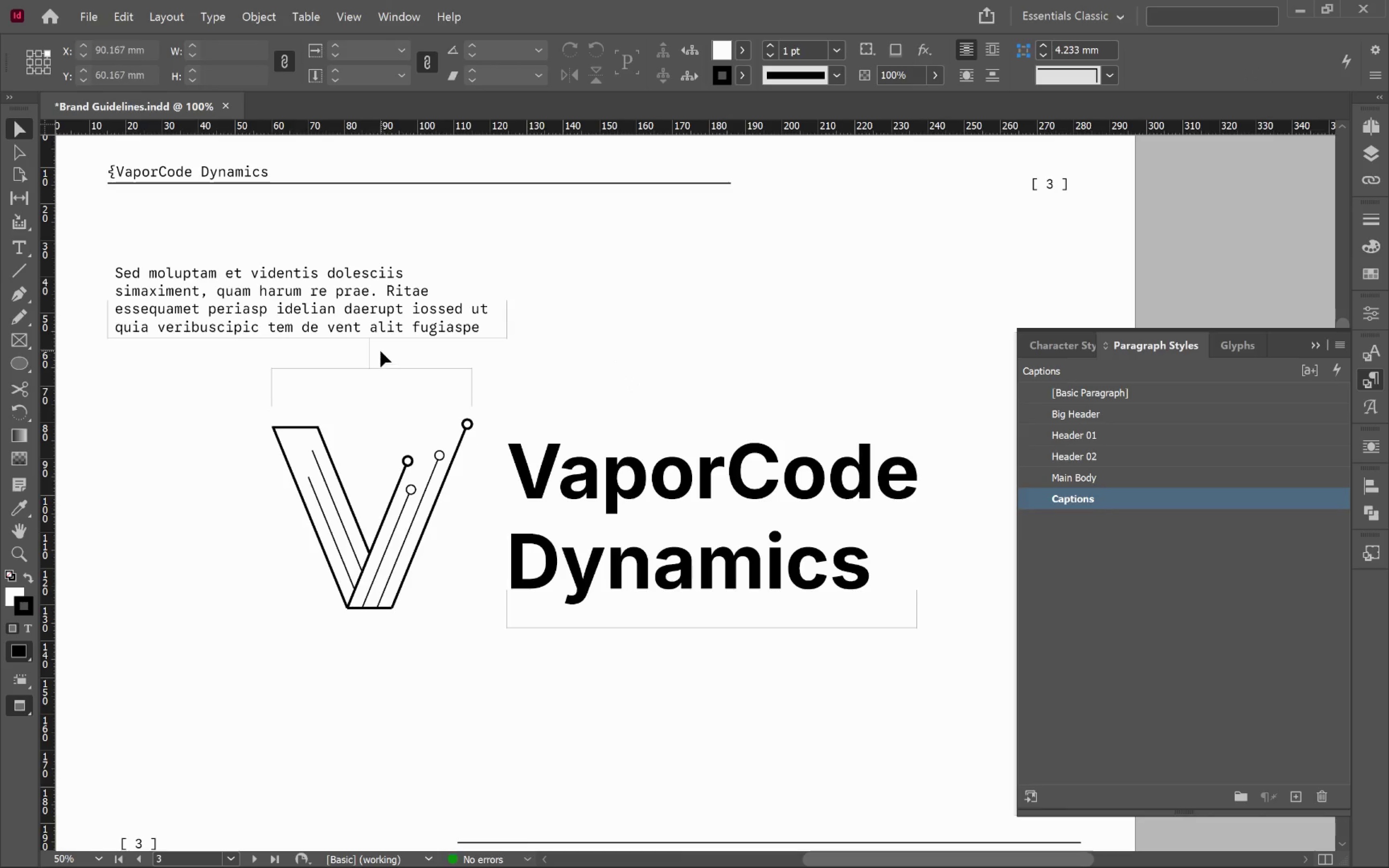 
left_click_drag(start_coordinate=[381, 352], to_coordinate=[353, 331])
 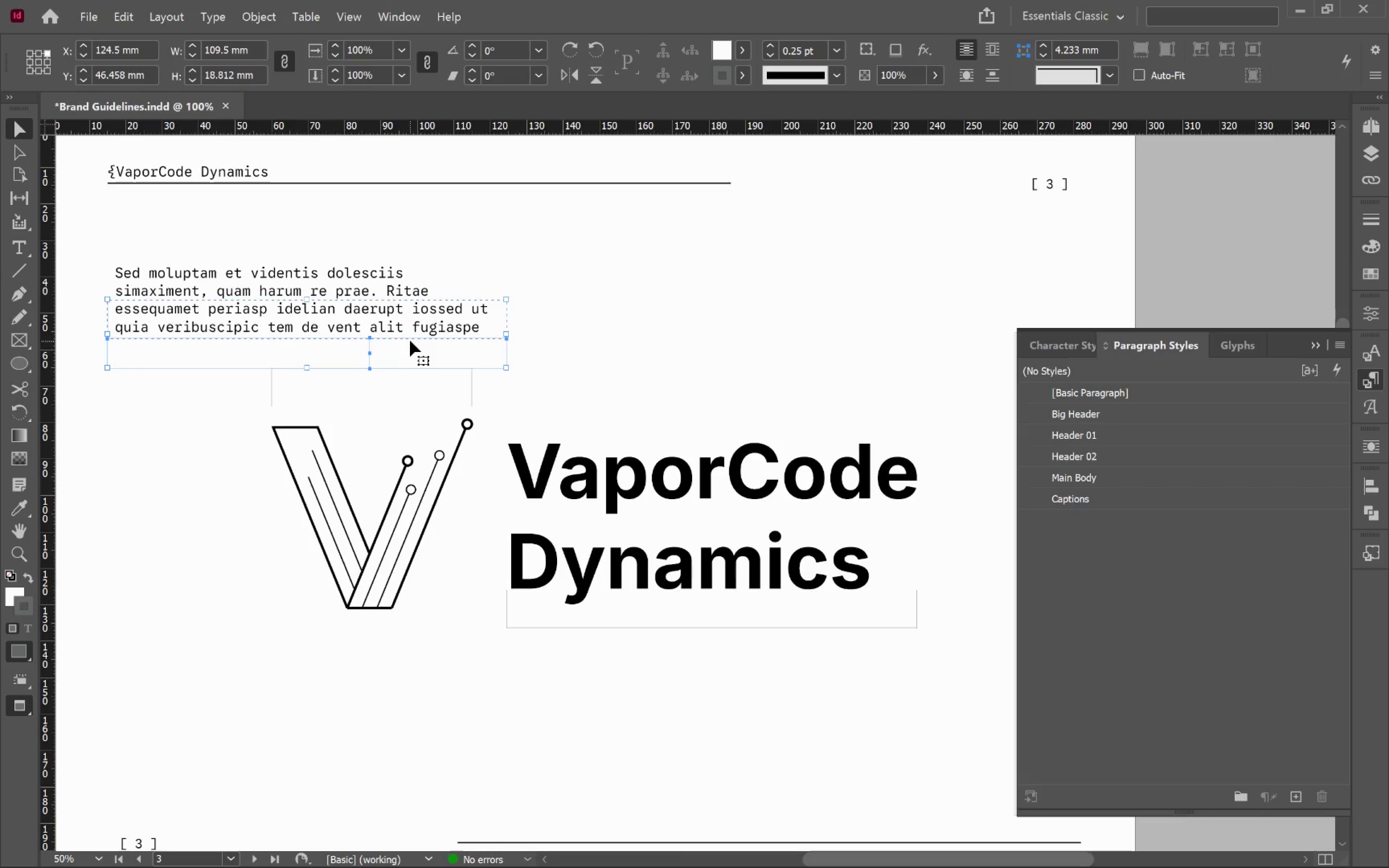 
left_click_drag(start_coordinate=[410, 339], to_coordinate=[459, 666])
 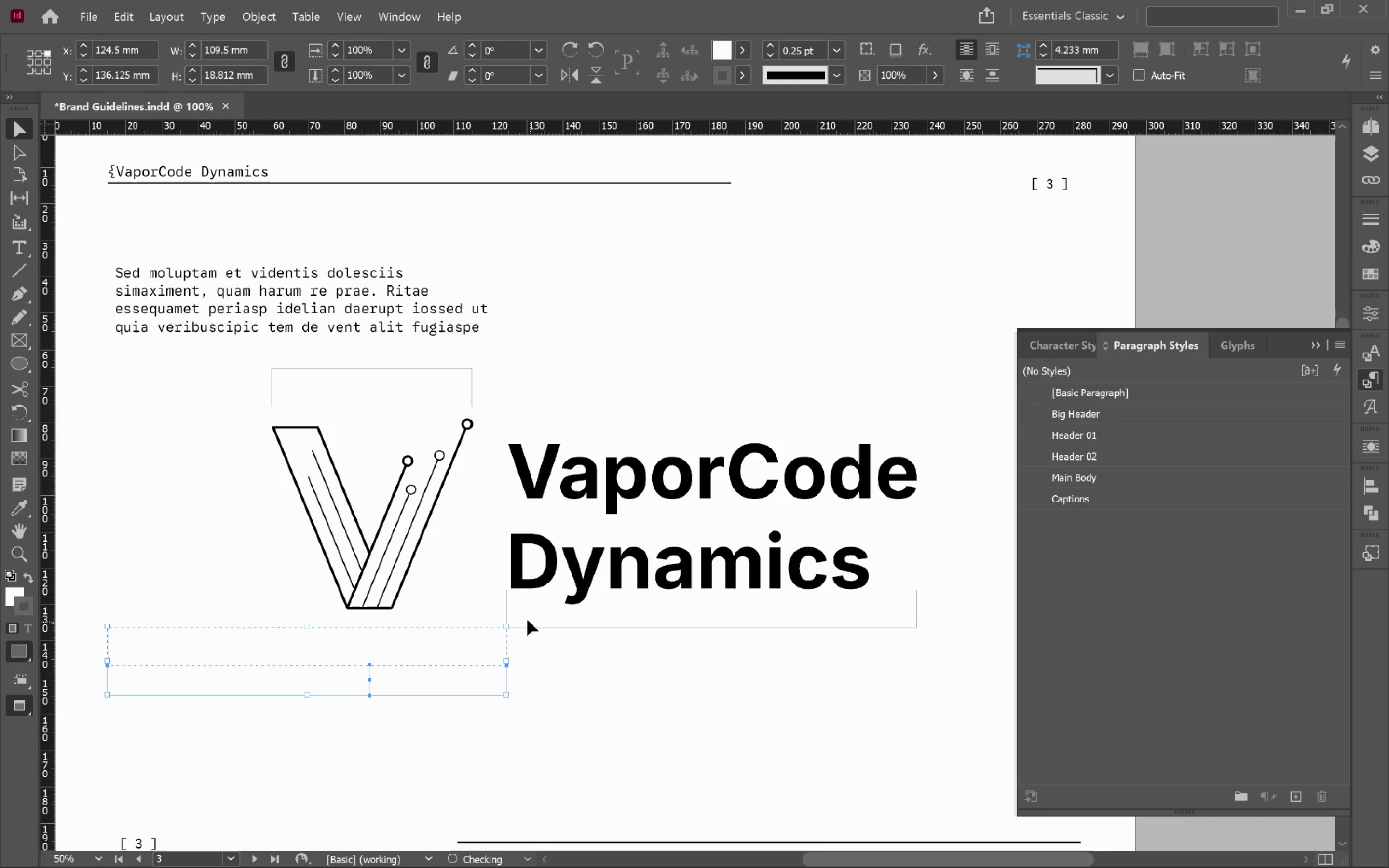 
hold_key(key=ShiftLeft, duration=1.95)
 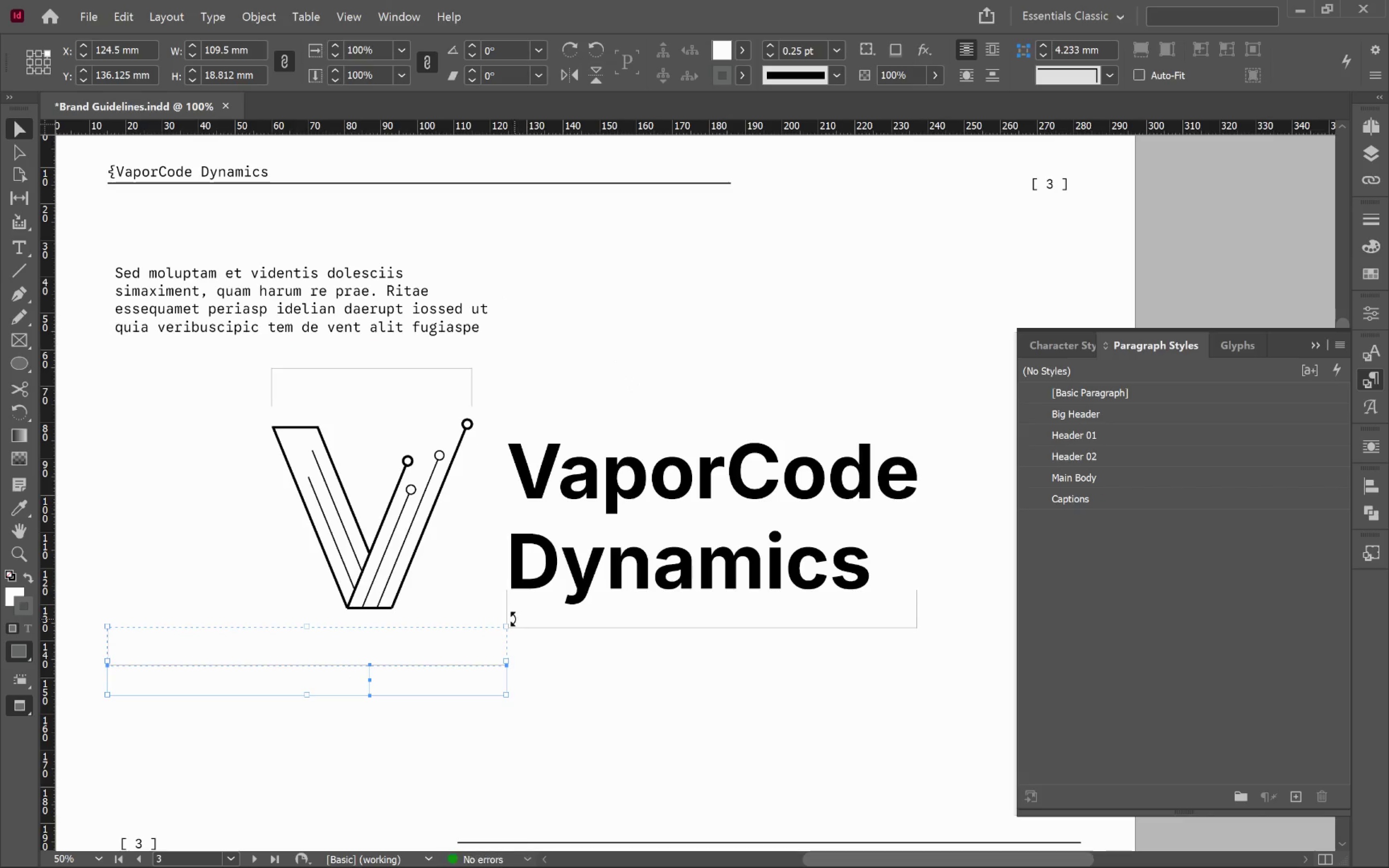 
left_click_drag(start_coordinate=[514, 619], to_coordinate=[162, 683])
 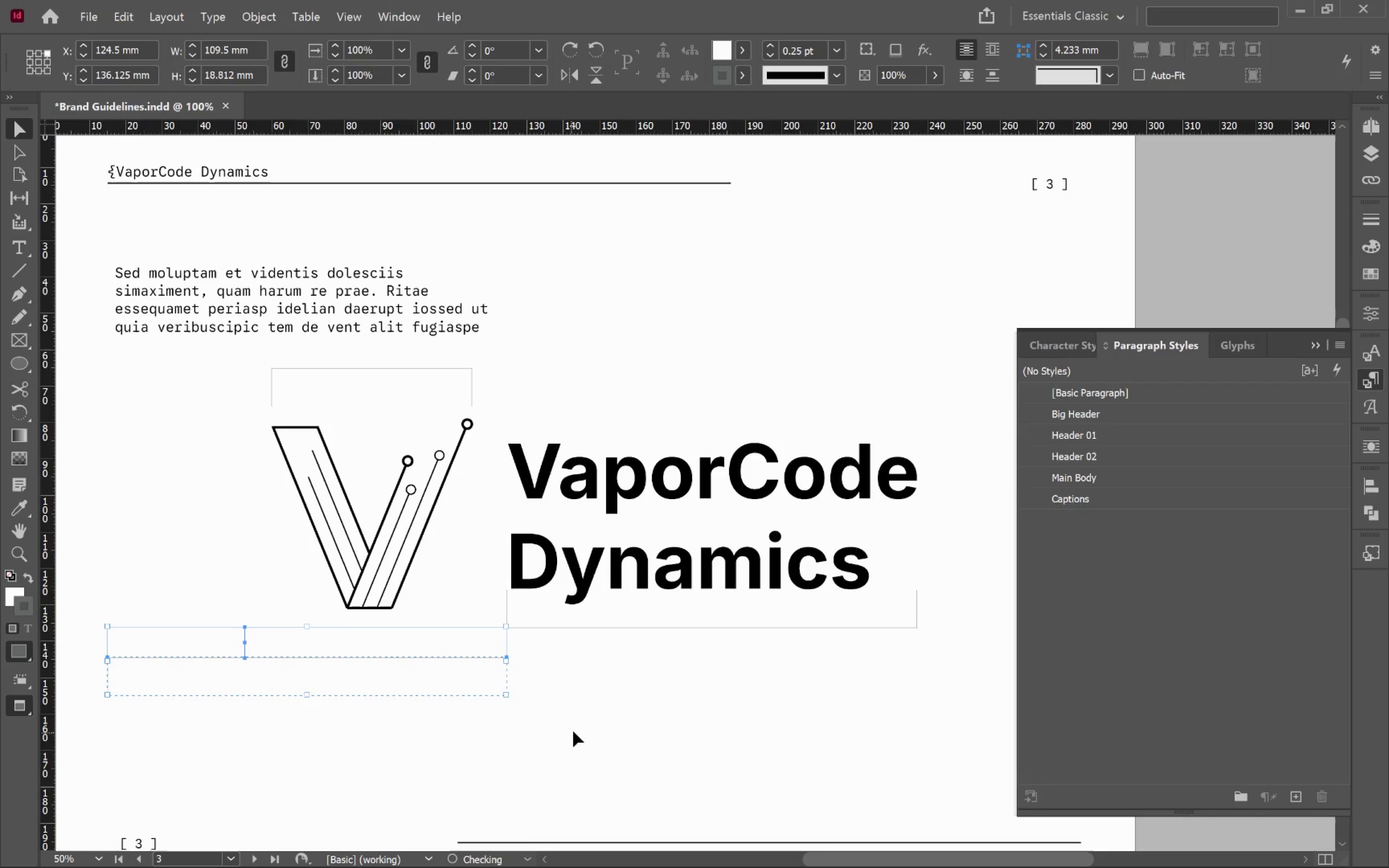 
hold_key(key=ShiftLeft, duration=1.86)
 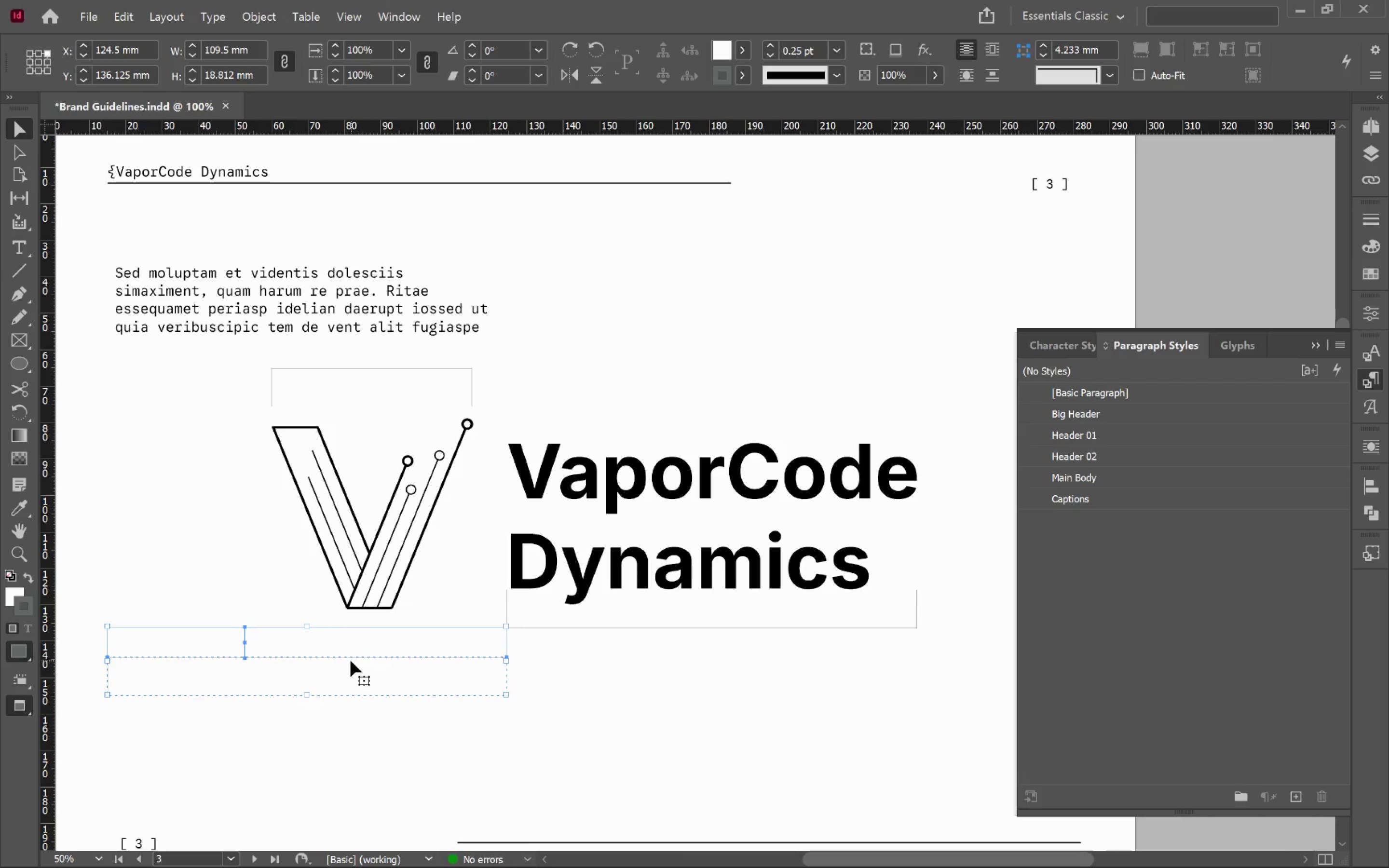 
left_click_drag(start_coordinate=[347, 657], to_coordinate=[803, 676])
 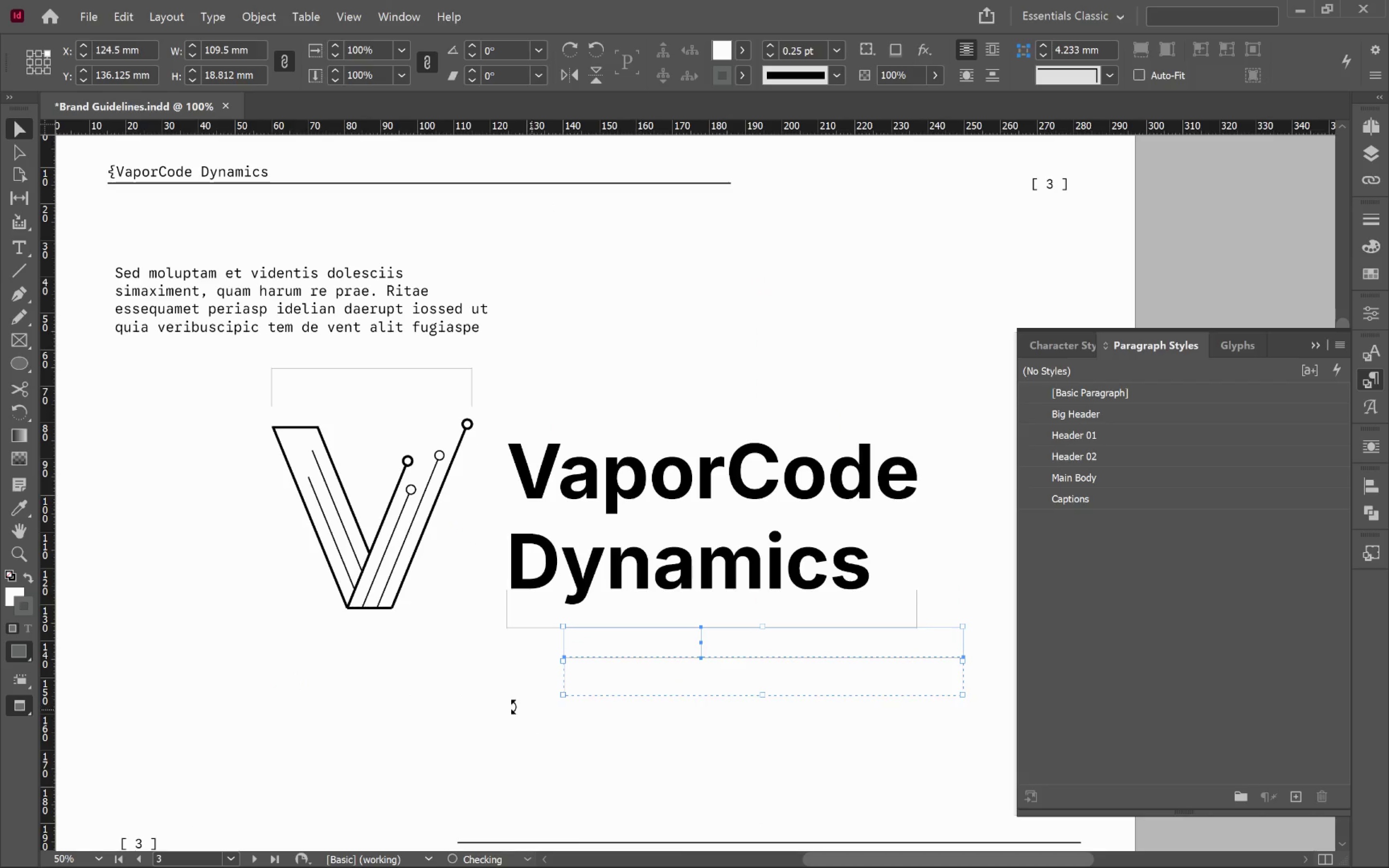 
hold_key(key=ShiftLeft, duration=4.23)
 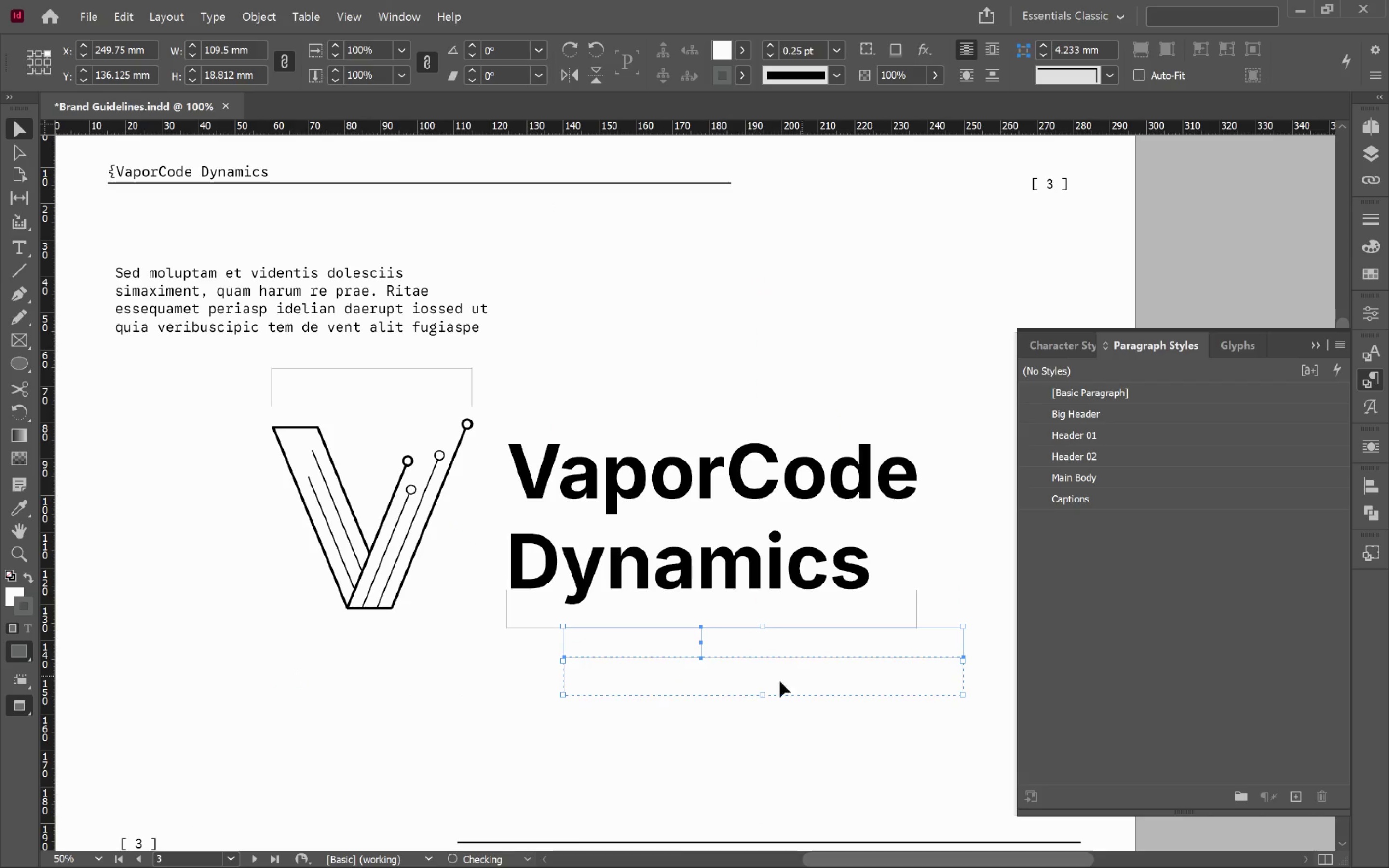 
key(Control+Z)
 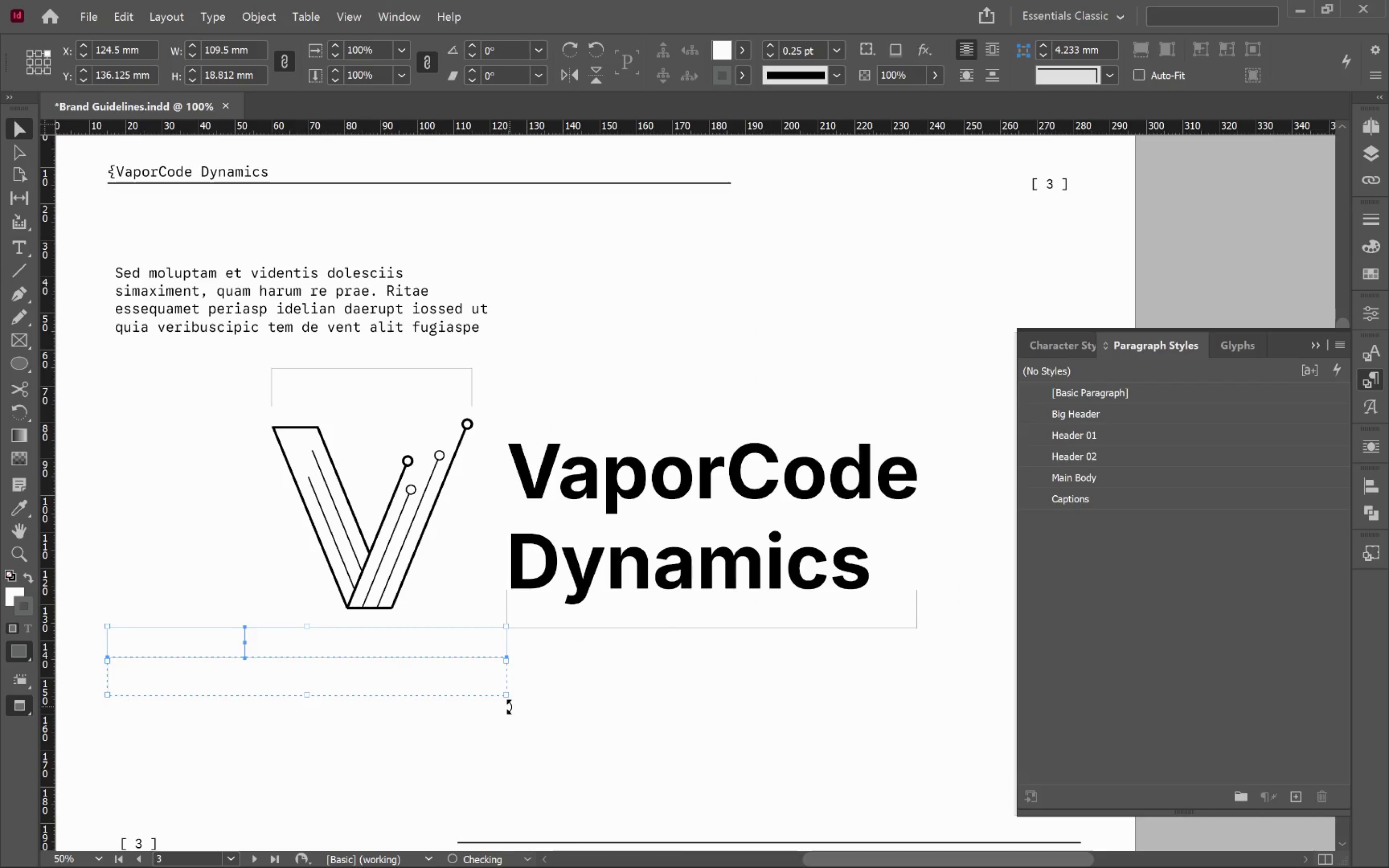 
key(Control+Z)
 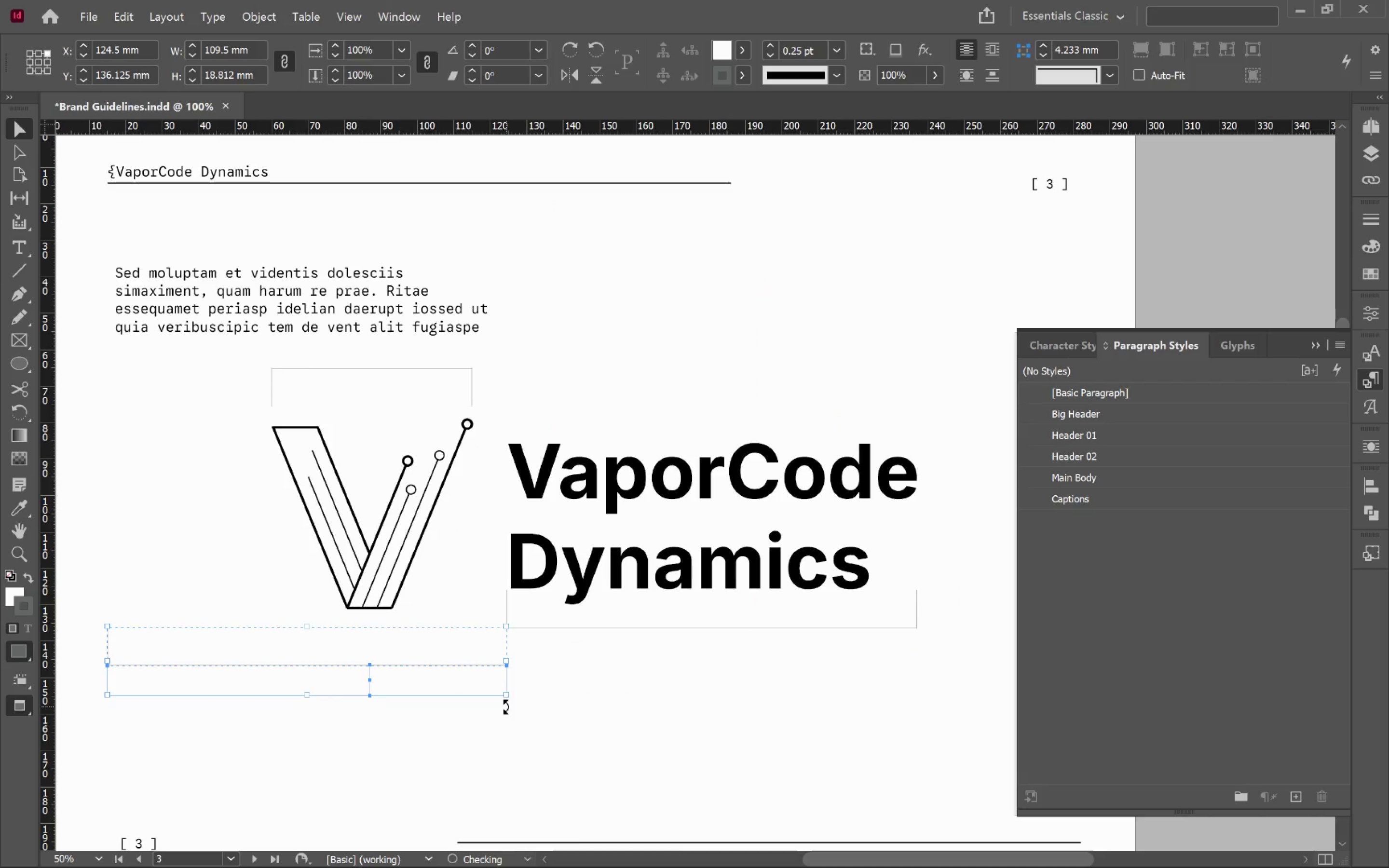 
key(Control+Z)
 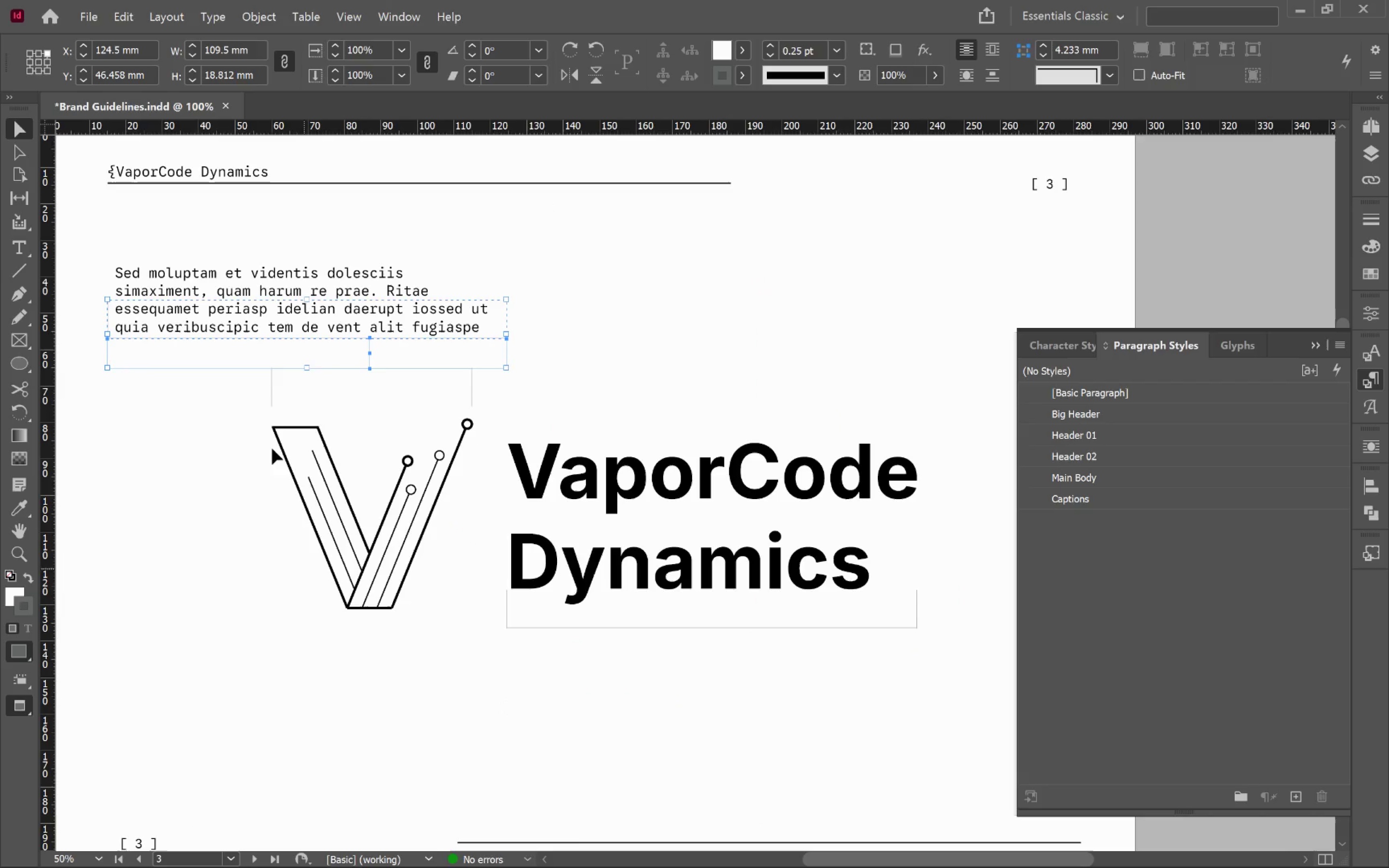 
key(Alt+AltLeft)
 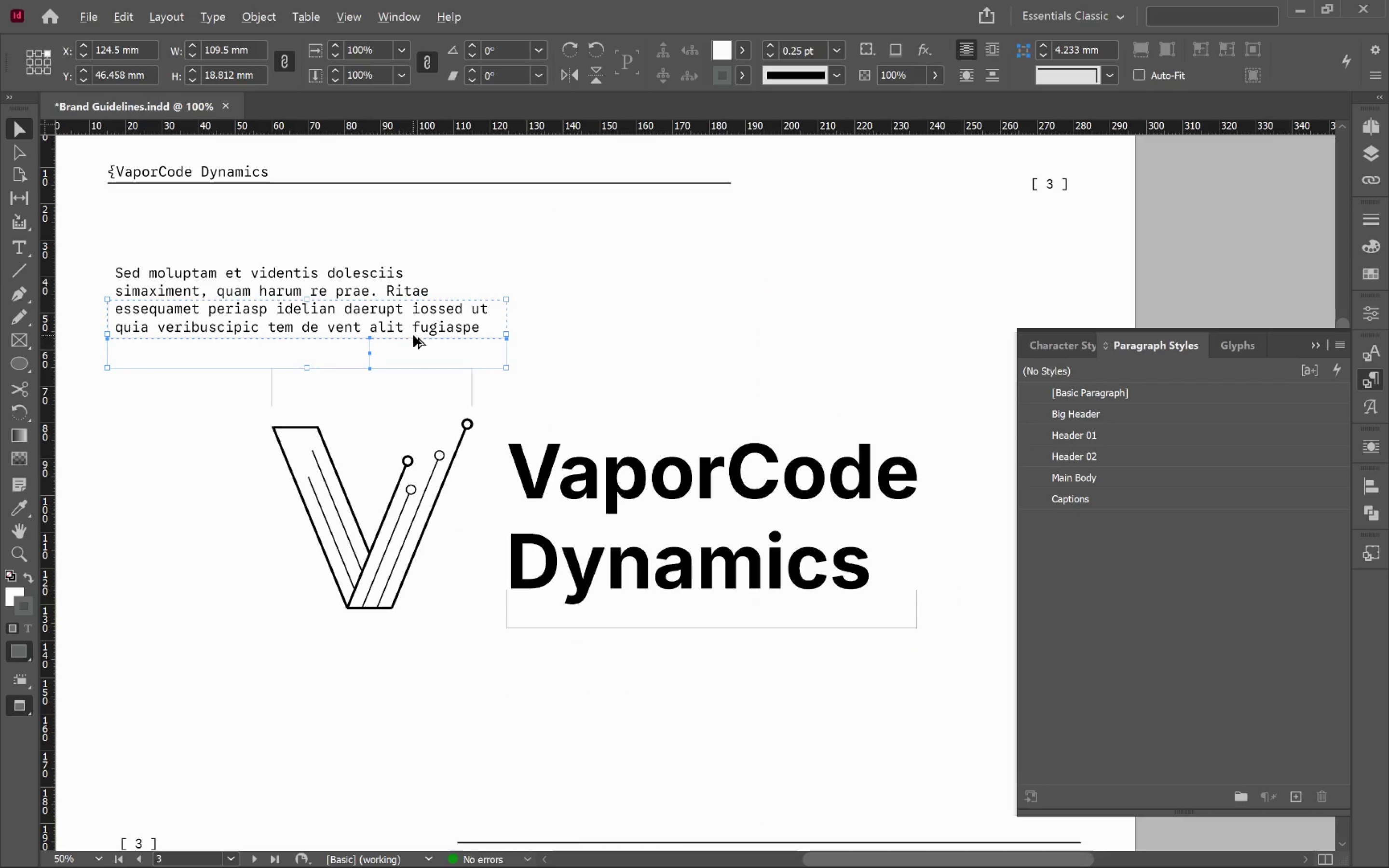 
hold_key(key=AltLeft, duration=2.52)
left_click_drag(start_coordinate=[402, 340], to_coordinate=[430, 667])
 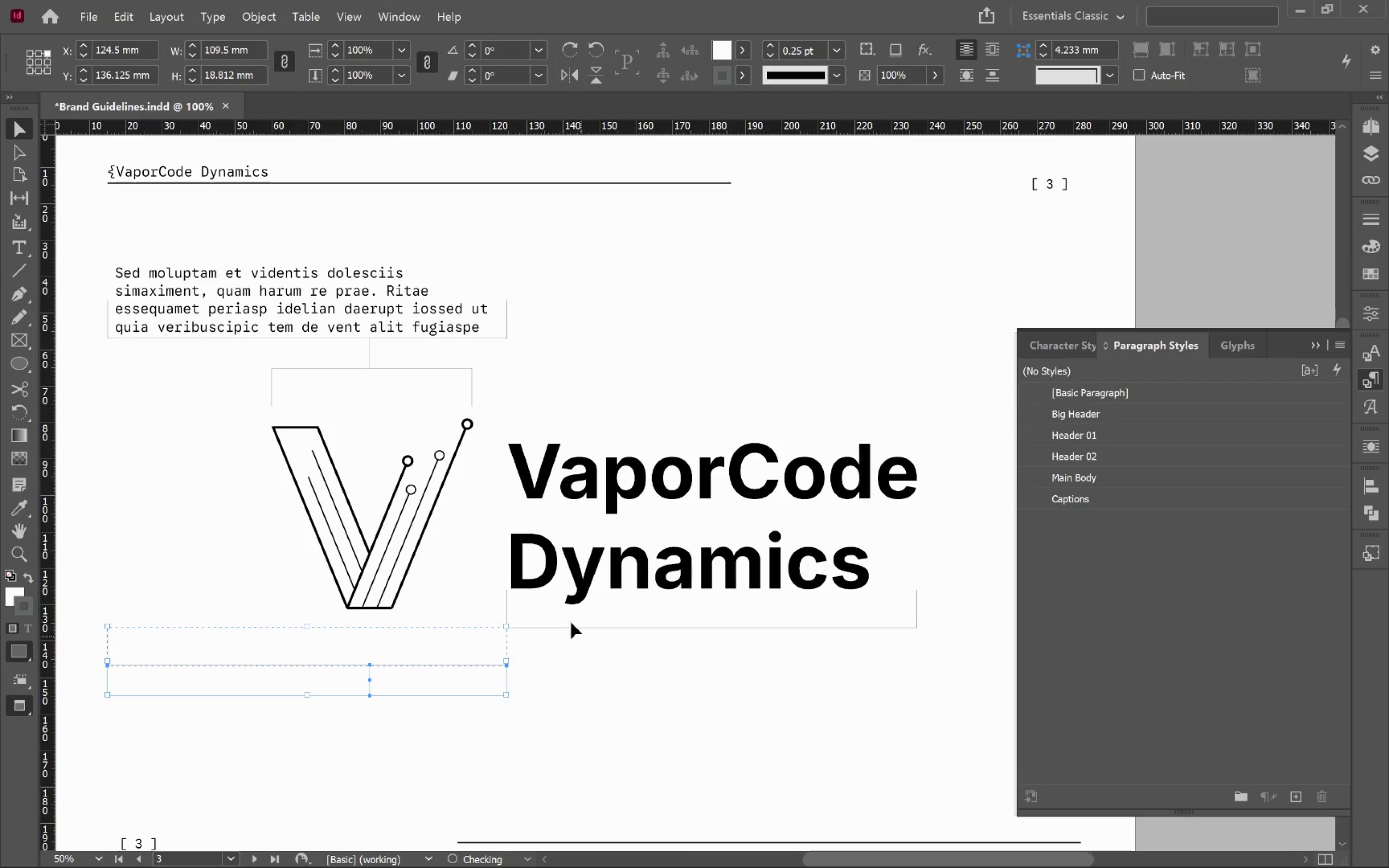 
hold_key(key=ShiftLeft, duration=1.88)
 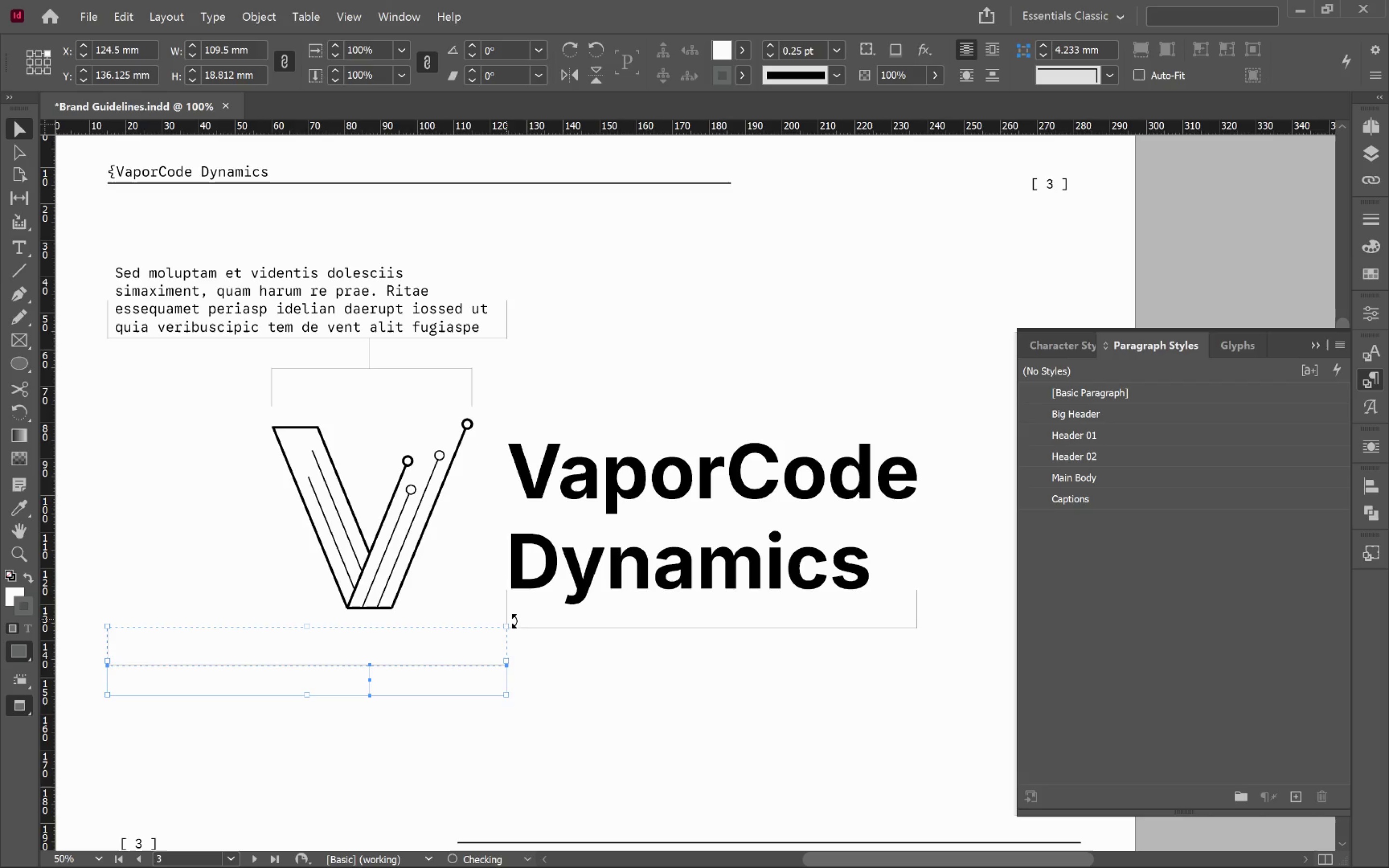 
left_click_drag(start_coordinate=[517, 621], to_coordinate=[191, 685])
 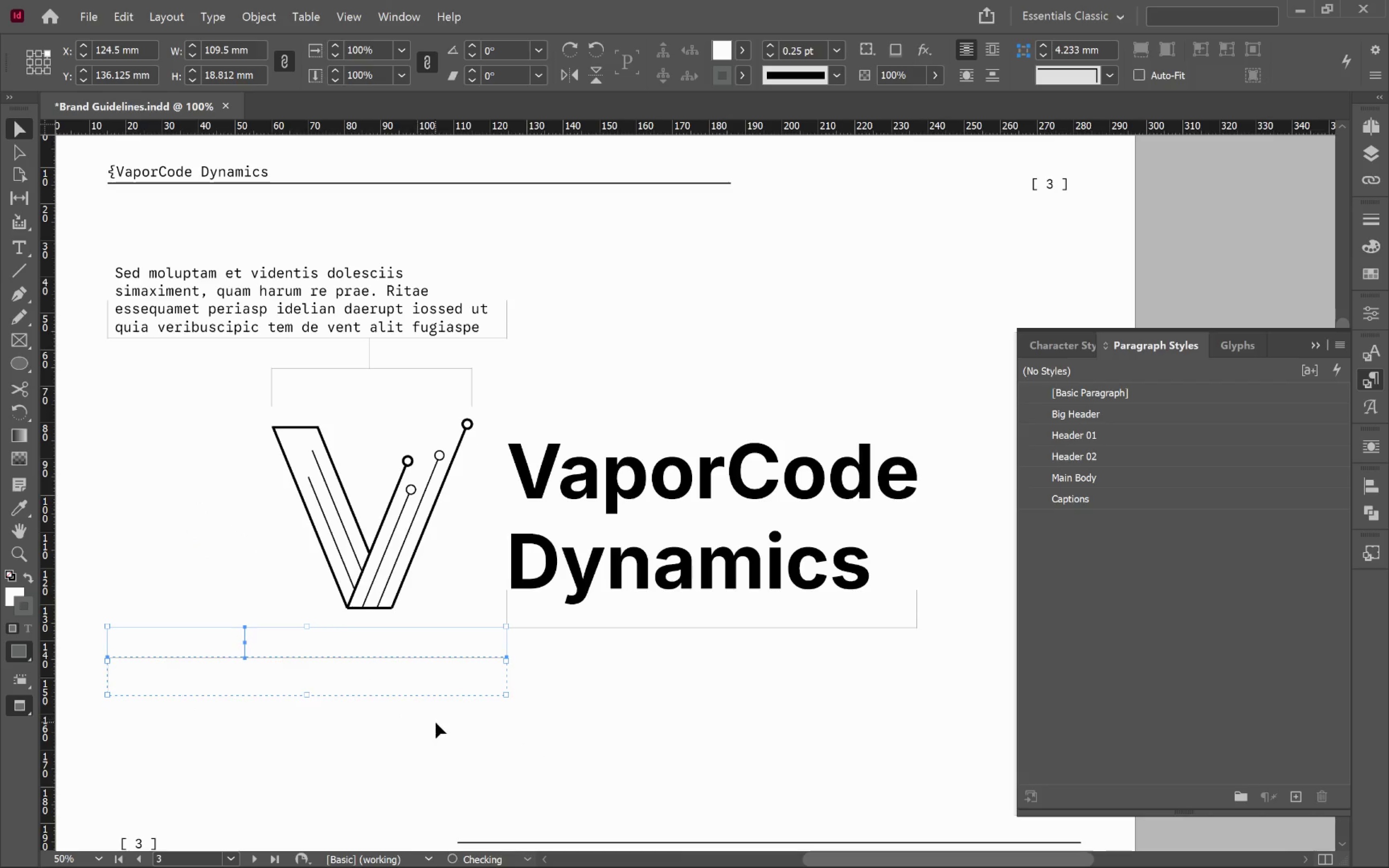 
hold_key(key=ShiftLeft, duration=1.41)
 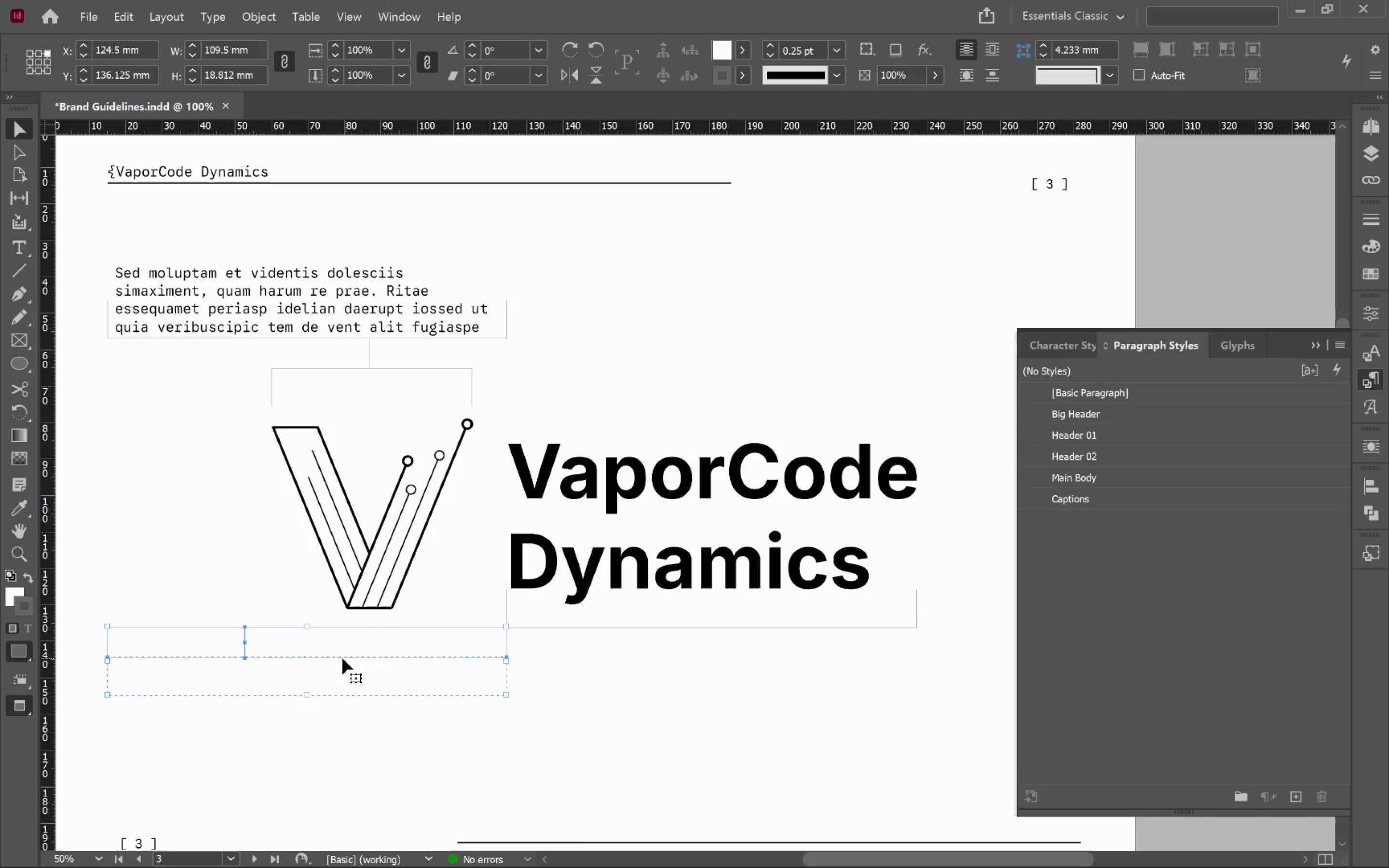 
left_click_drag(start_coordinate=[338, 659], to_coordinate=[738, 691])
 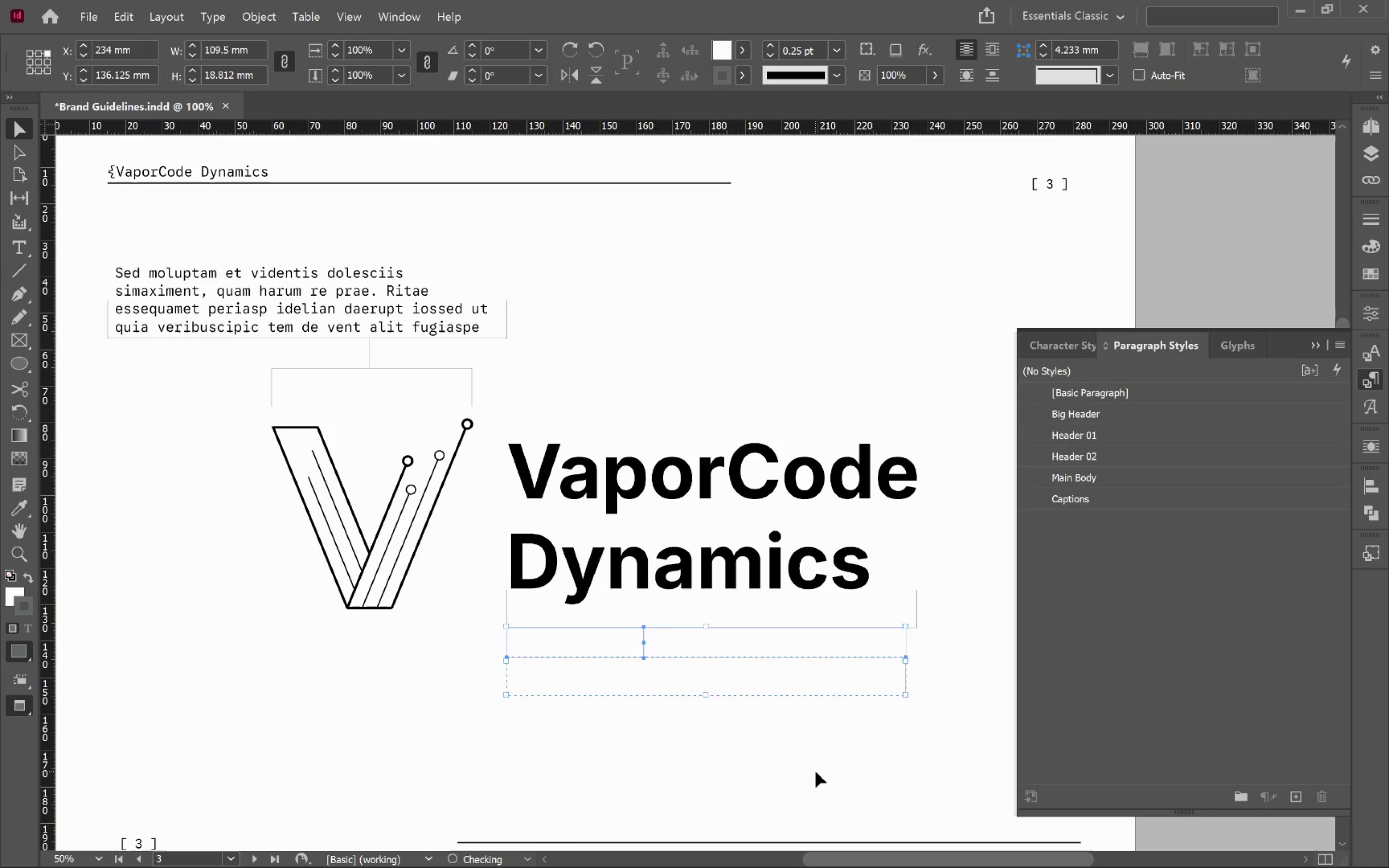 
hold_key(key=ShiftLeft, duration=3.25)
 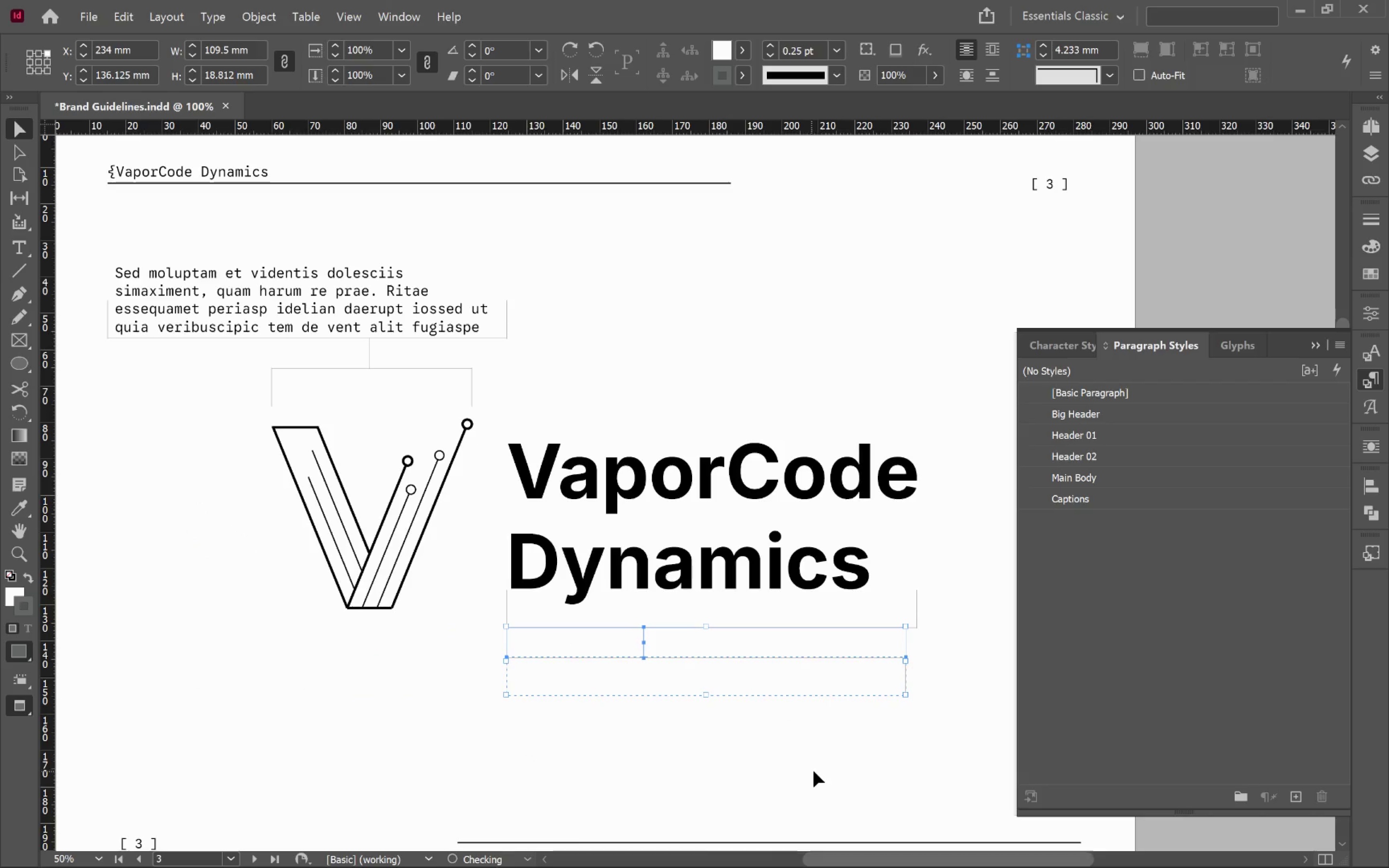 
left_click([816, 772])
 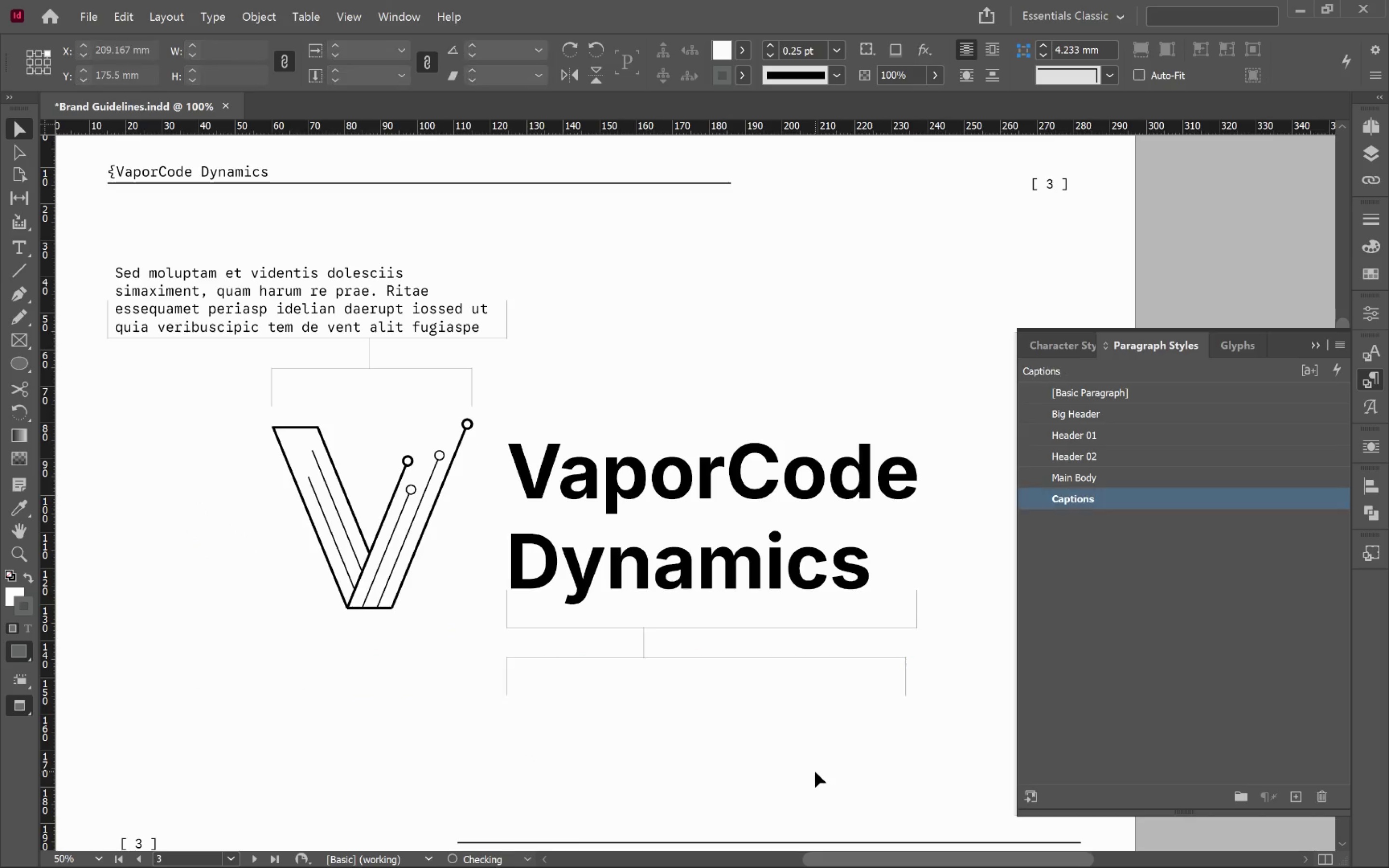 
type(ww)
 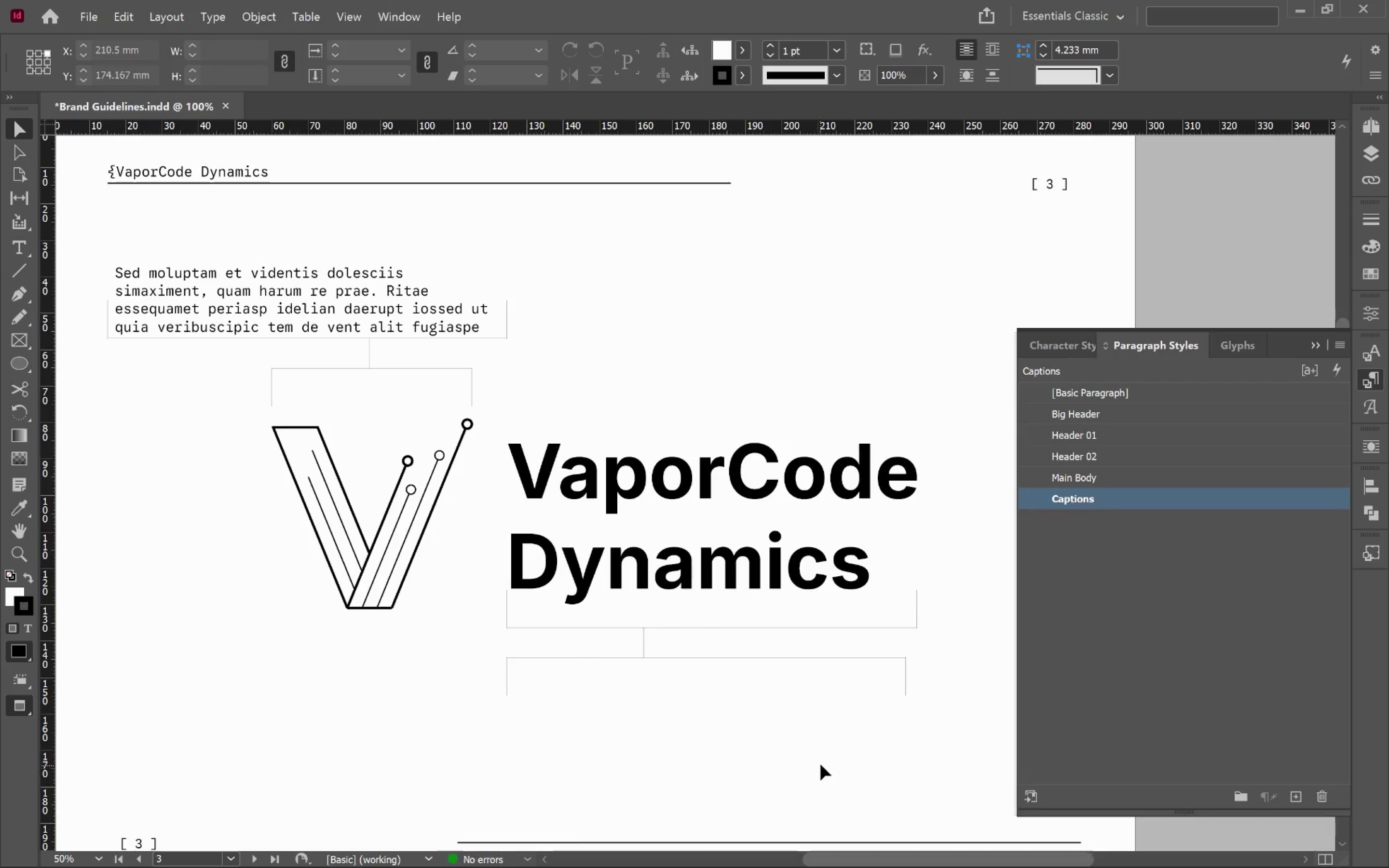 
hold_key(key=AltLeft, duration=0.42)
 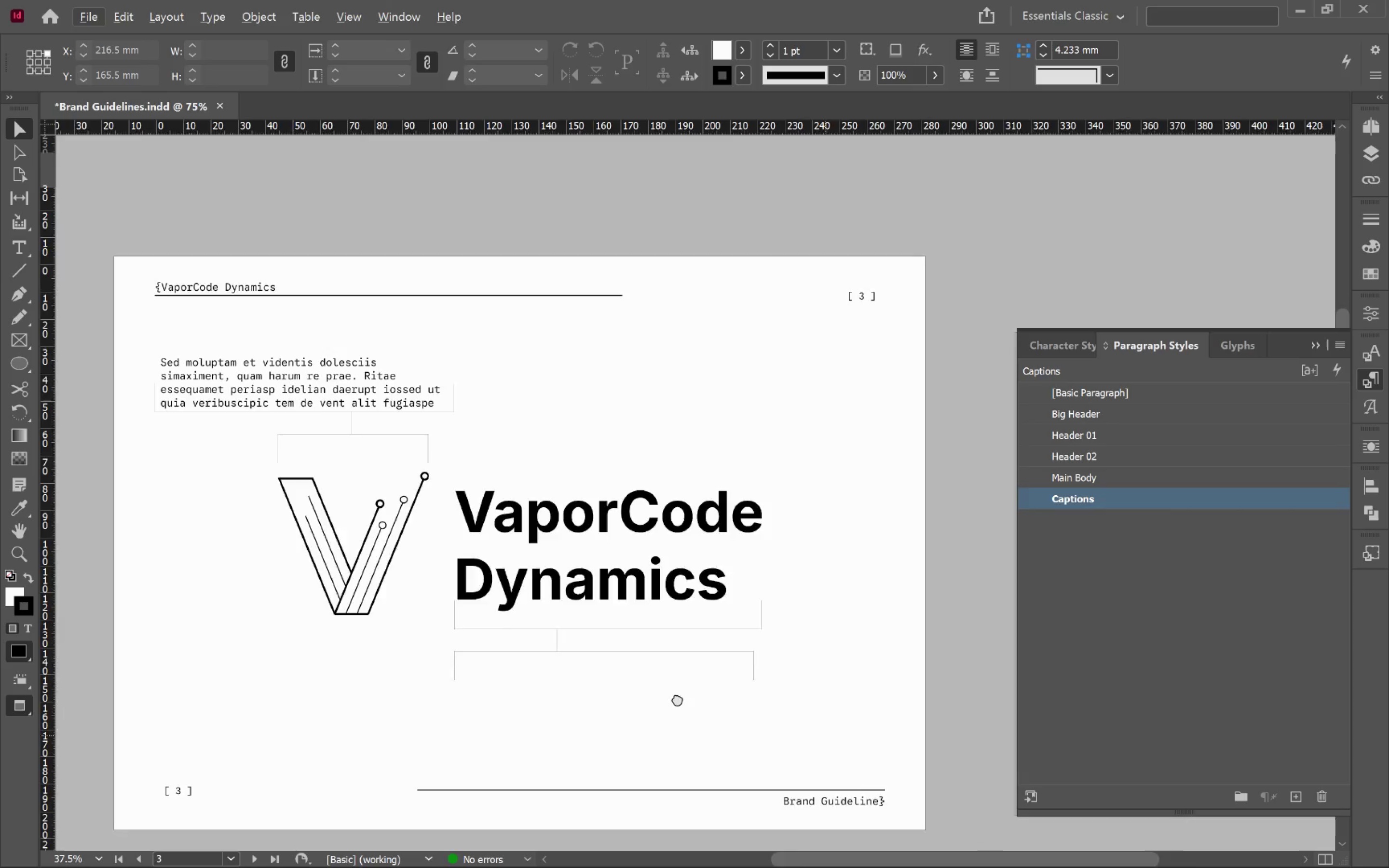 
hold_key(key=Space, duration=1.27)
 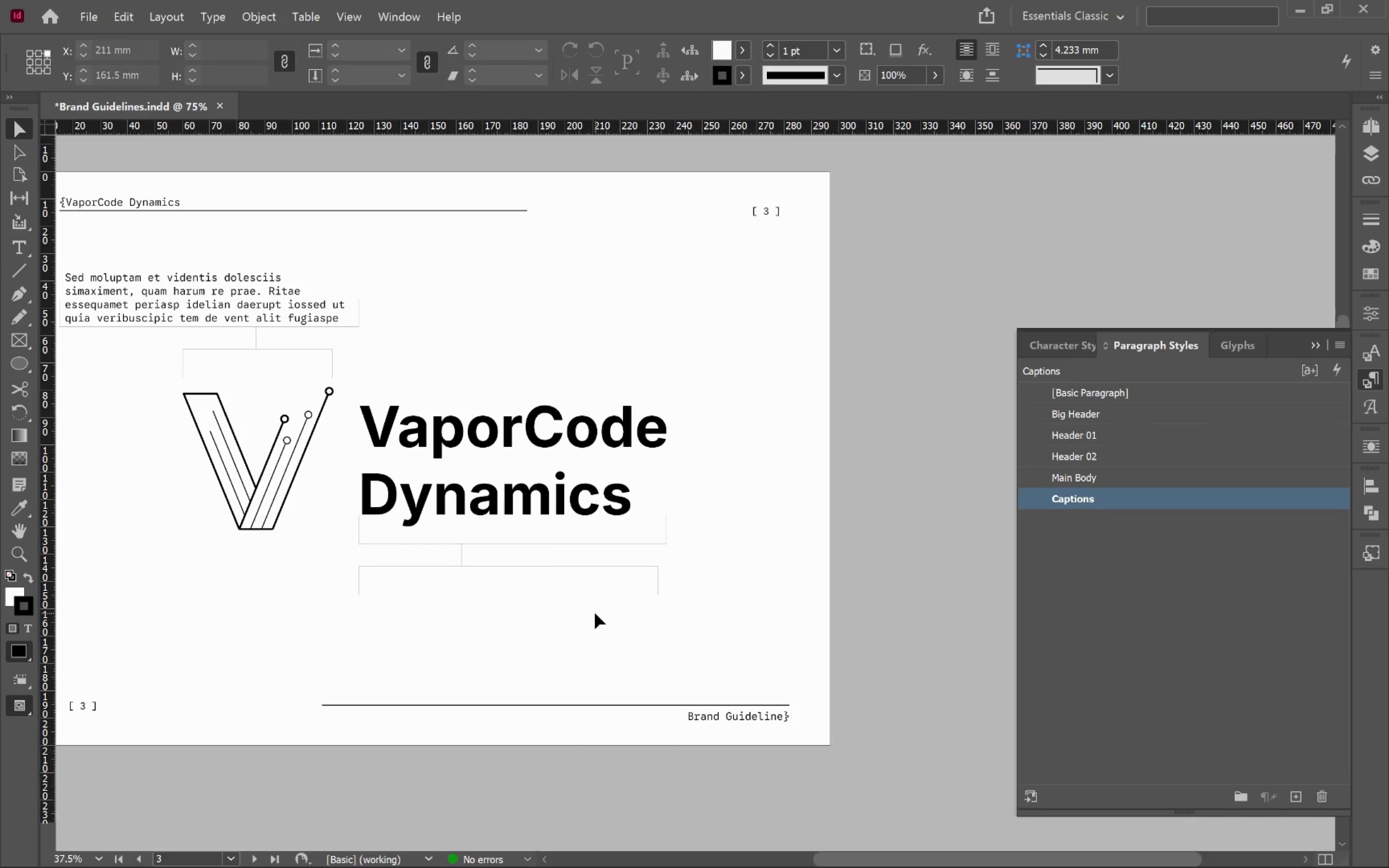 
left_click_drag(start_coordinate=[817, 733], to_coordinate=[590, 616])
 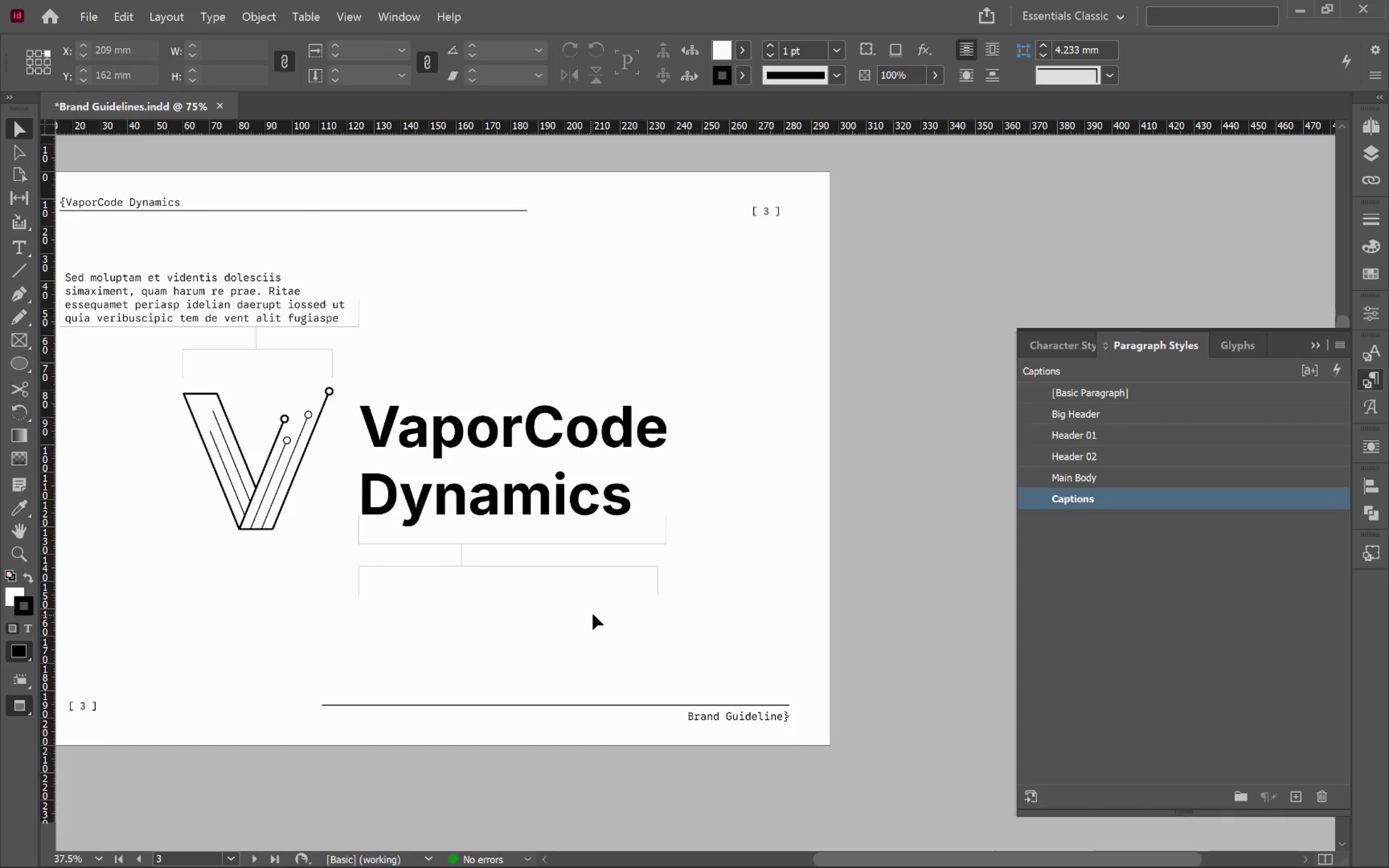 
scroll: coordinate [823, 762], scroll_direction: down, amount: 1.0
 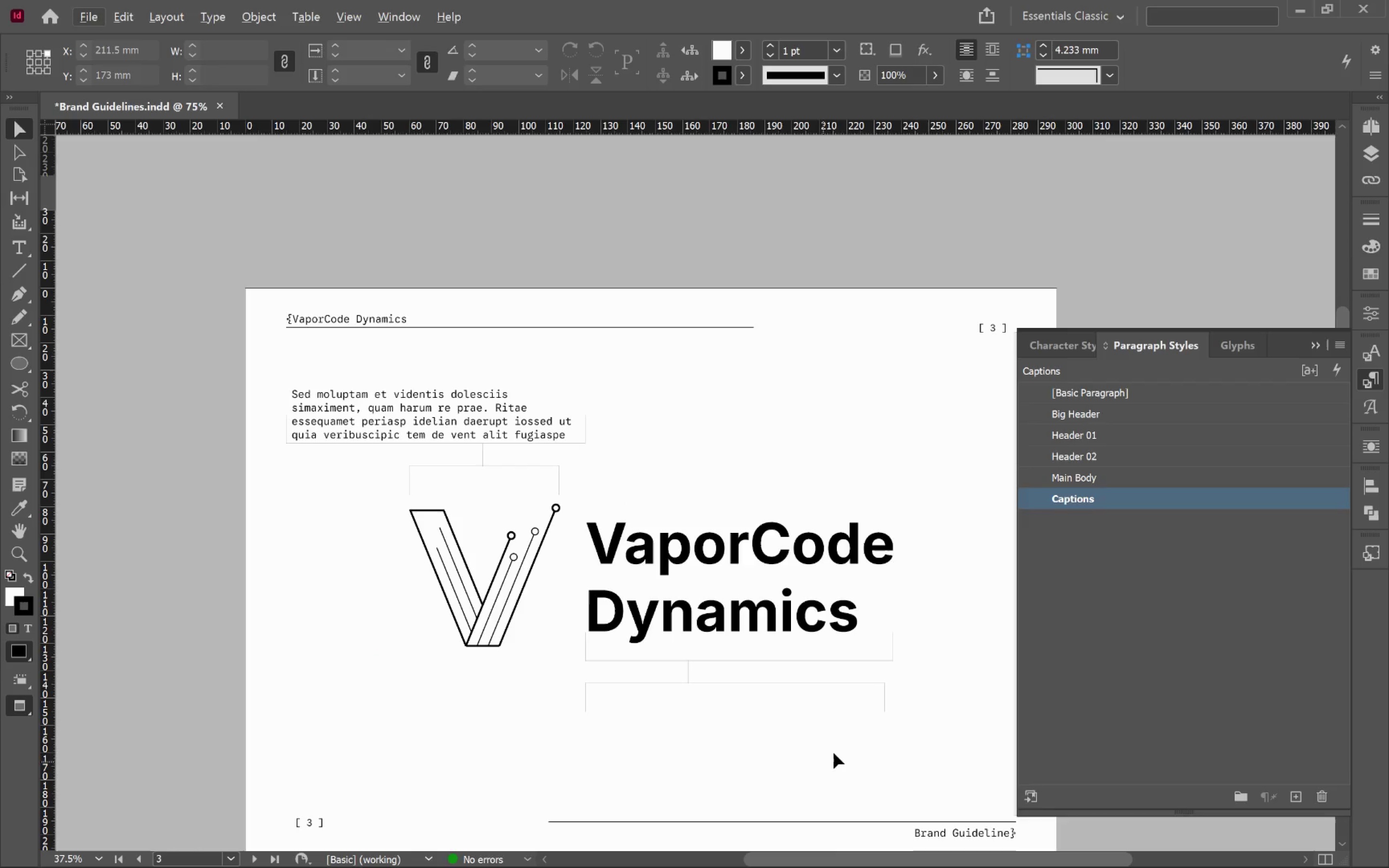 
key(W)
 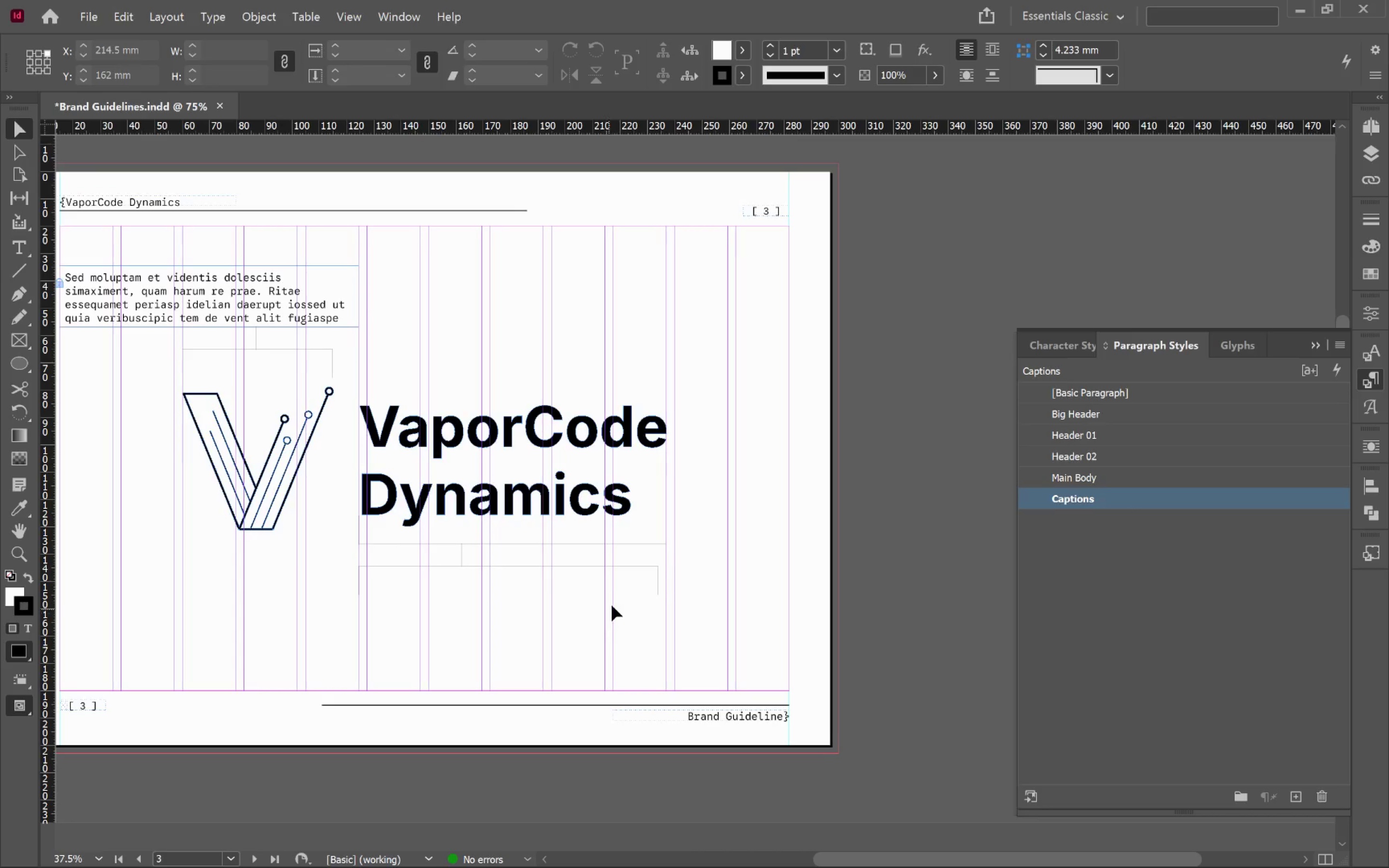 
hold_key(key=AltLeft, duration=0.5)
scroll: coordinate [617, 595], scroll_direction: up, amount: 1.0
 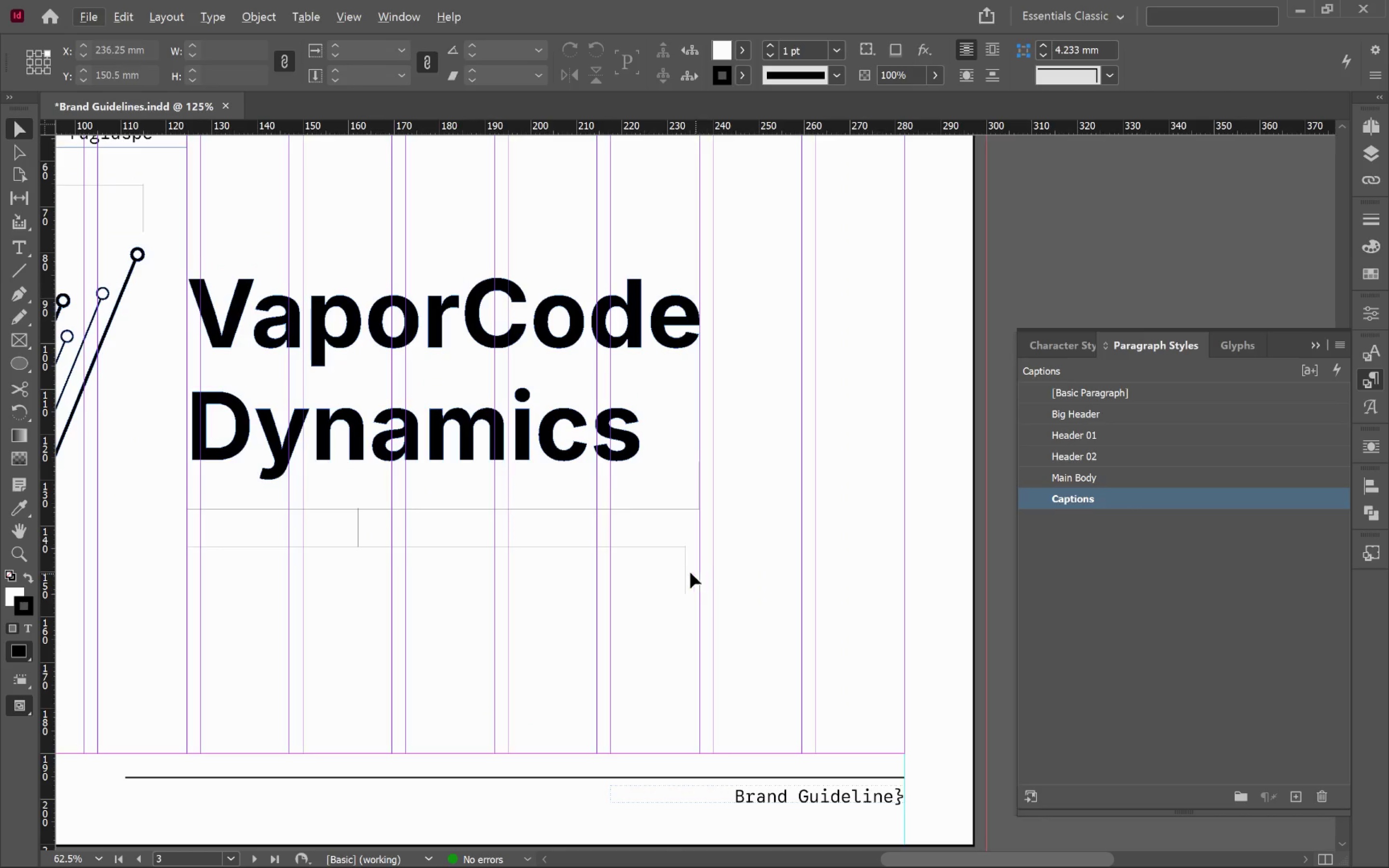 
left_click([683, 567])
 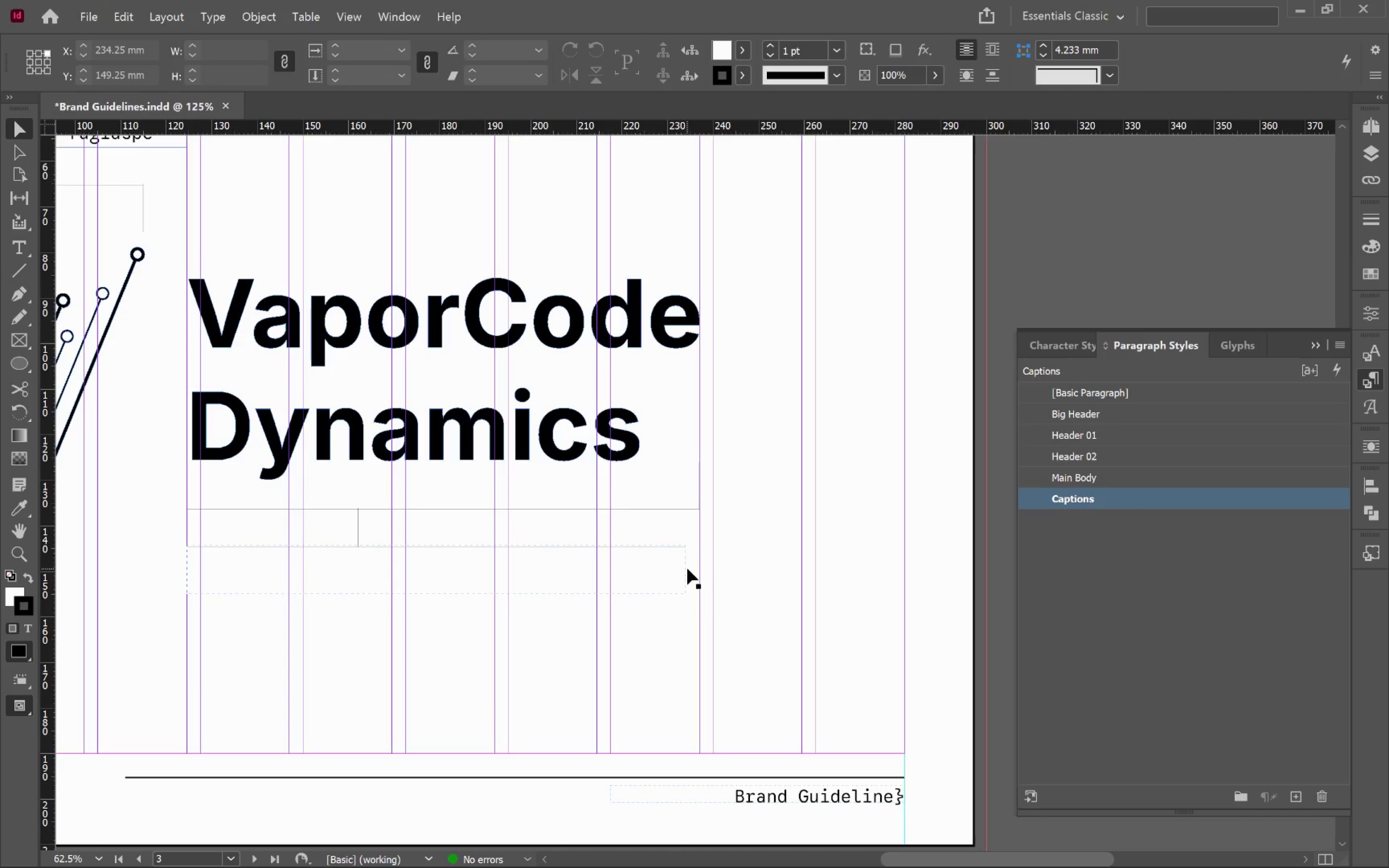 
left_click([683, 570])
 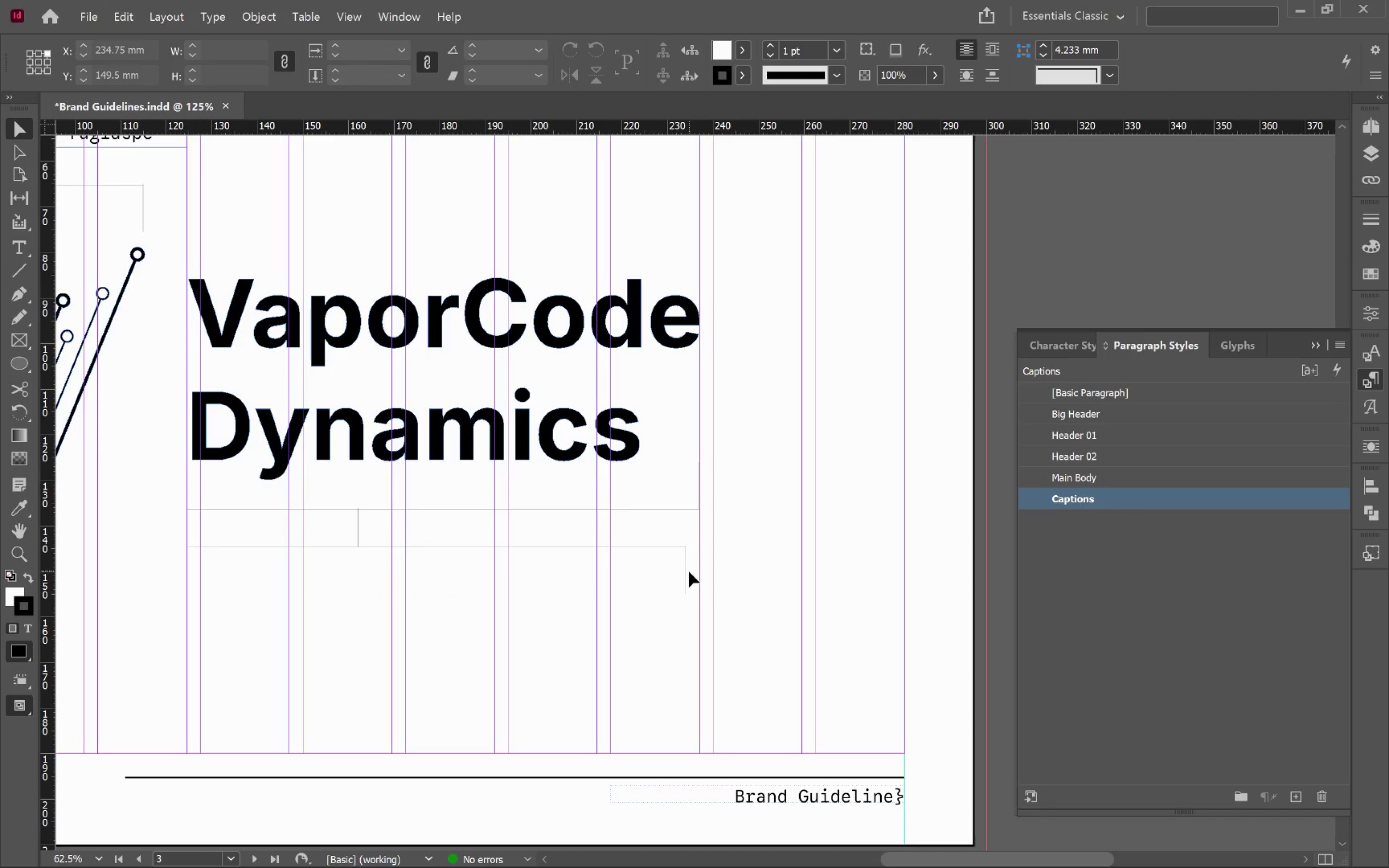 
left_click([687, 574])
 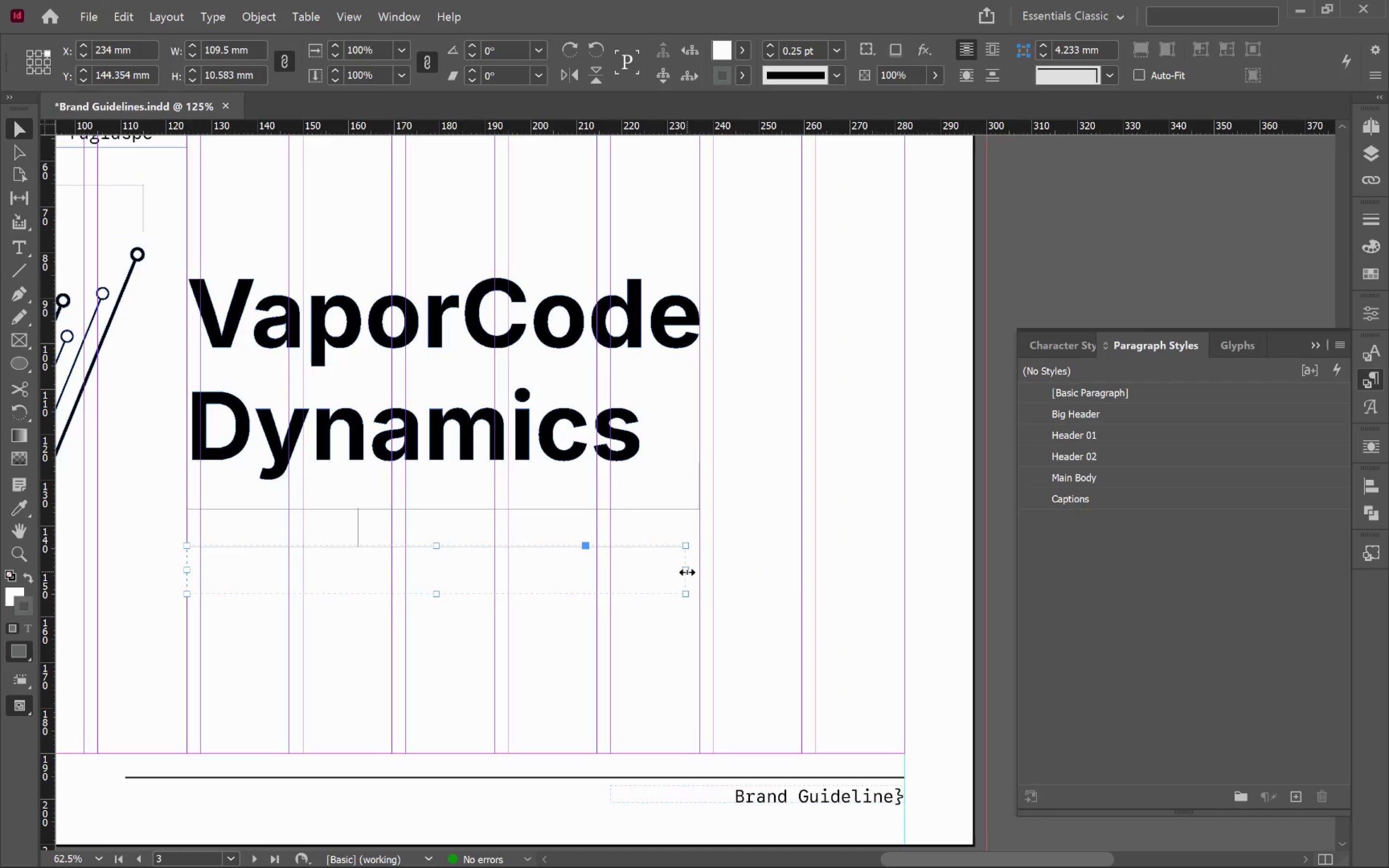 
left_click_drag(start_coordinate=[687, 572], to_coordinate=[903, 580])
 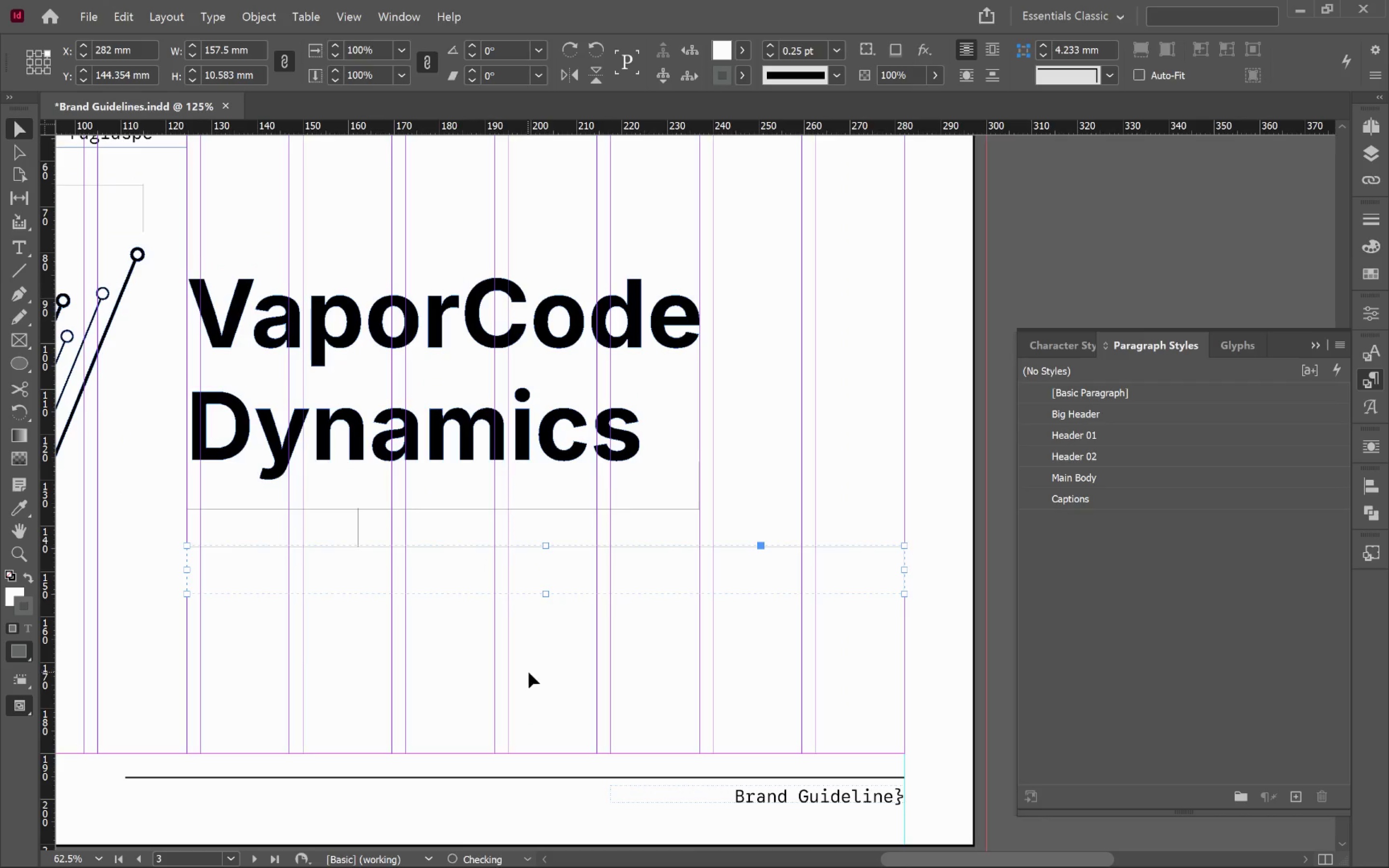 
left_click([530, 672])
 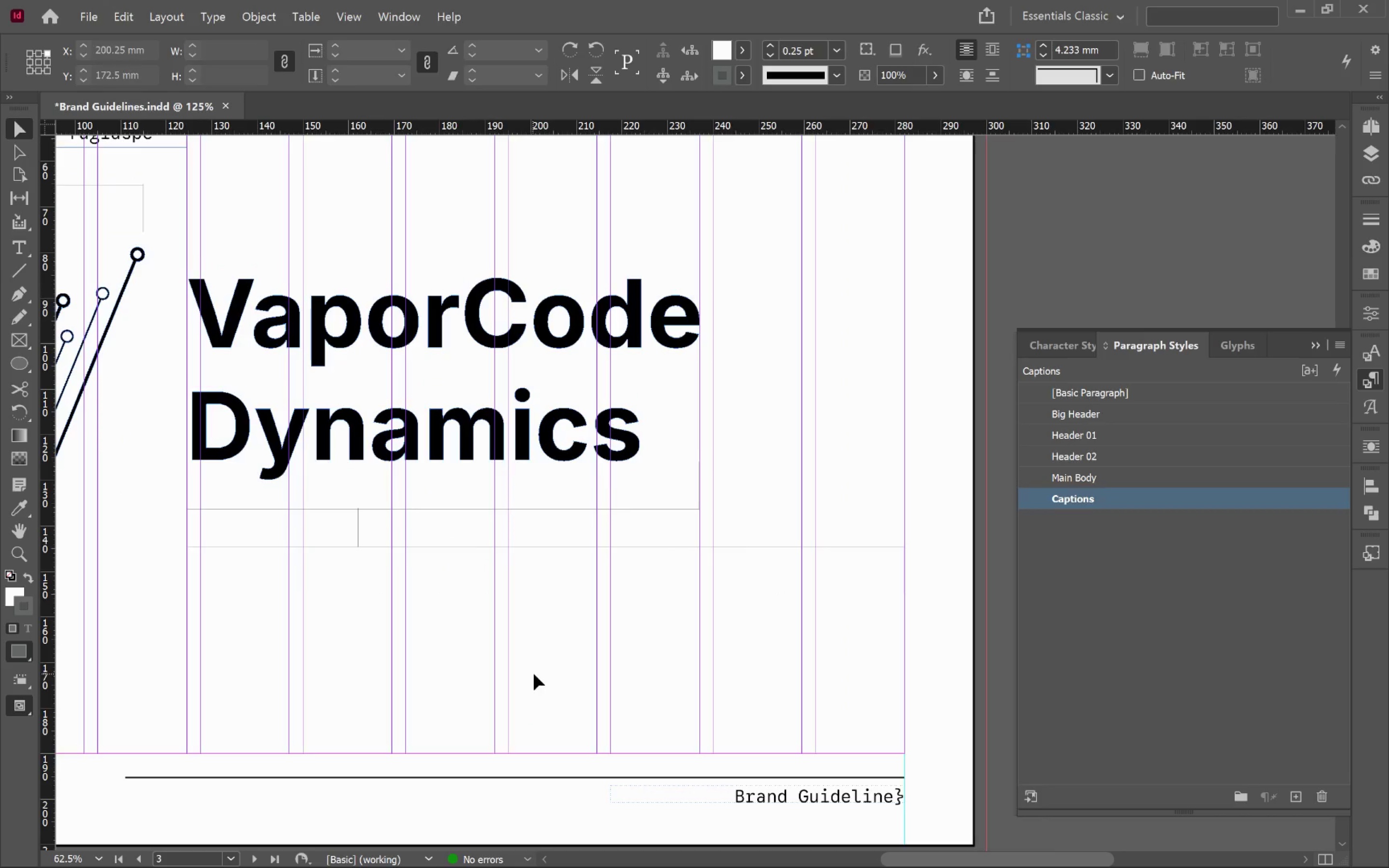 
key(W)
 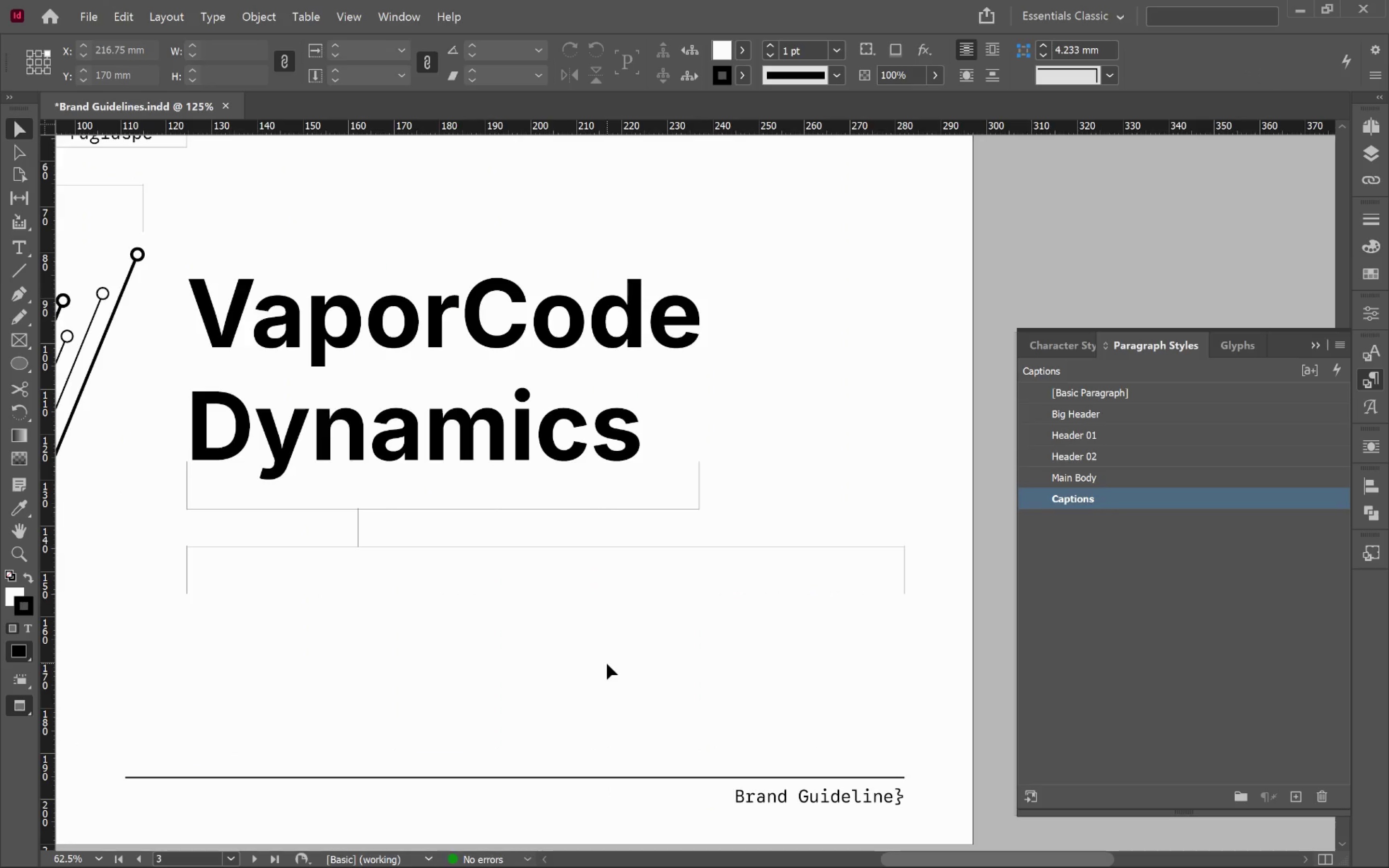 
key(W)
 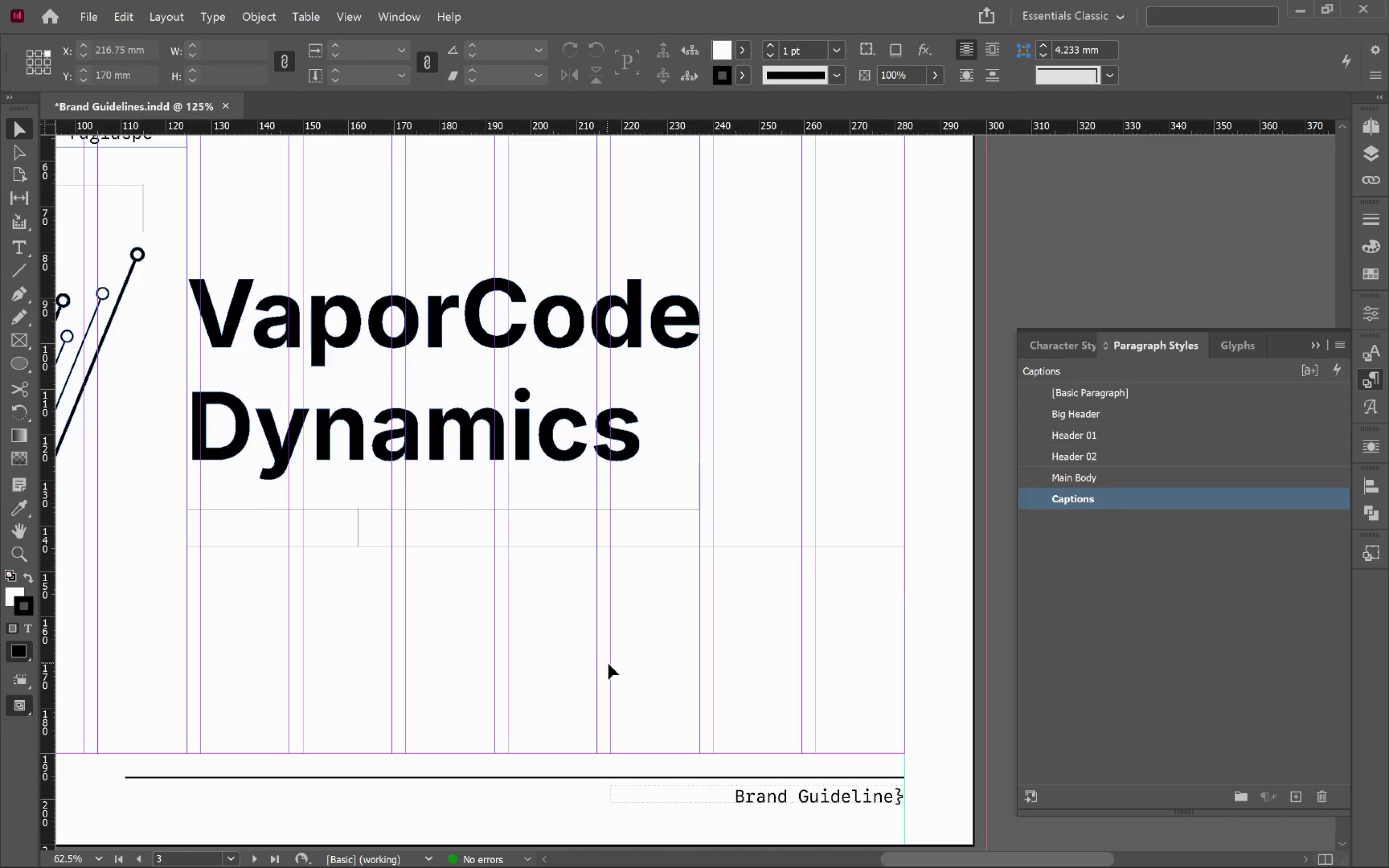 
hold_key(key=AltLeft, duration=0.52)
 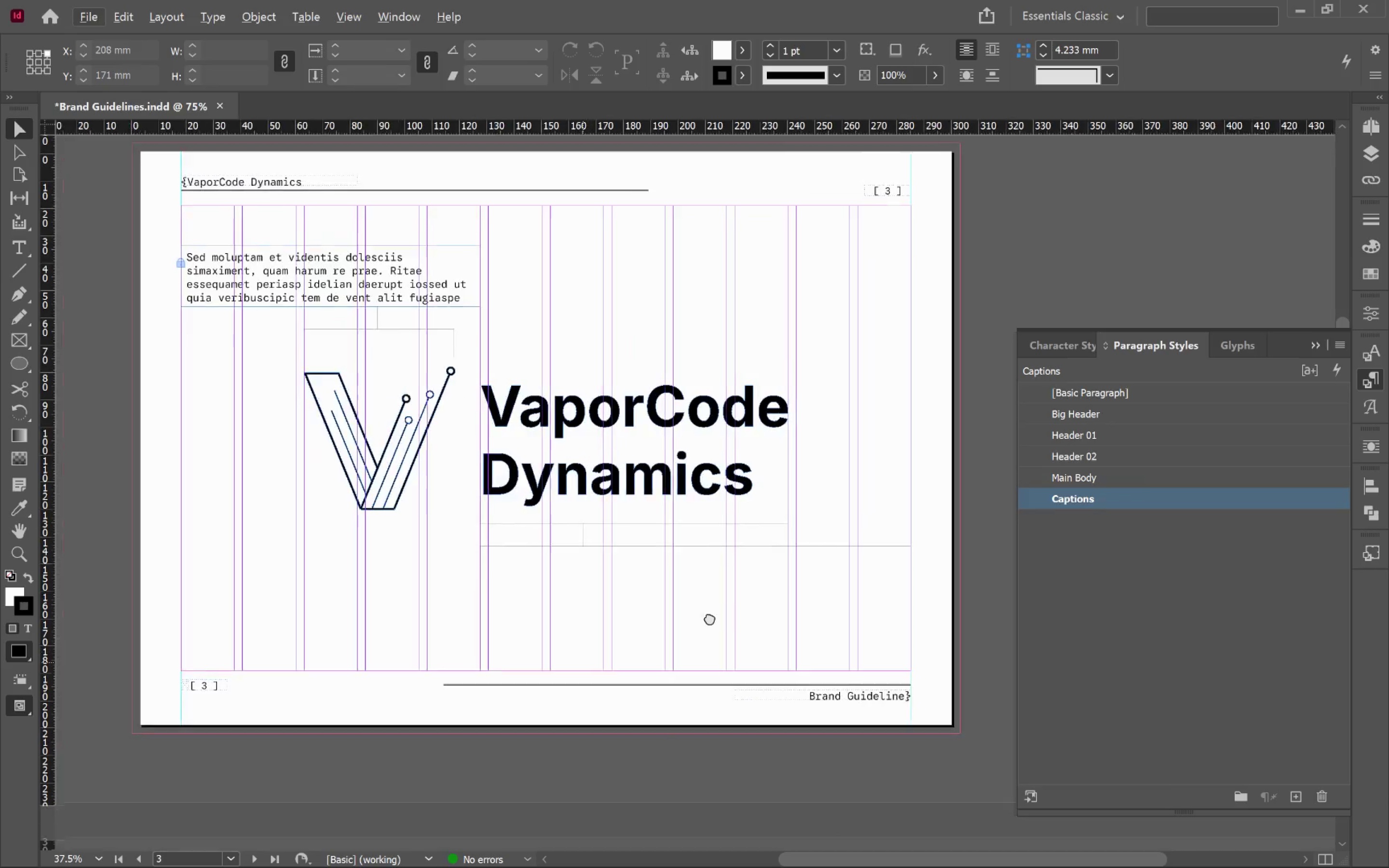 
hold_key(key=Space, duration=0.5)
 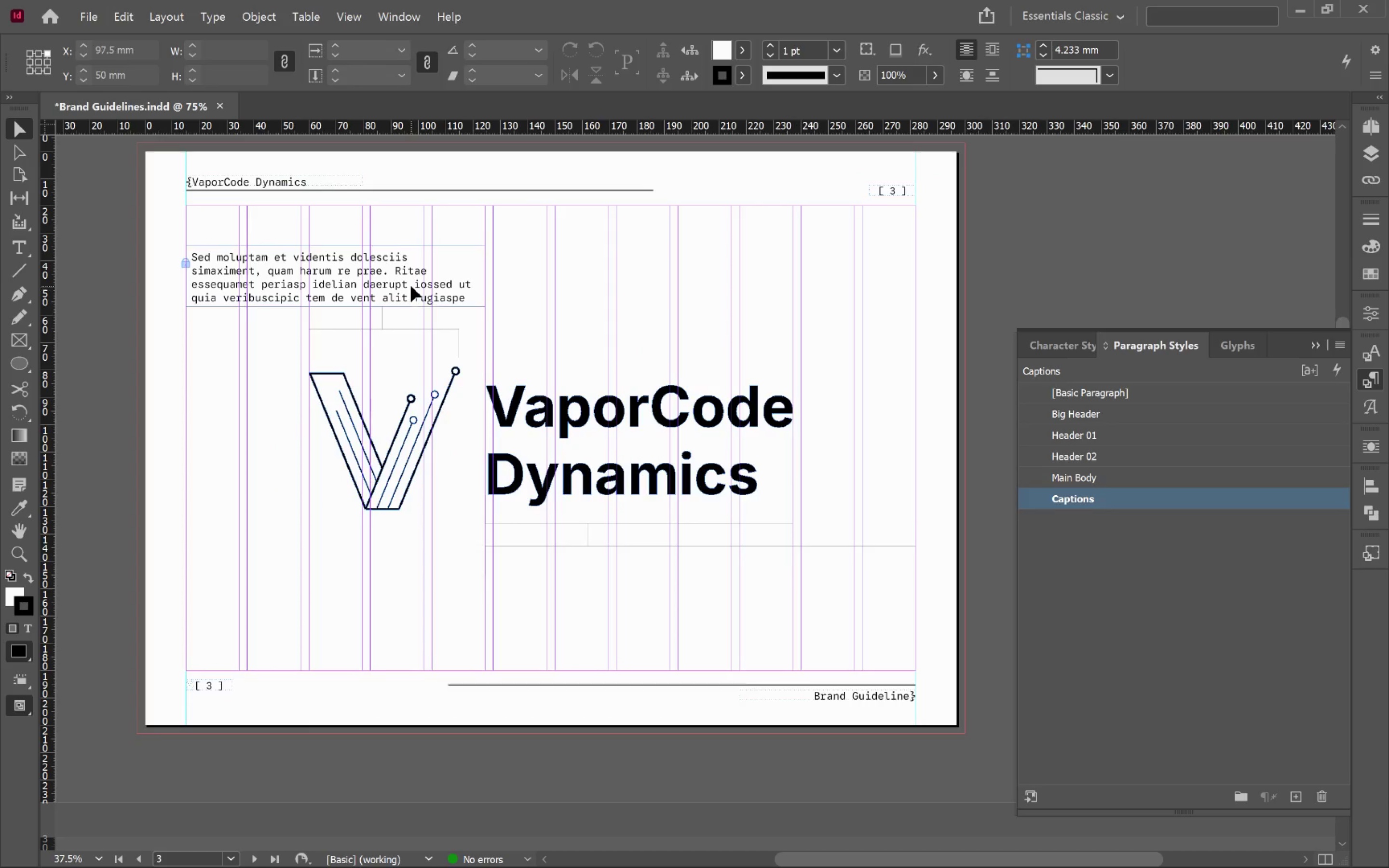 
left_click_drag(start_coordinate=[583, 665], to_coordinate=[712, 617])
 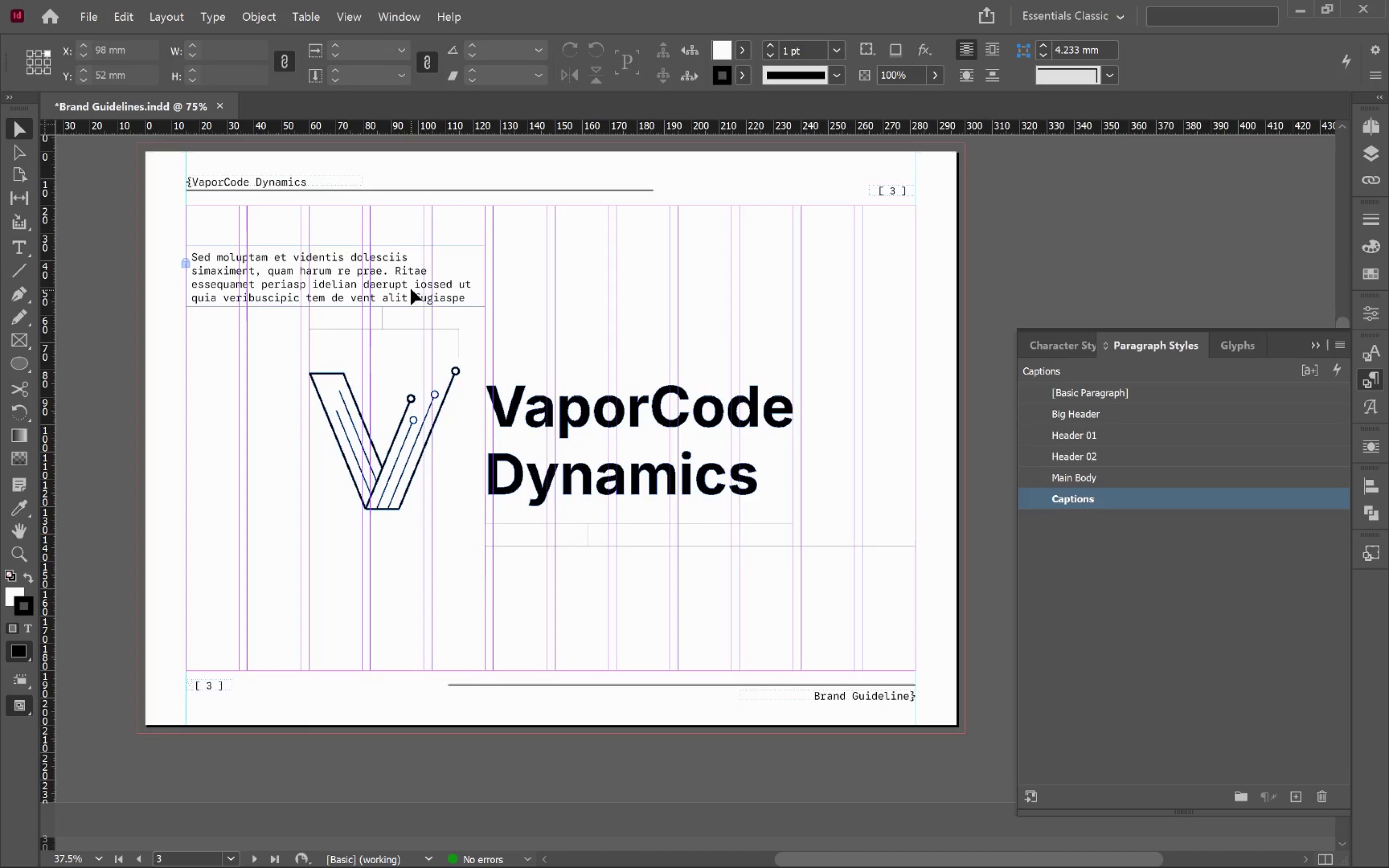 
scroll: coordinate [610, 663], scroll_direction: down, amount: 1.0
 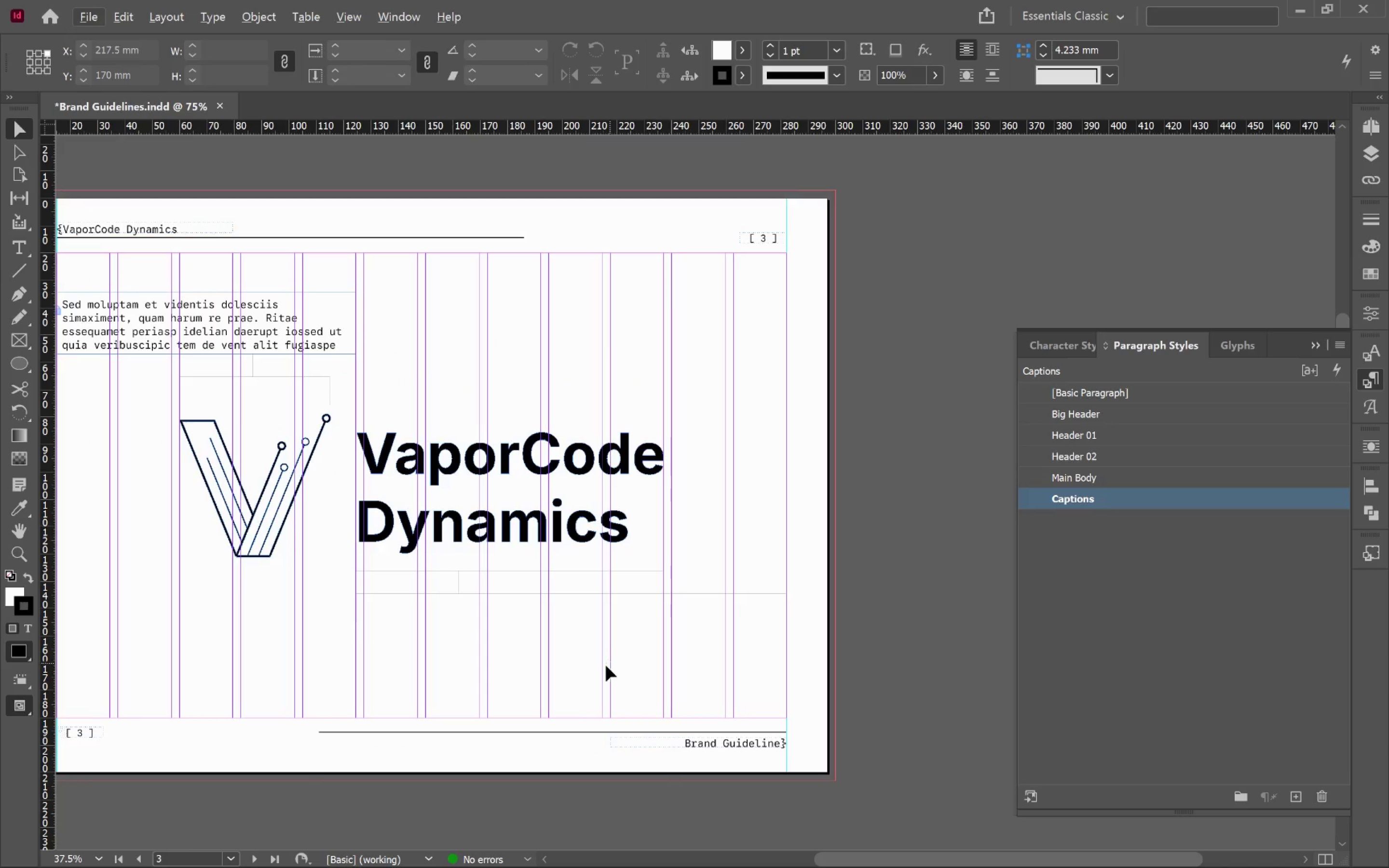 
left_click([411, 286])
 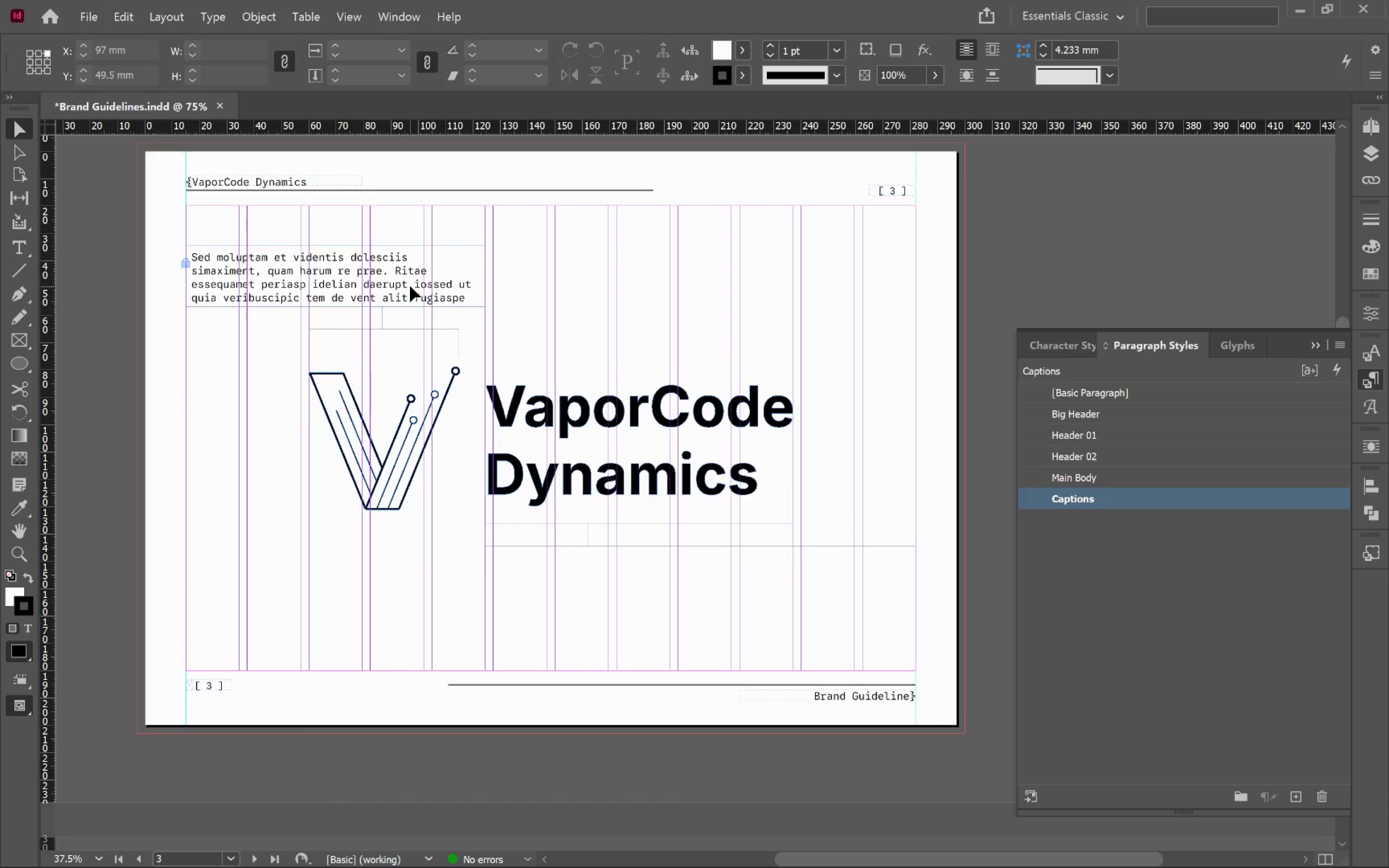 
key(Alt+Control+L)
 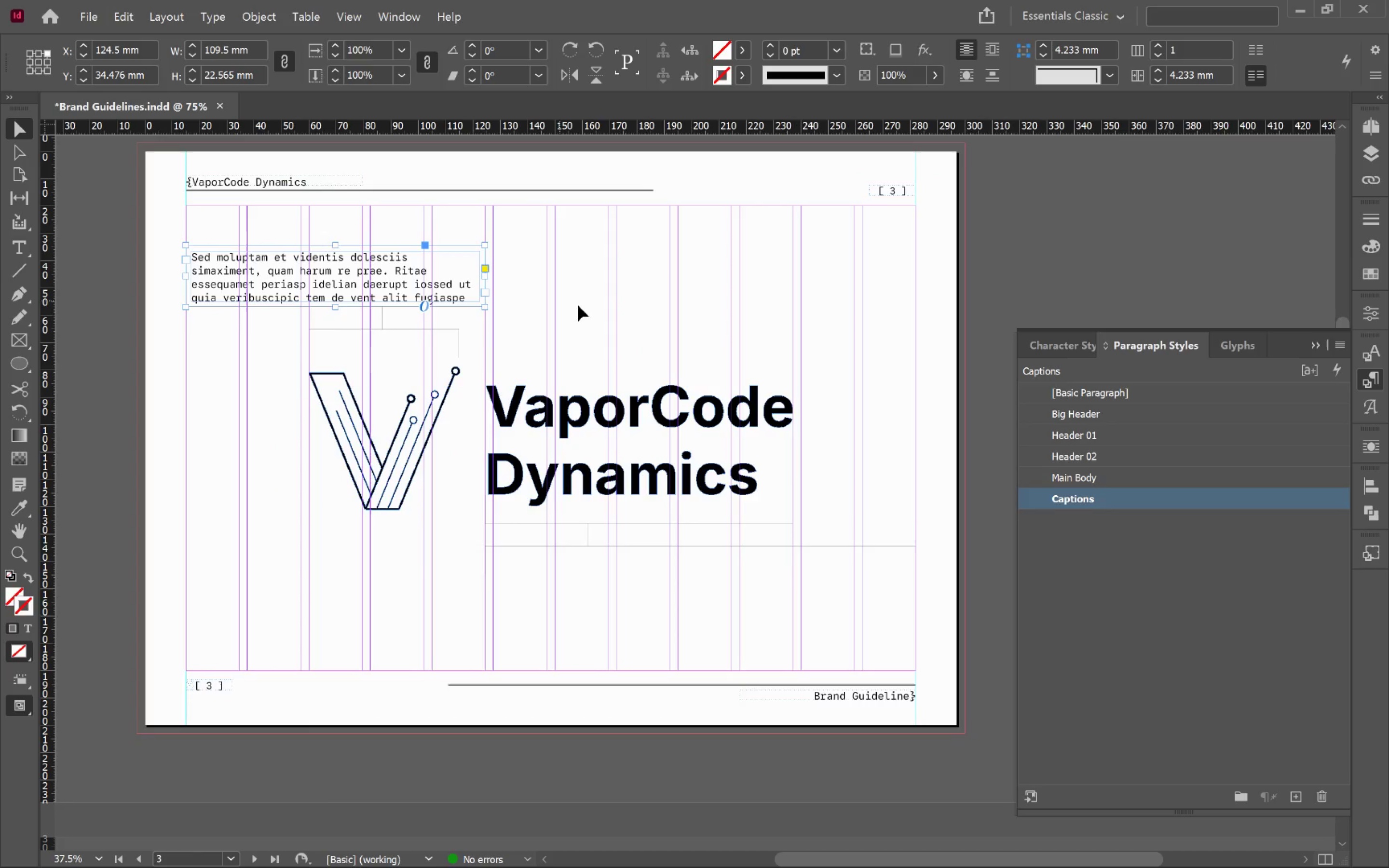 
left_click([640, 301])
 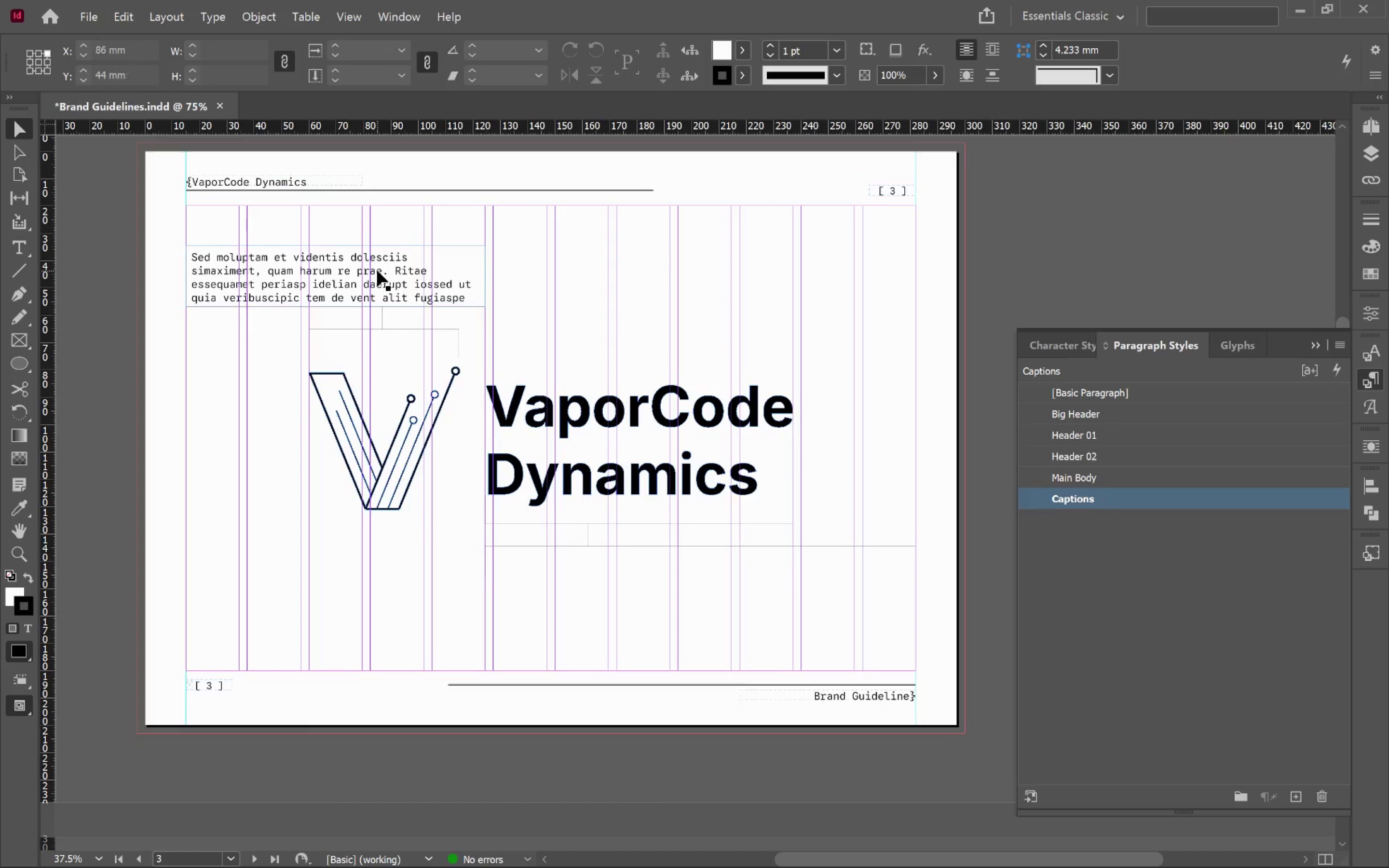 
left_click_drag(start_coordinate=[377, 270], to_coordinate=[504, 572])
 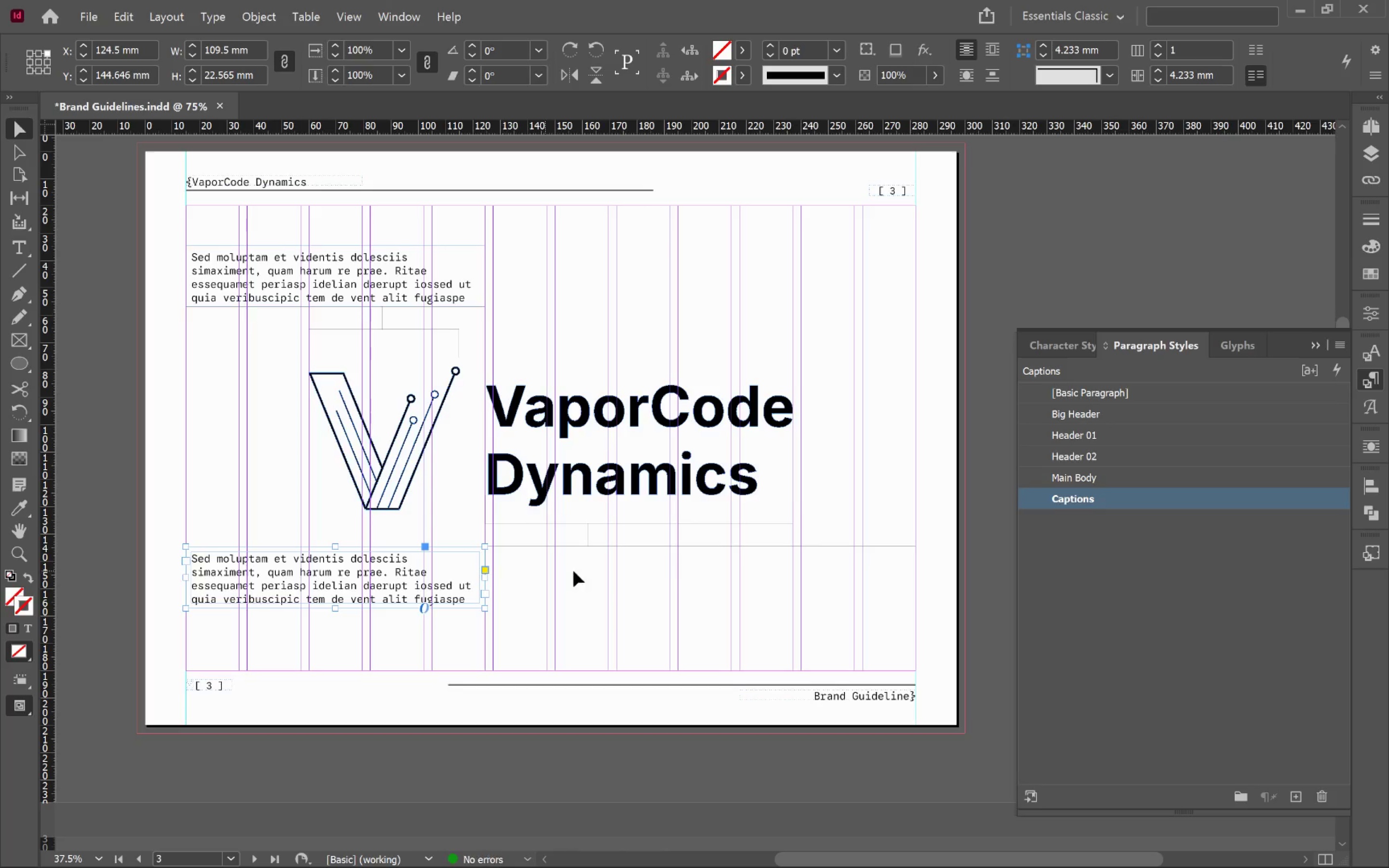 
hold_key(key=AltLeft, duration=4.18)
 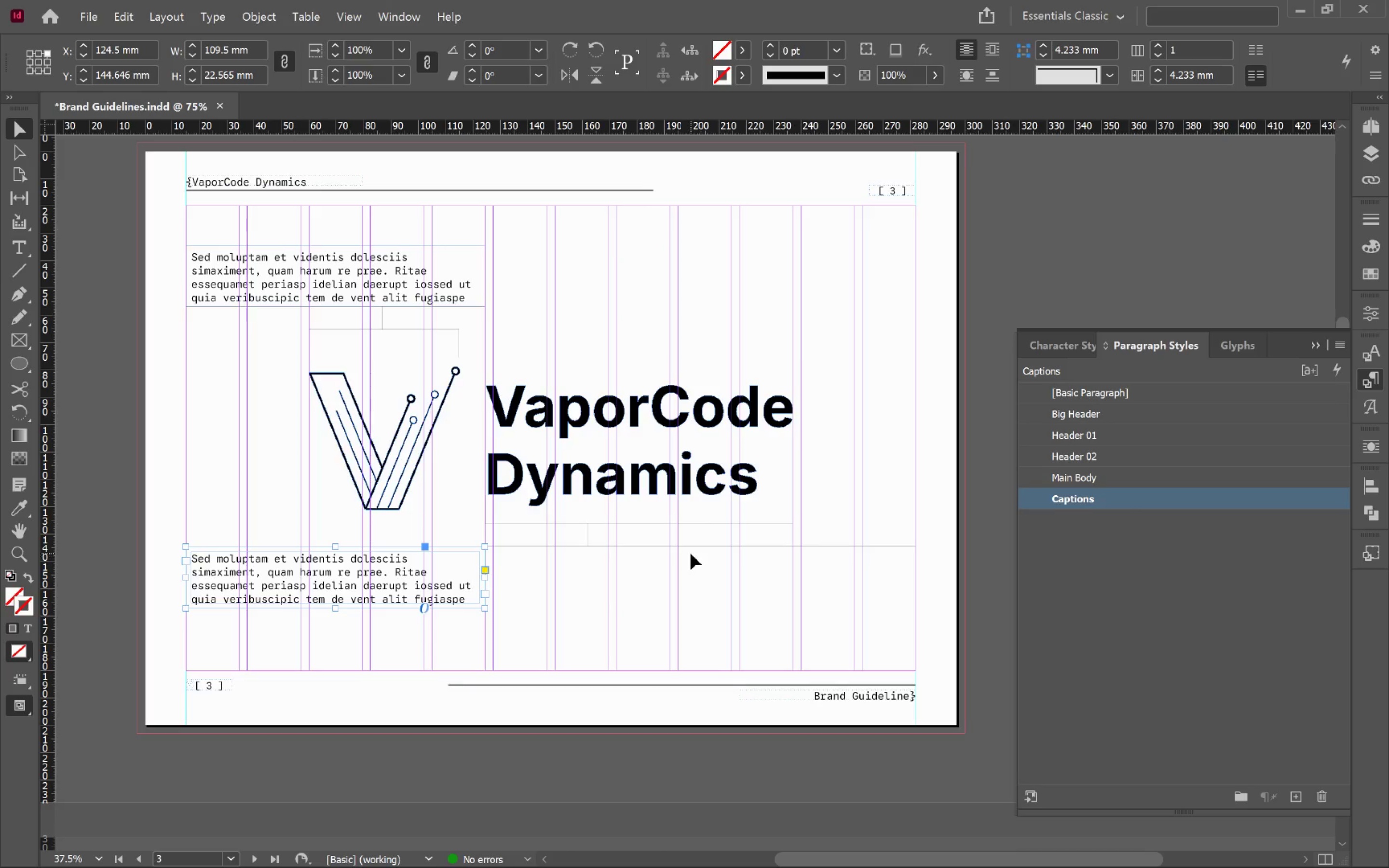 
hold_key(key=ShiftLeft, duration=4.2)
 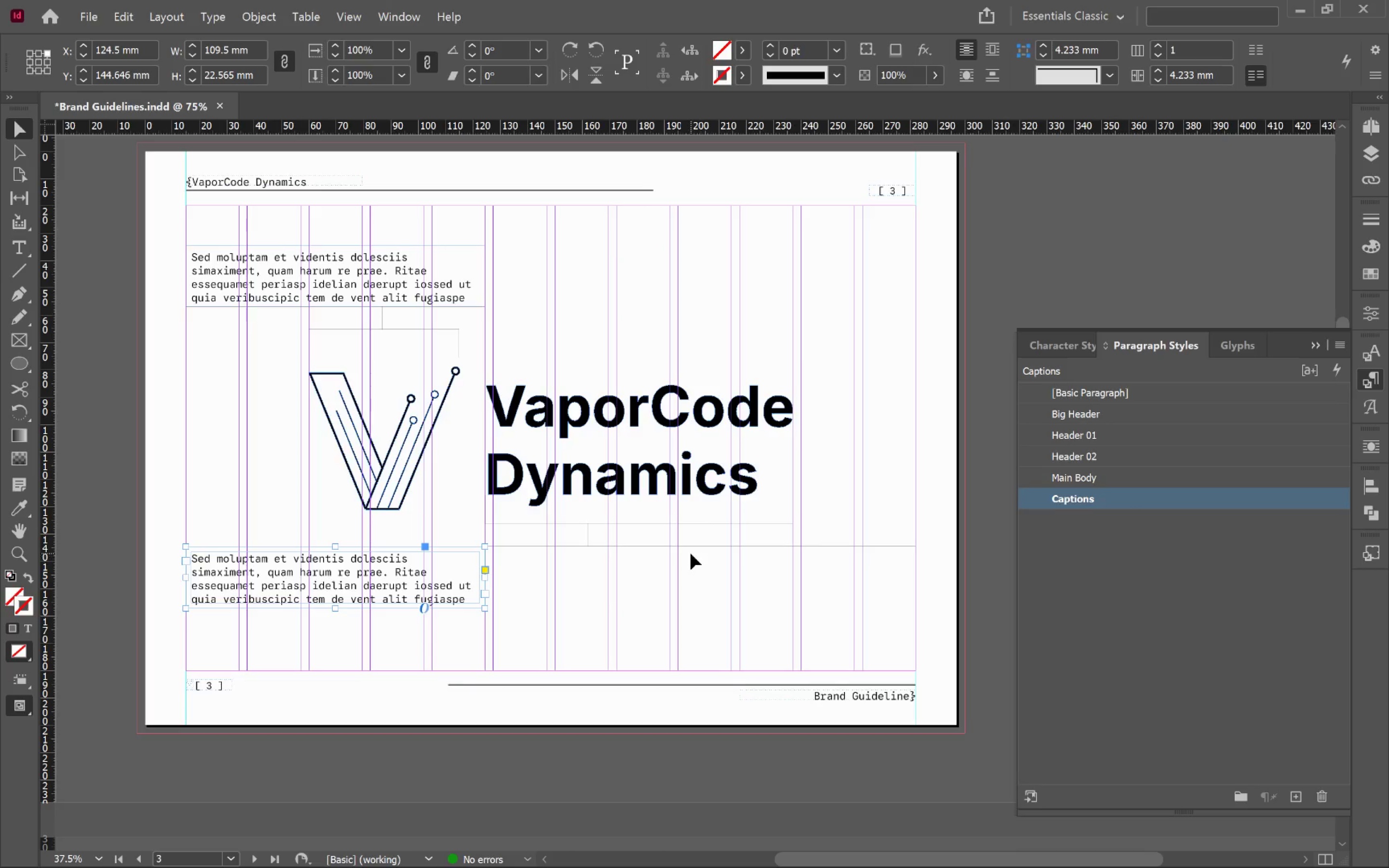 
hold_key(key=ShiftLeft, duration=0.66)
left_click([694, 547])
 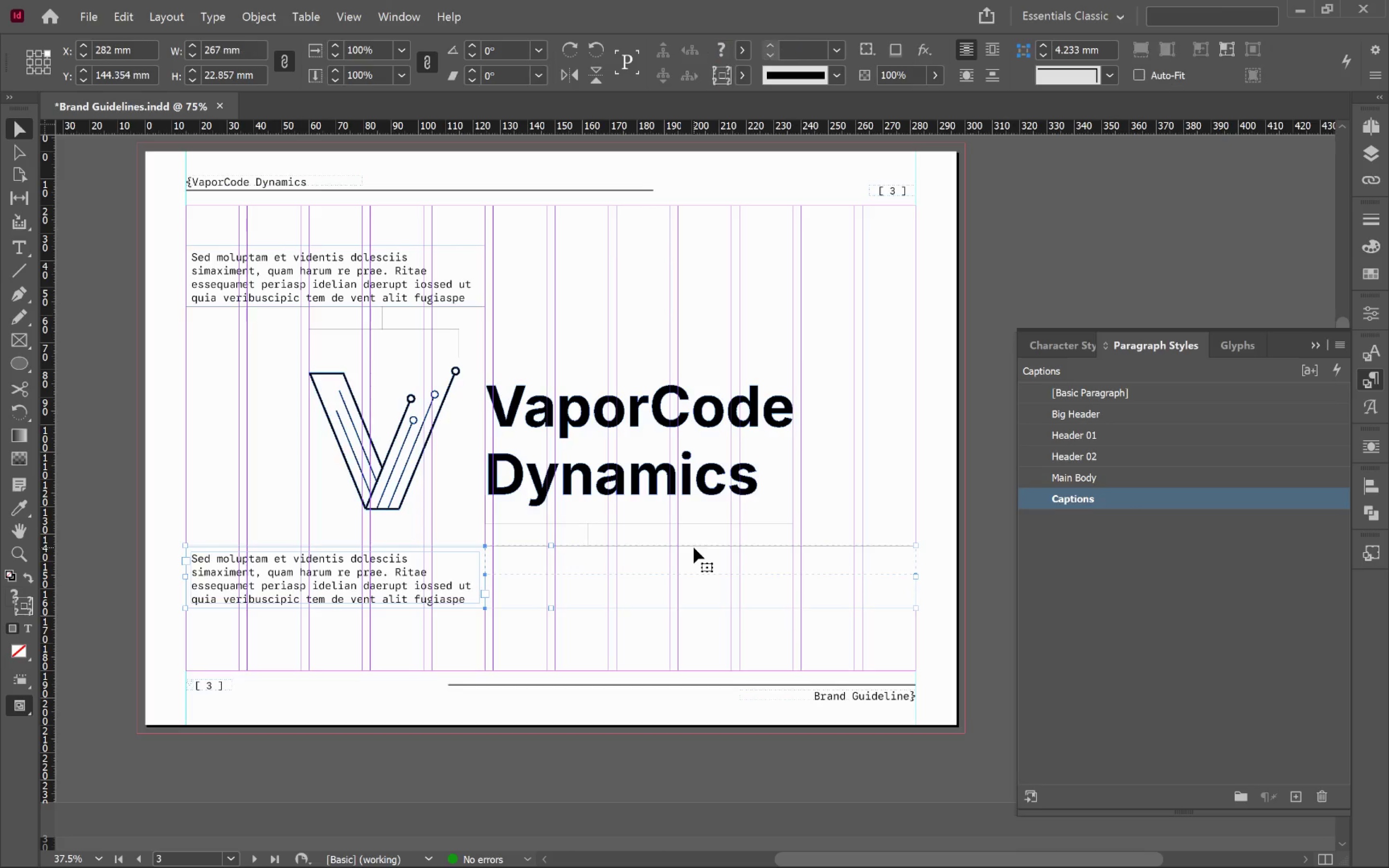 
left_click([694, 547])
 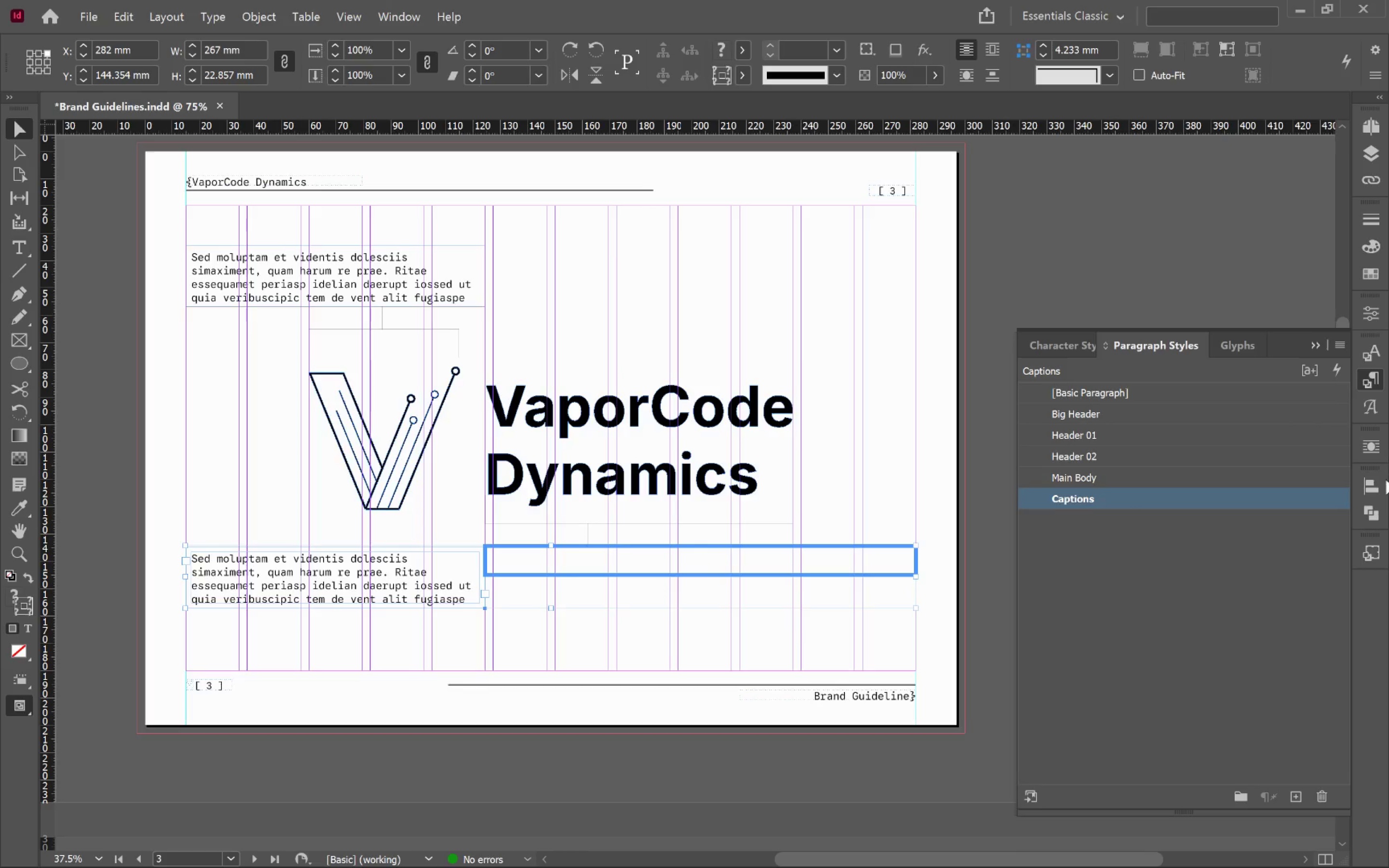 
left_click([1372, 492])
 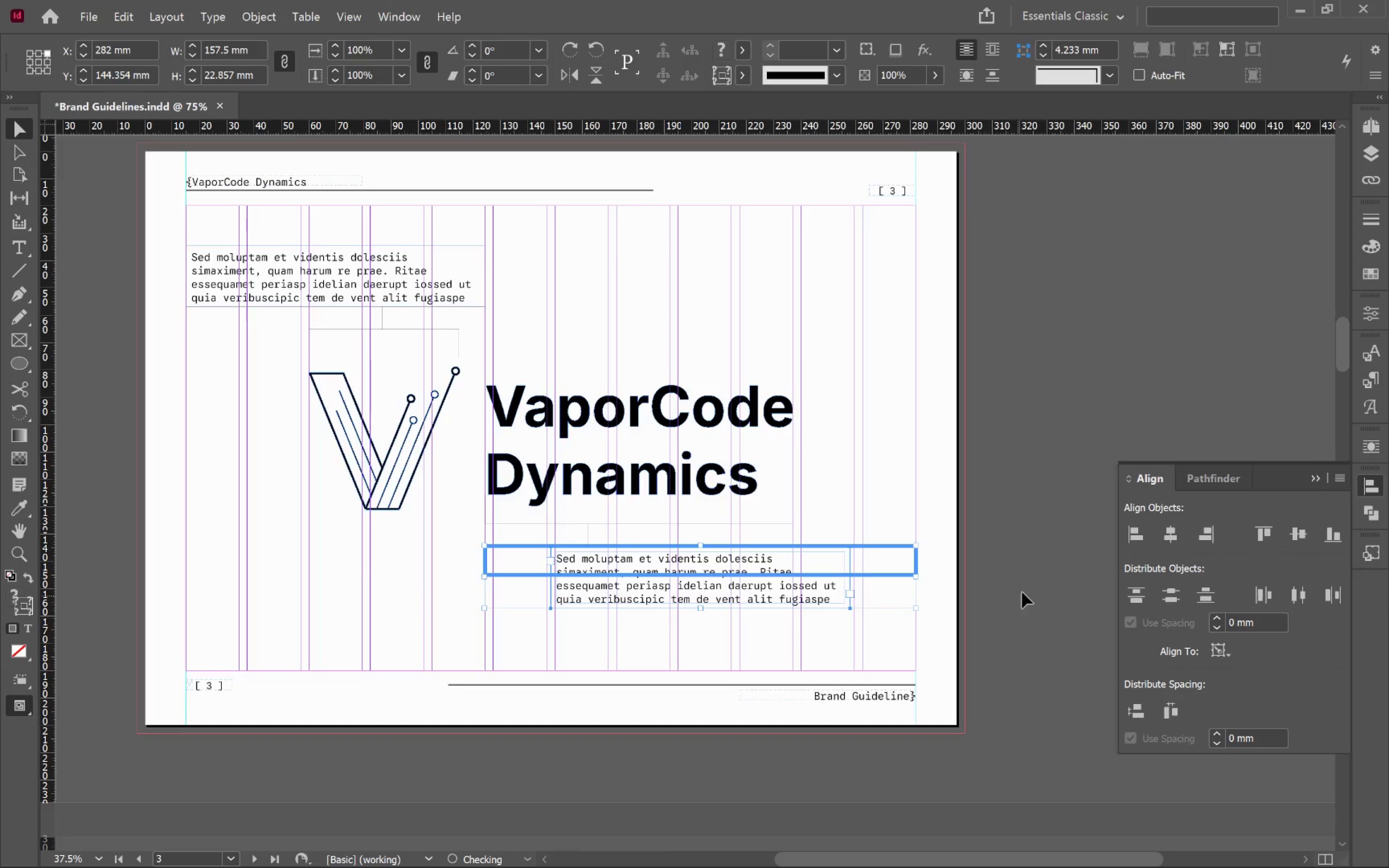 
hold_key(key=AltLeft, duration=1.08)
scroll: coordinate [793, 579], scroll_direction: up, amount: 2.0
 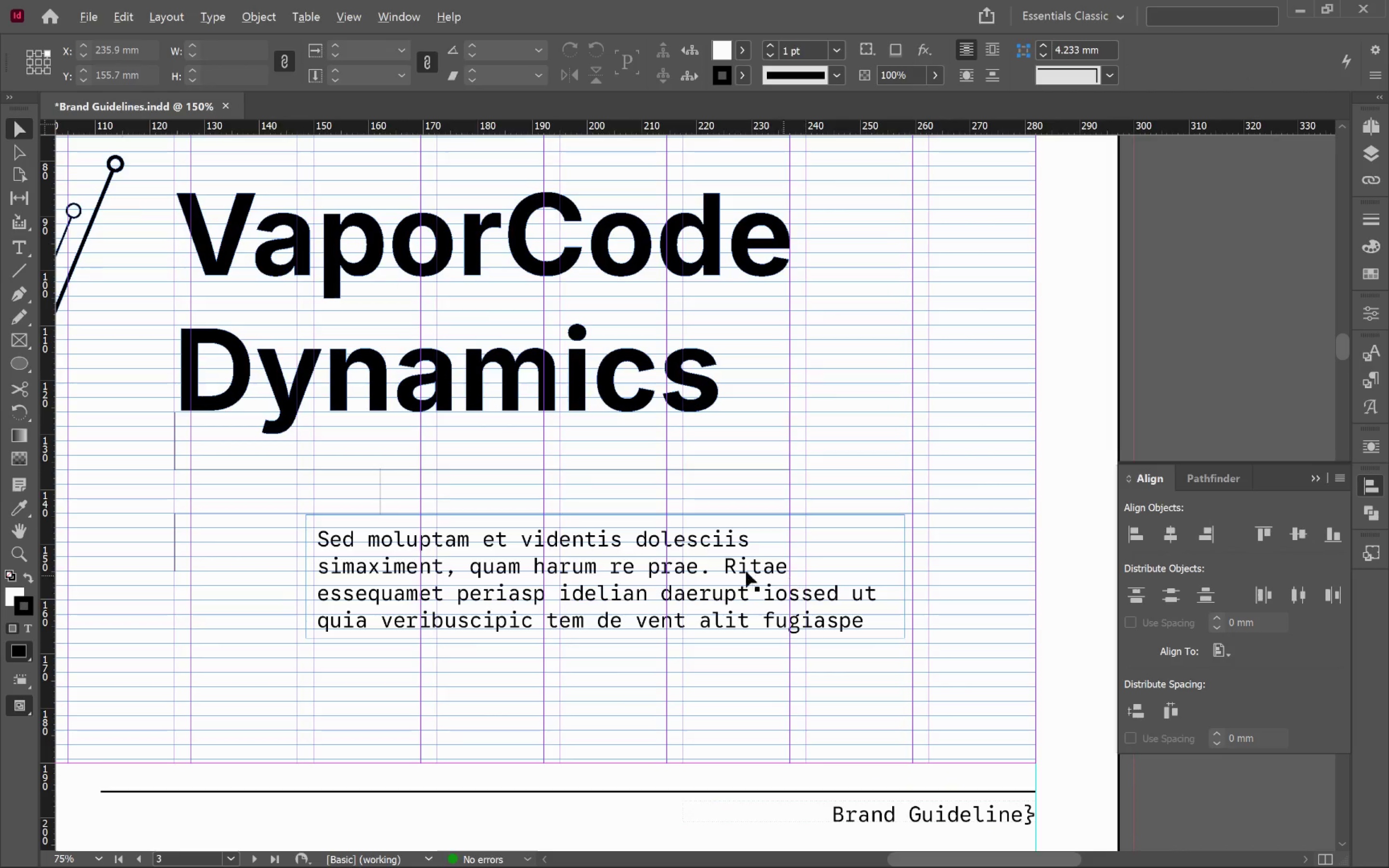 
left_click([728, 570])
 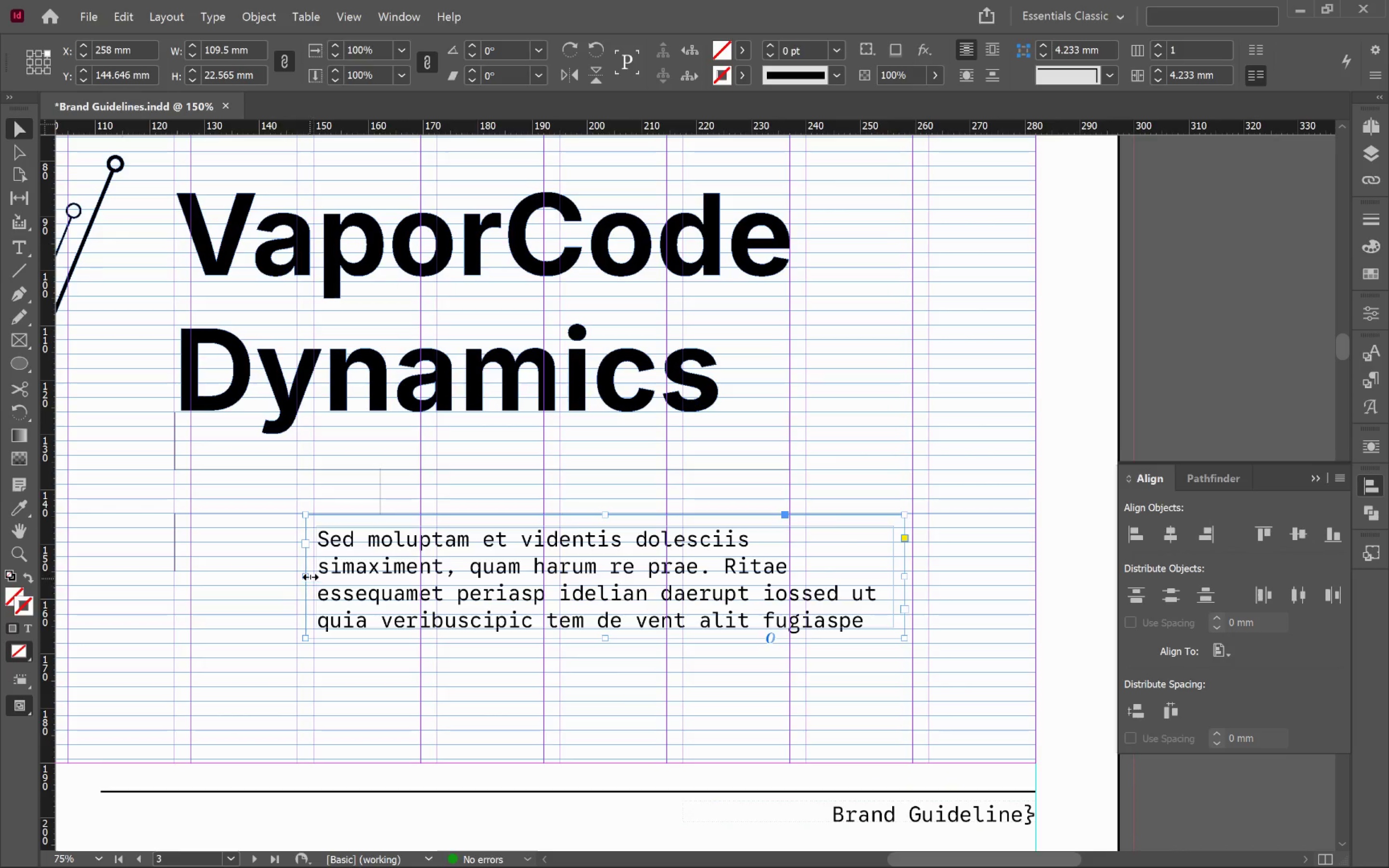 
left_click_drag(start_coordinate=[308, 577], to_coordinate=[173, 572])
 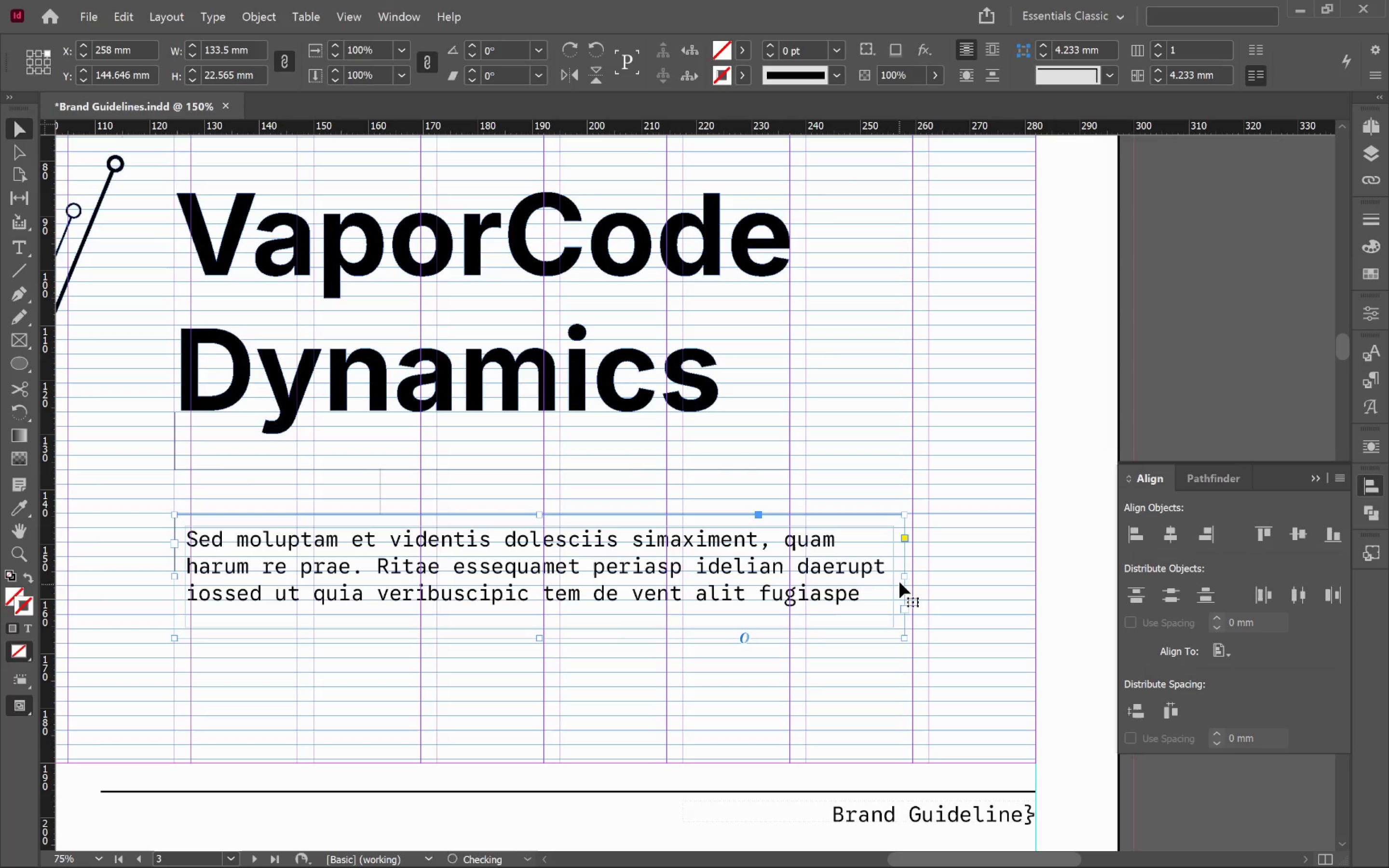 
left_click_drag(start_coordinate=[903, 578], to_coordinate=[1035, 580])
 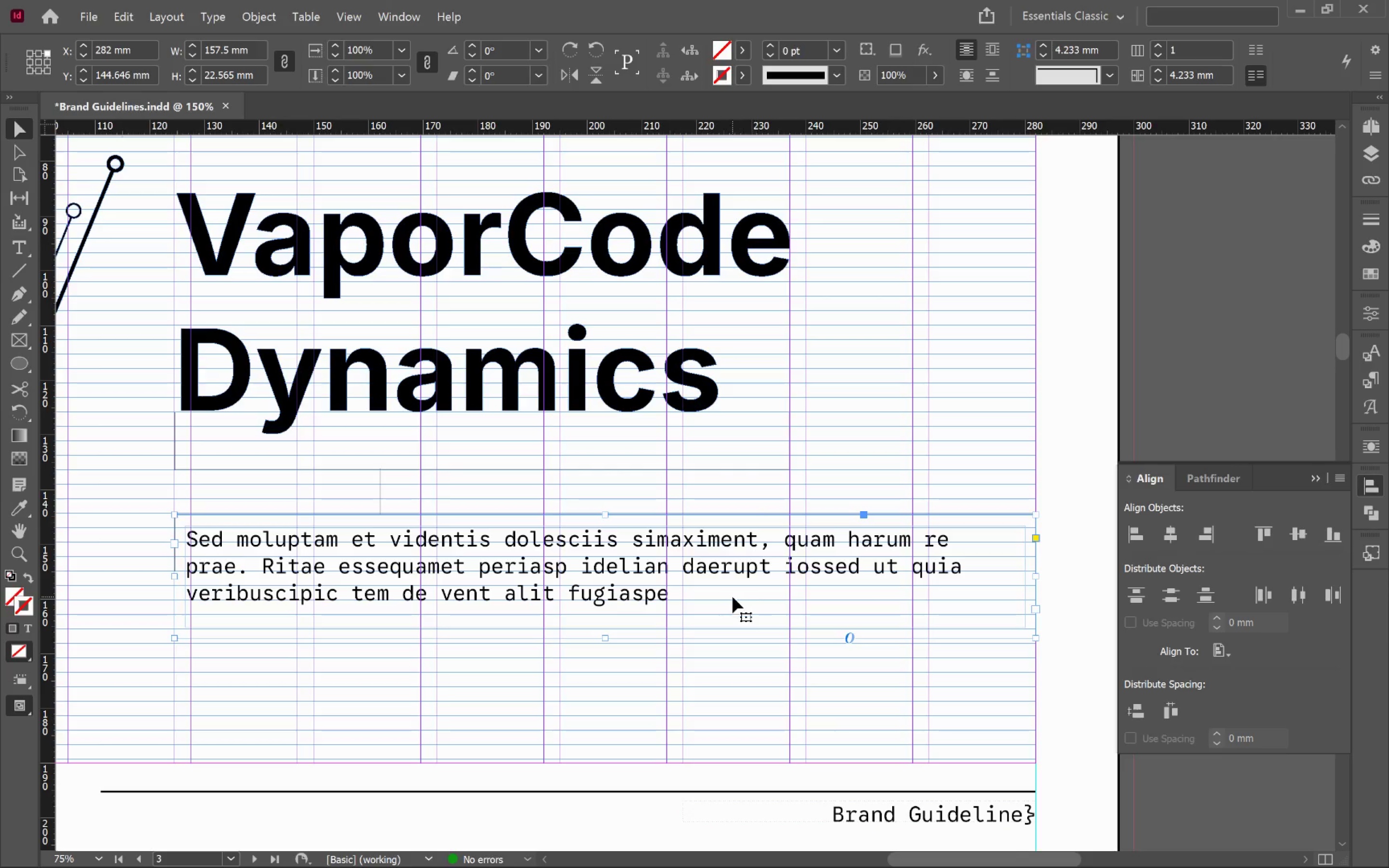 
double_click([733, 597])
 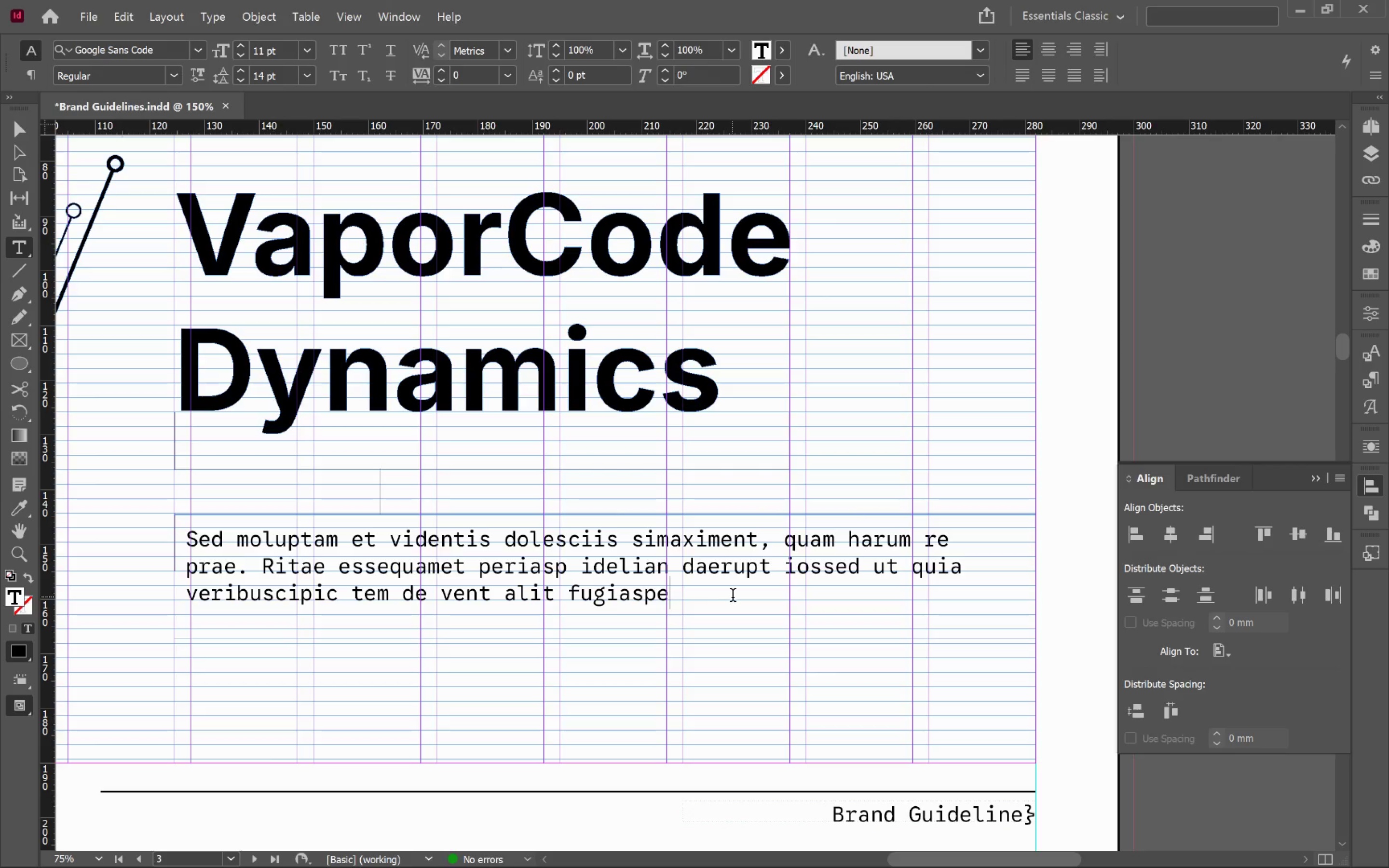 
key(Space)
 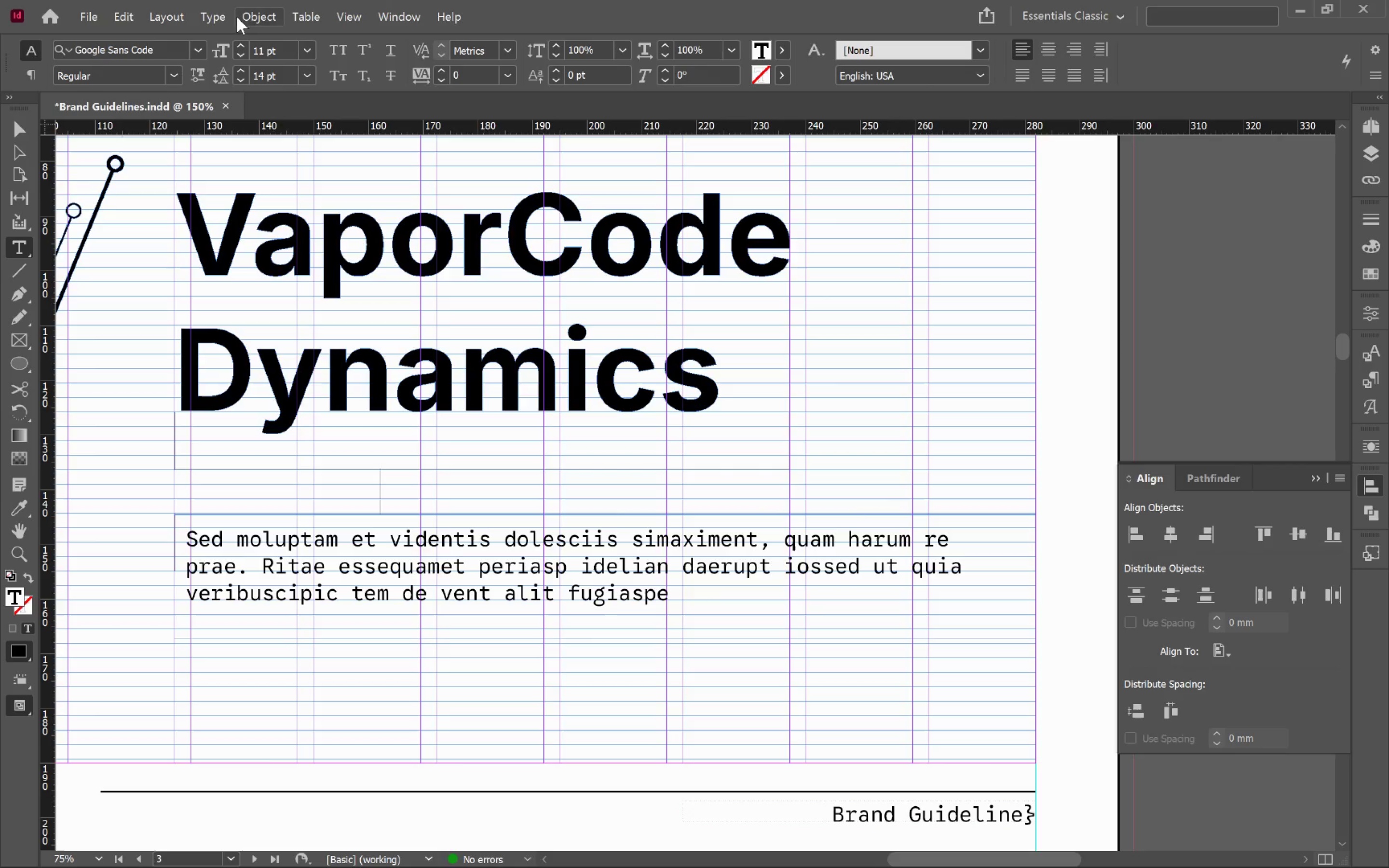 
left_click([212, 17])
 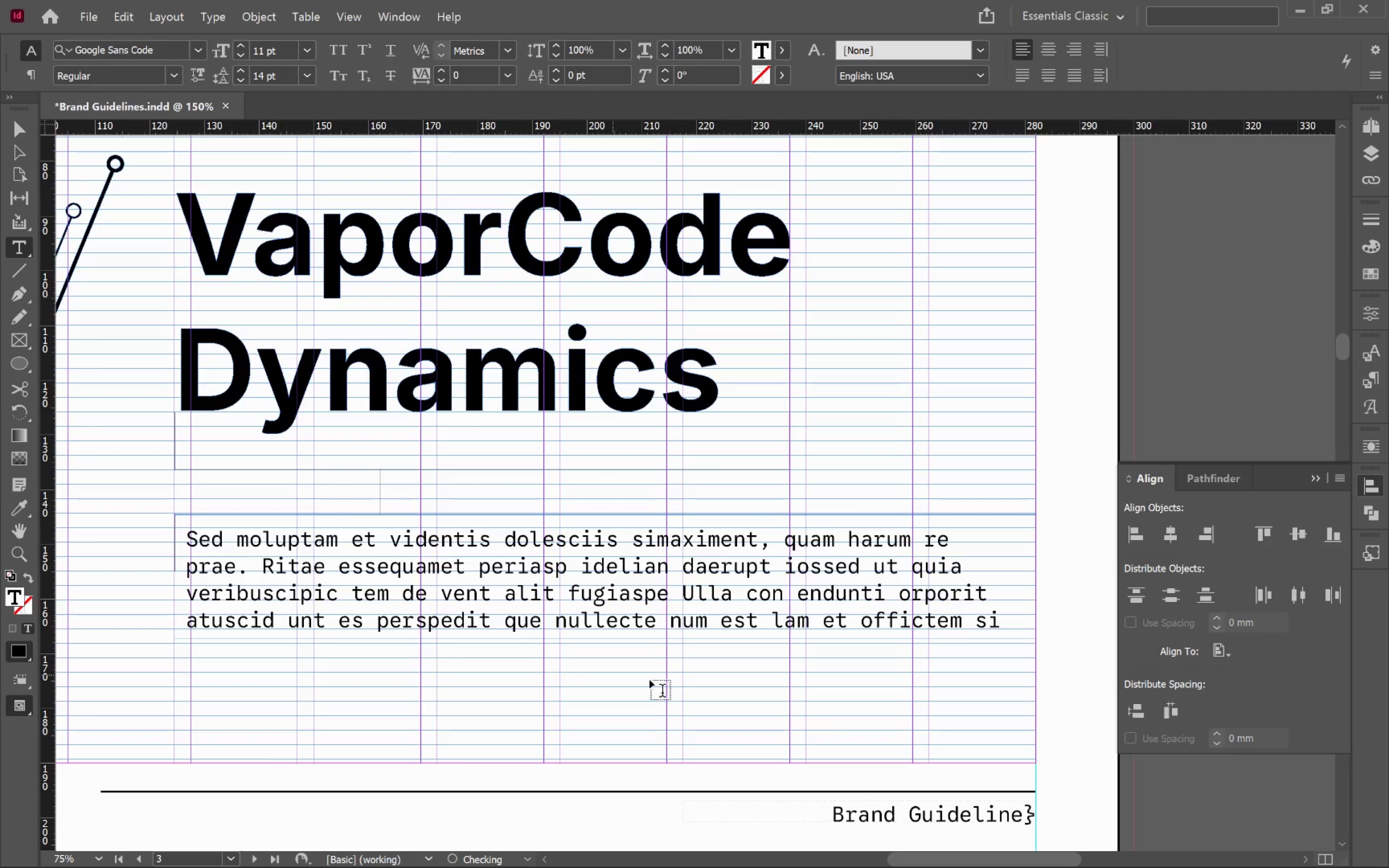 
hold_key(key=ControlLeft, duration=0.44)
left_click([1077, 697])
 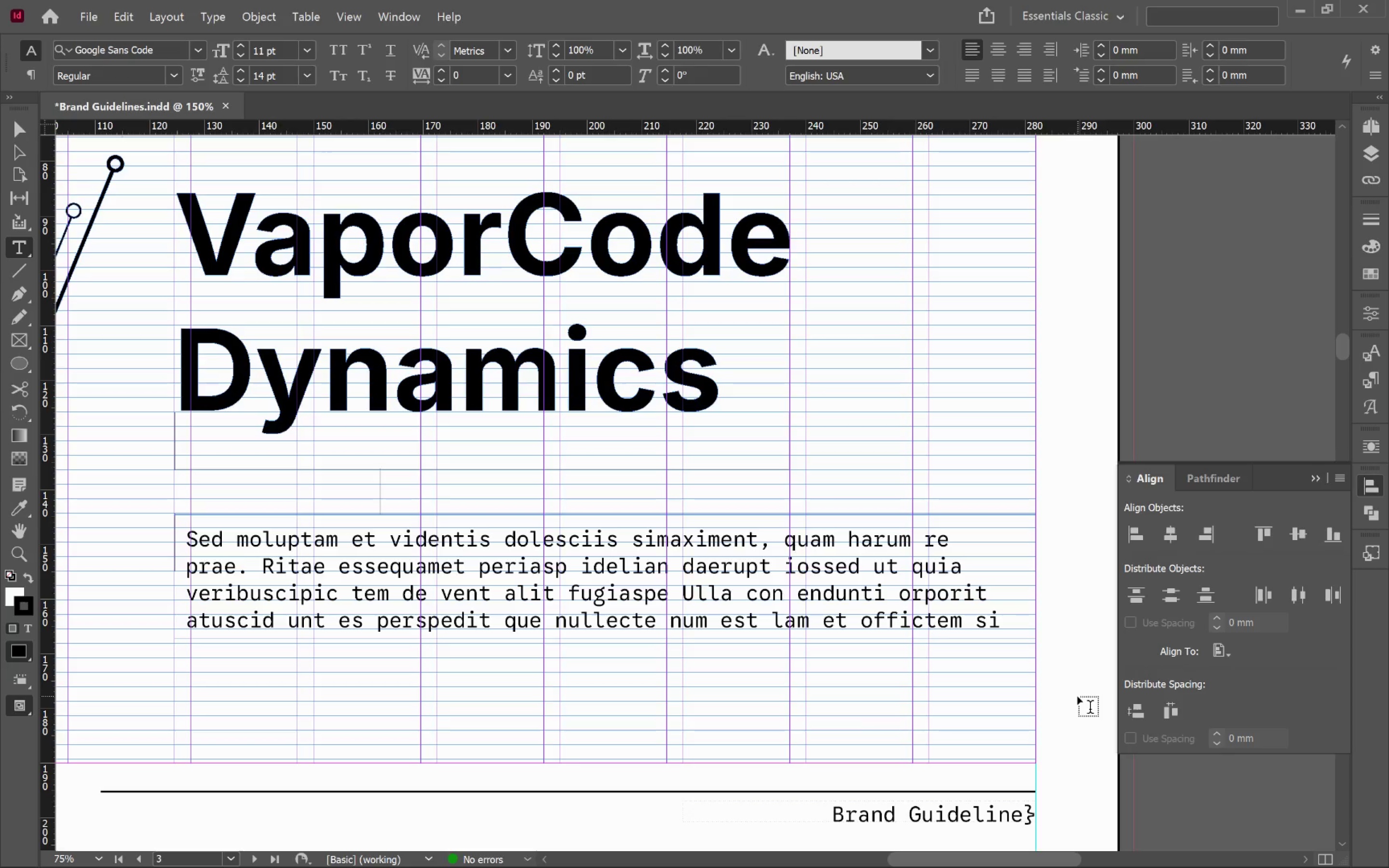 
key(V)
 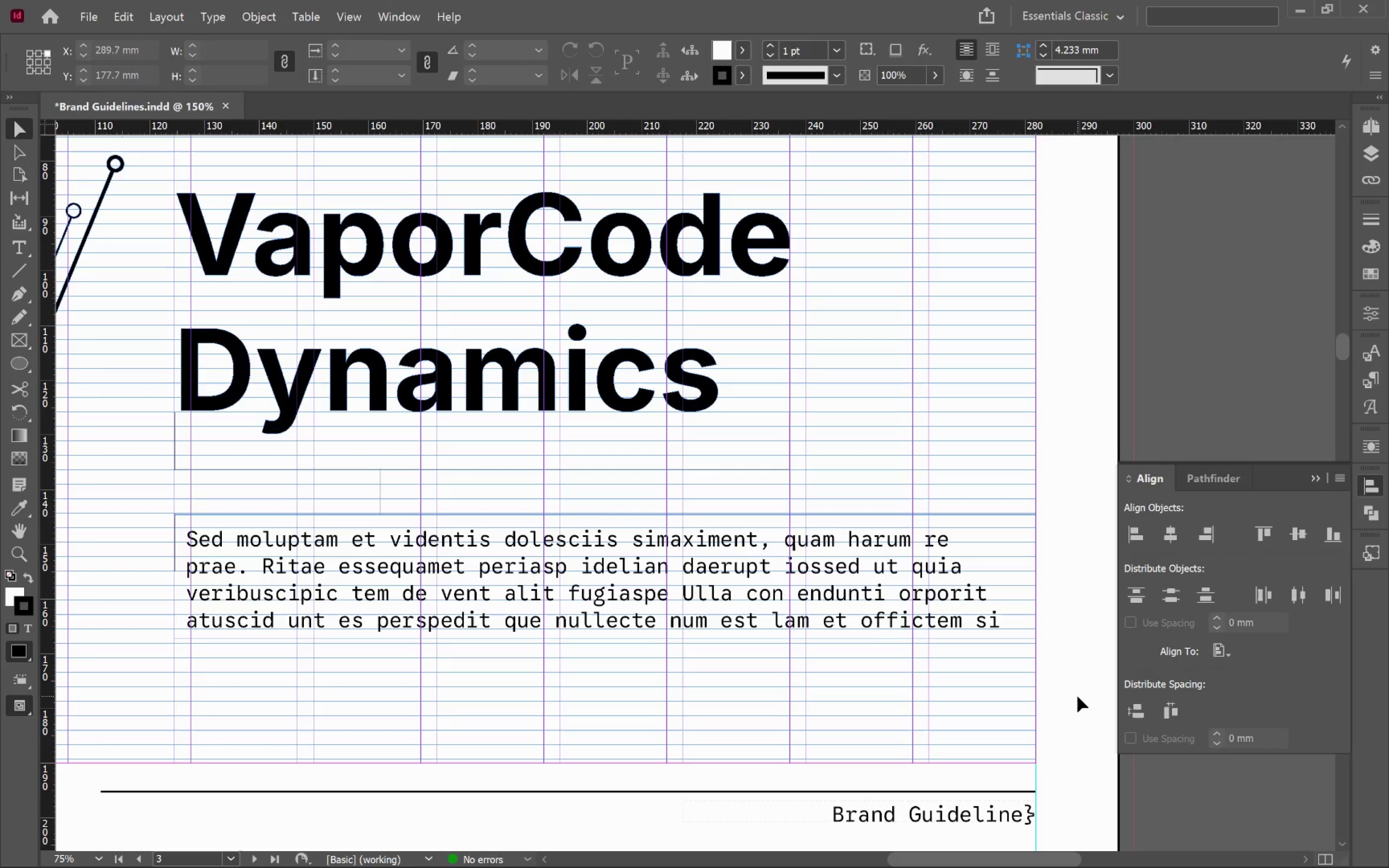 
left_click([1077, 696])
 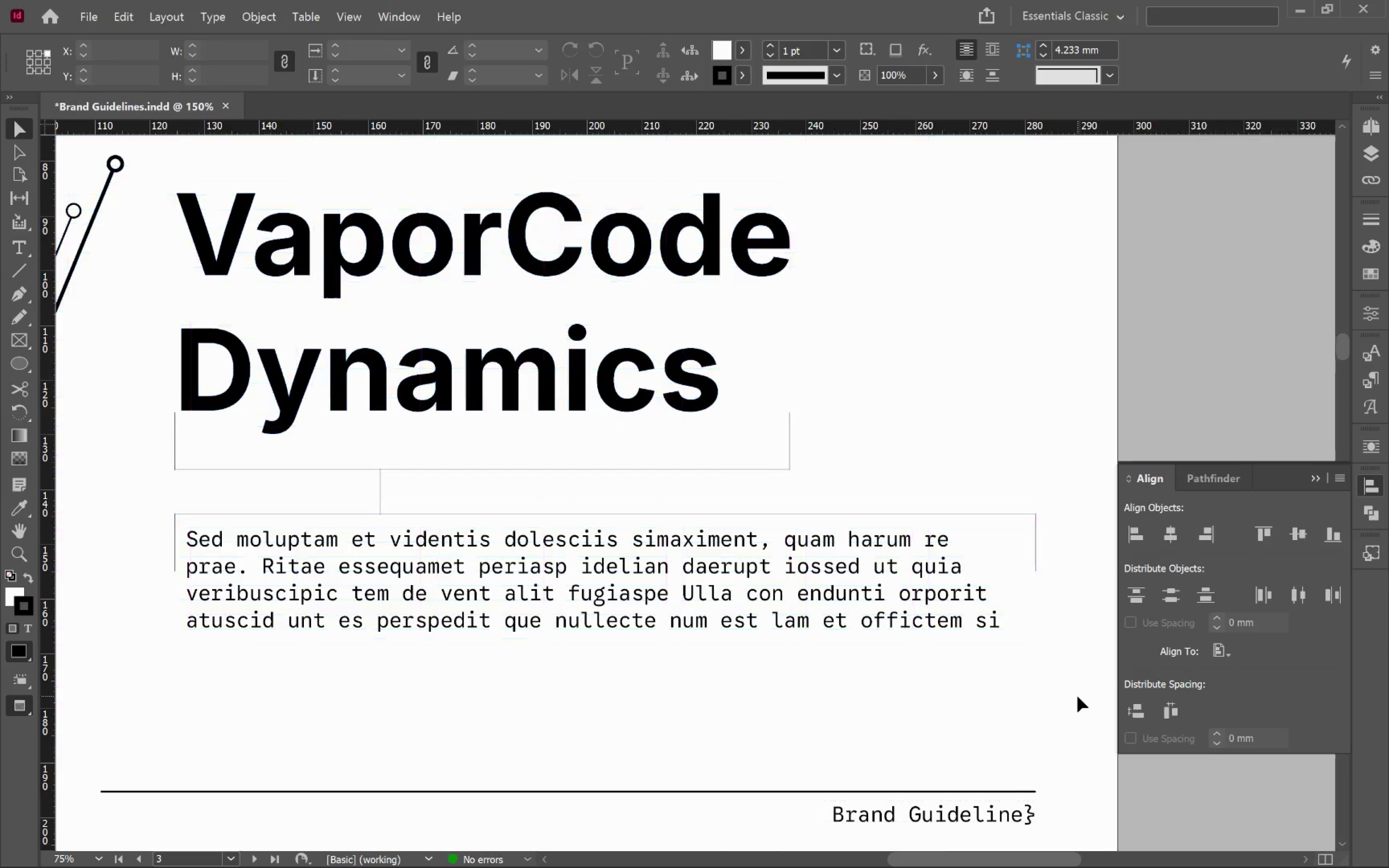 
key(W)
 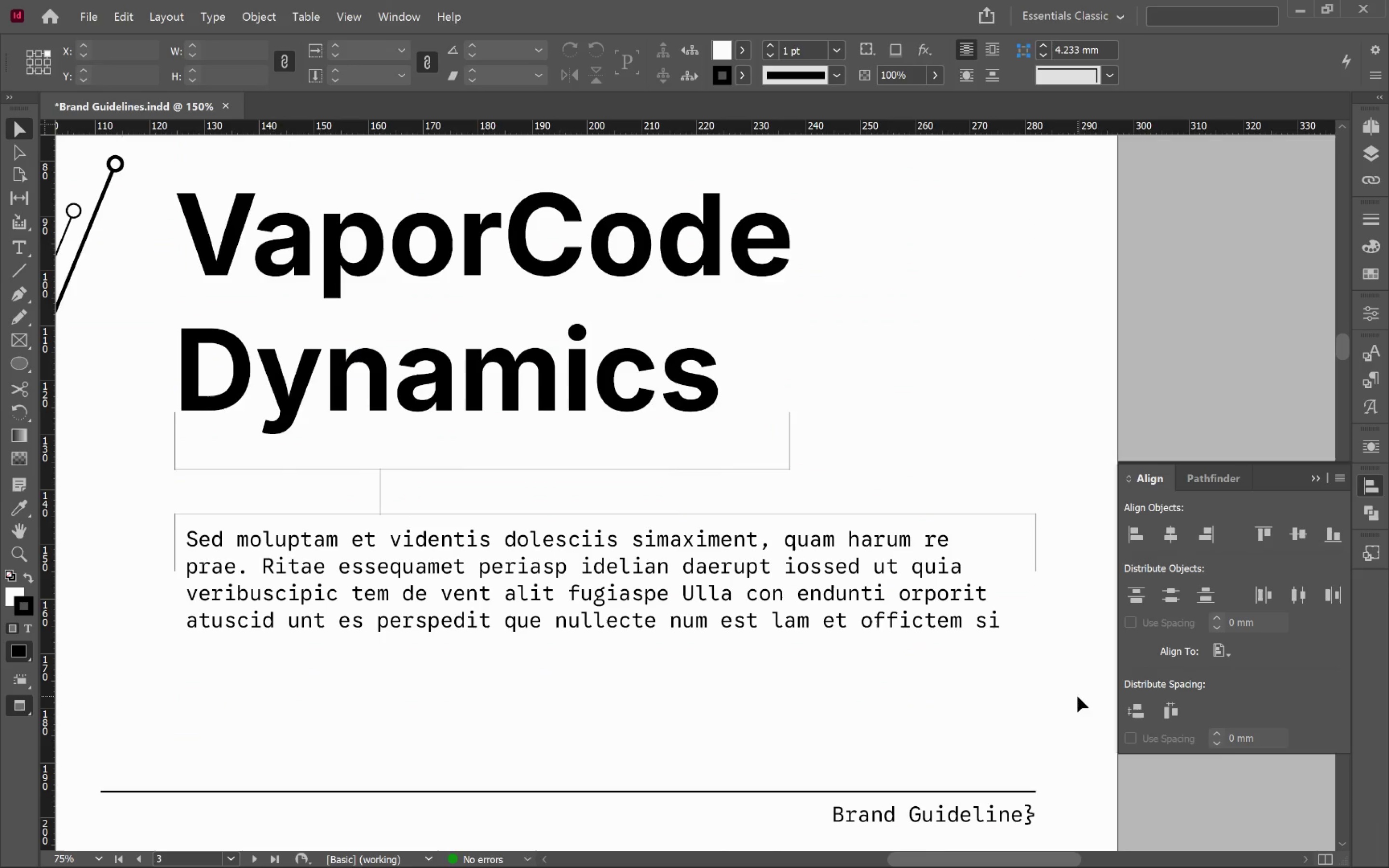 
hold_key(key=AltLeft, duration=1.2)
scroll: coordinate [993, 698], scroll_direction: down, amount: 2.0
 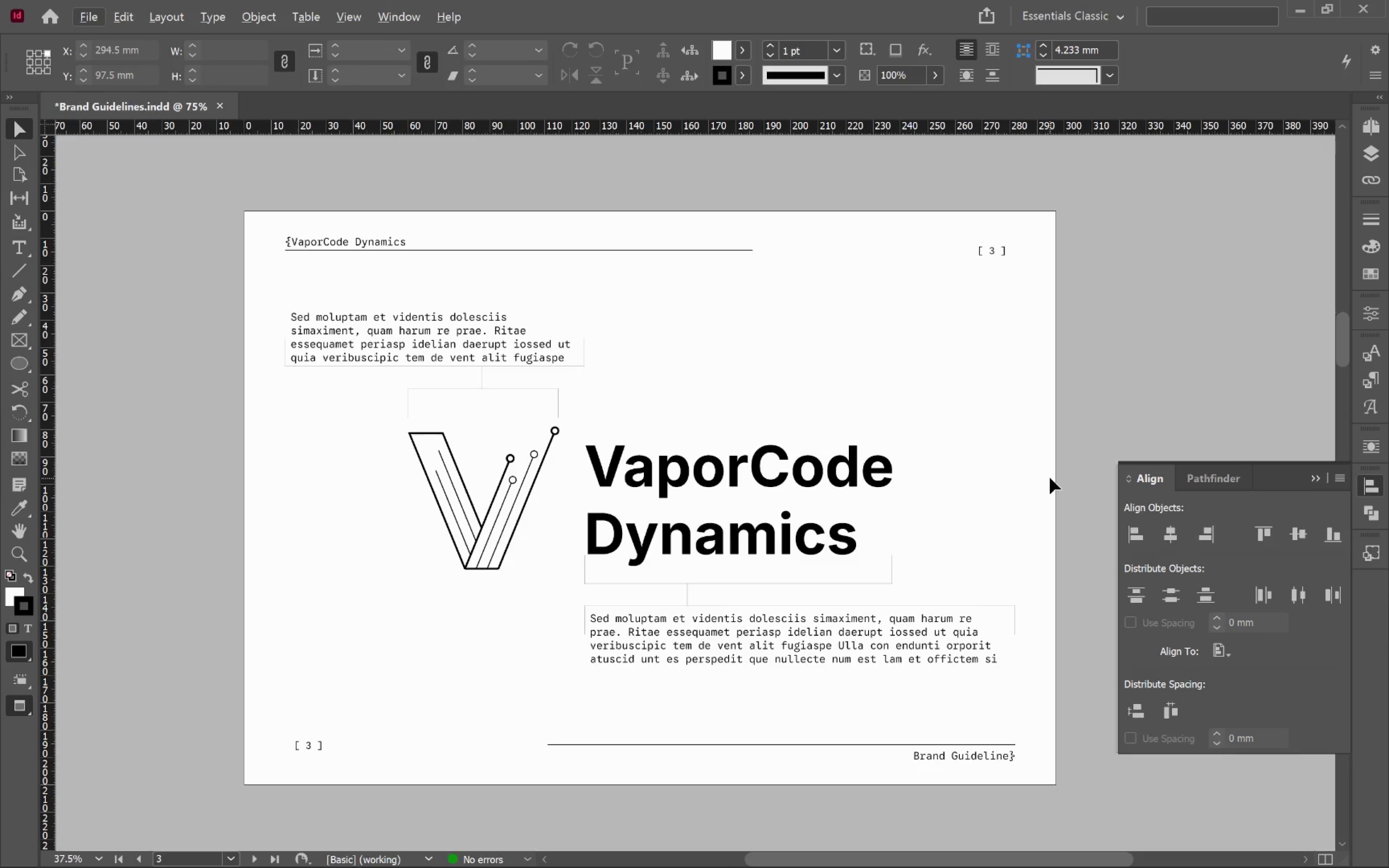 
wait(36.1)
 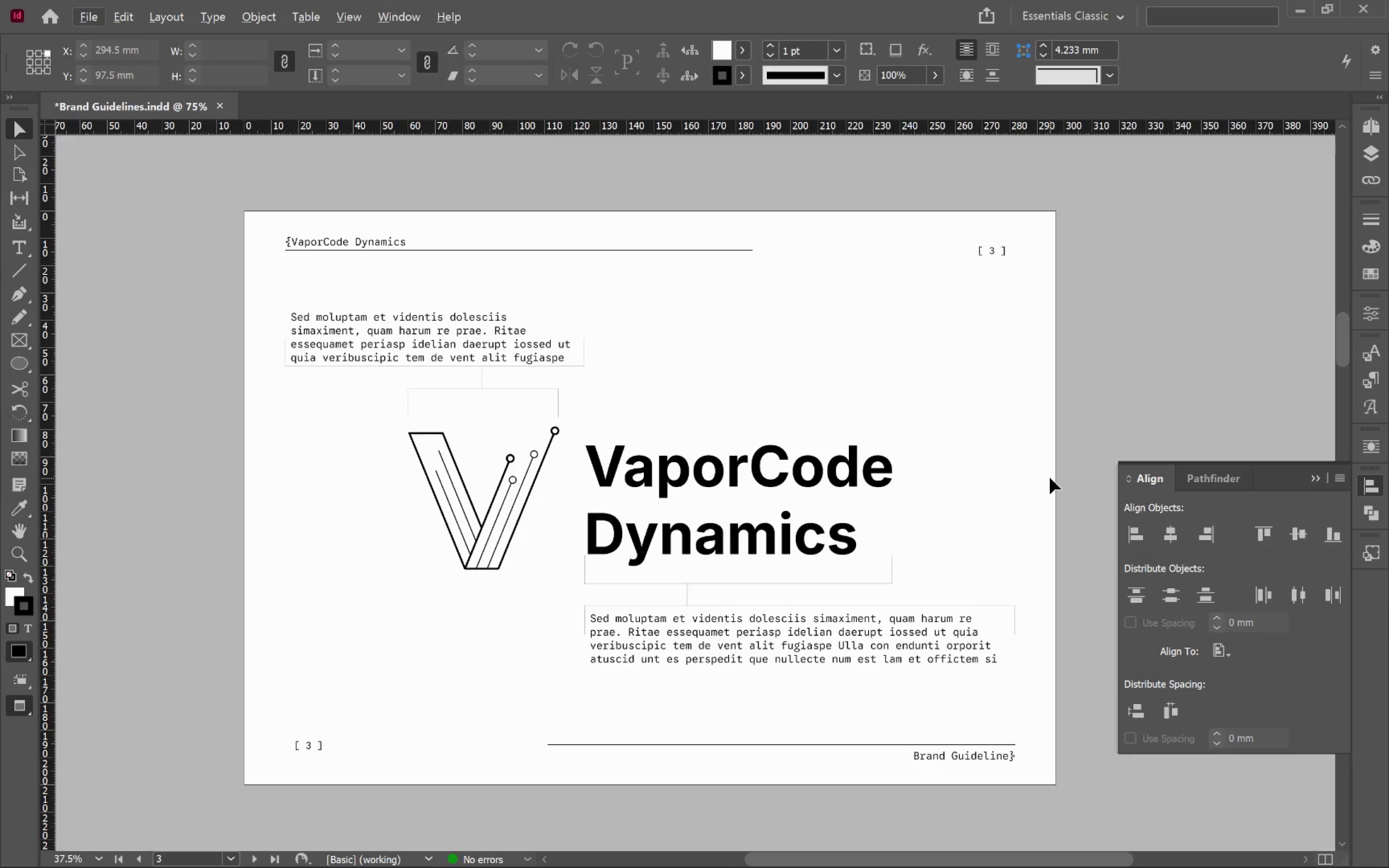 
hold_key(key=Space, duration=1.51)
 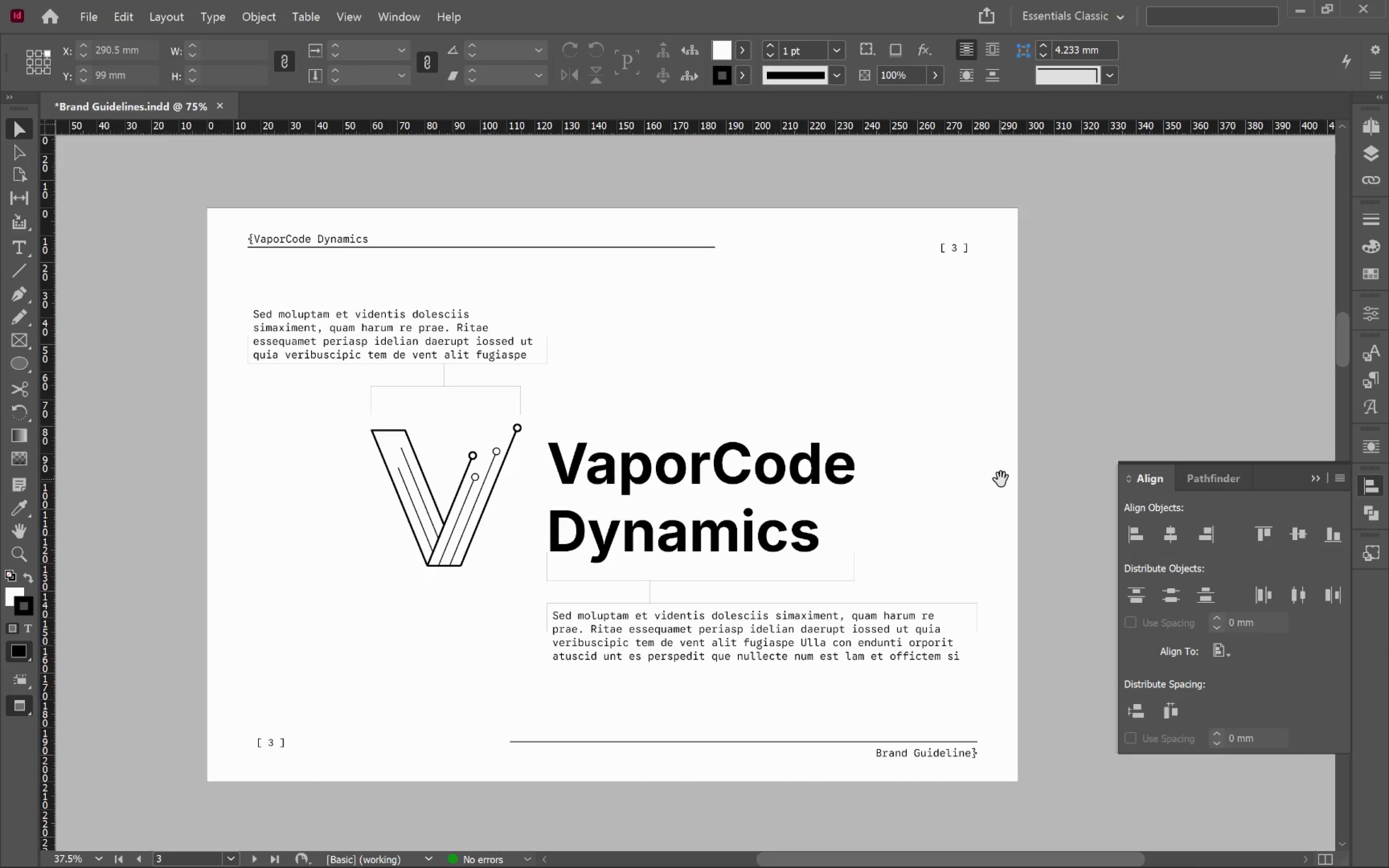 
left_click_drag(start_coordinate=[1038, 482], to_coordinate=[1001, 479])
 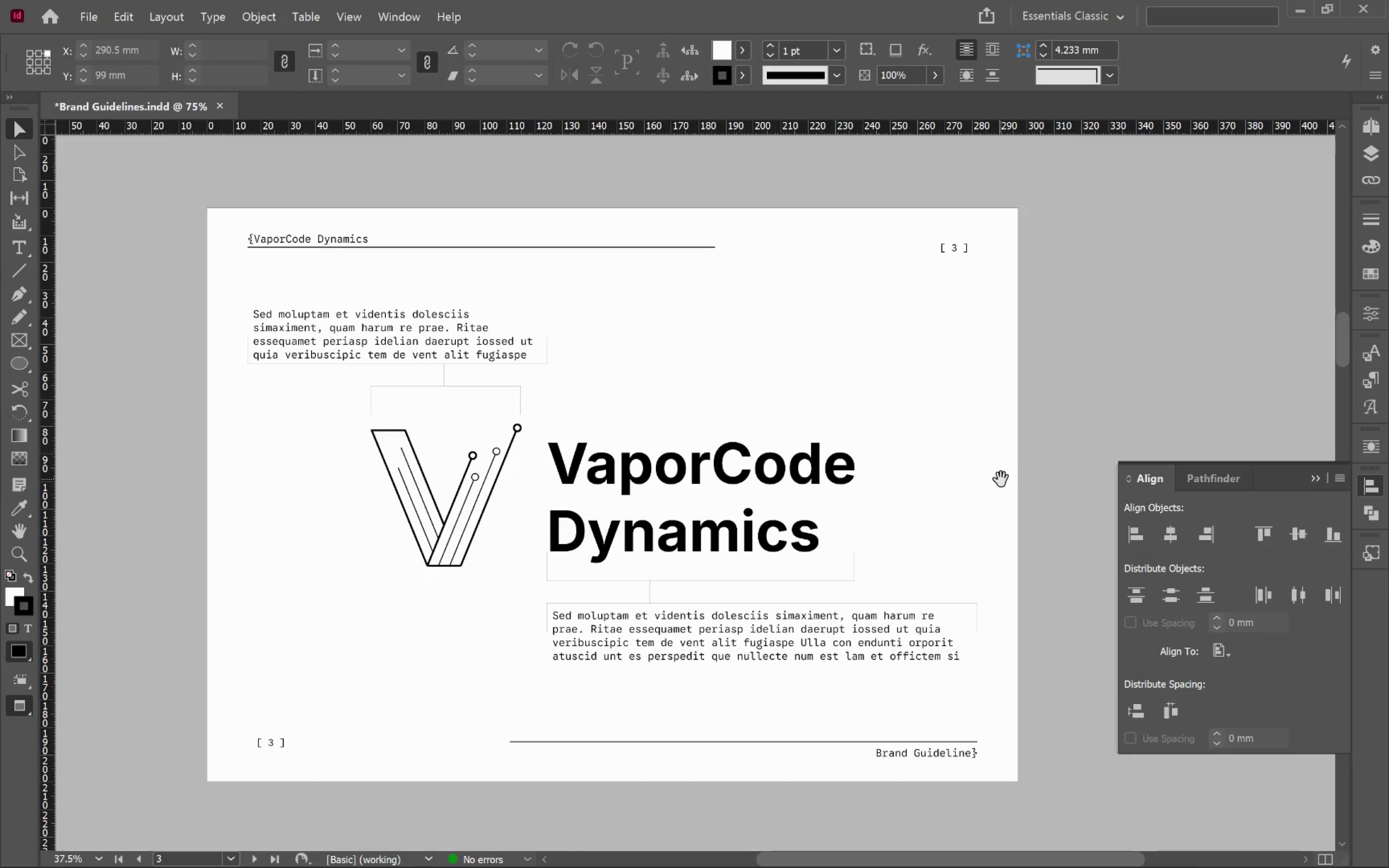 
hold_key(key=Space, duration=0.97)
 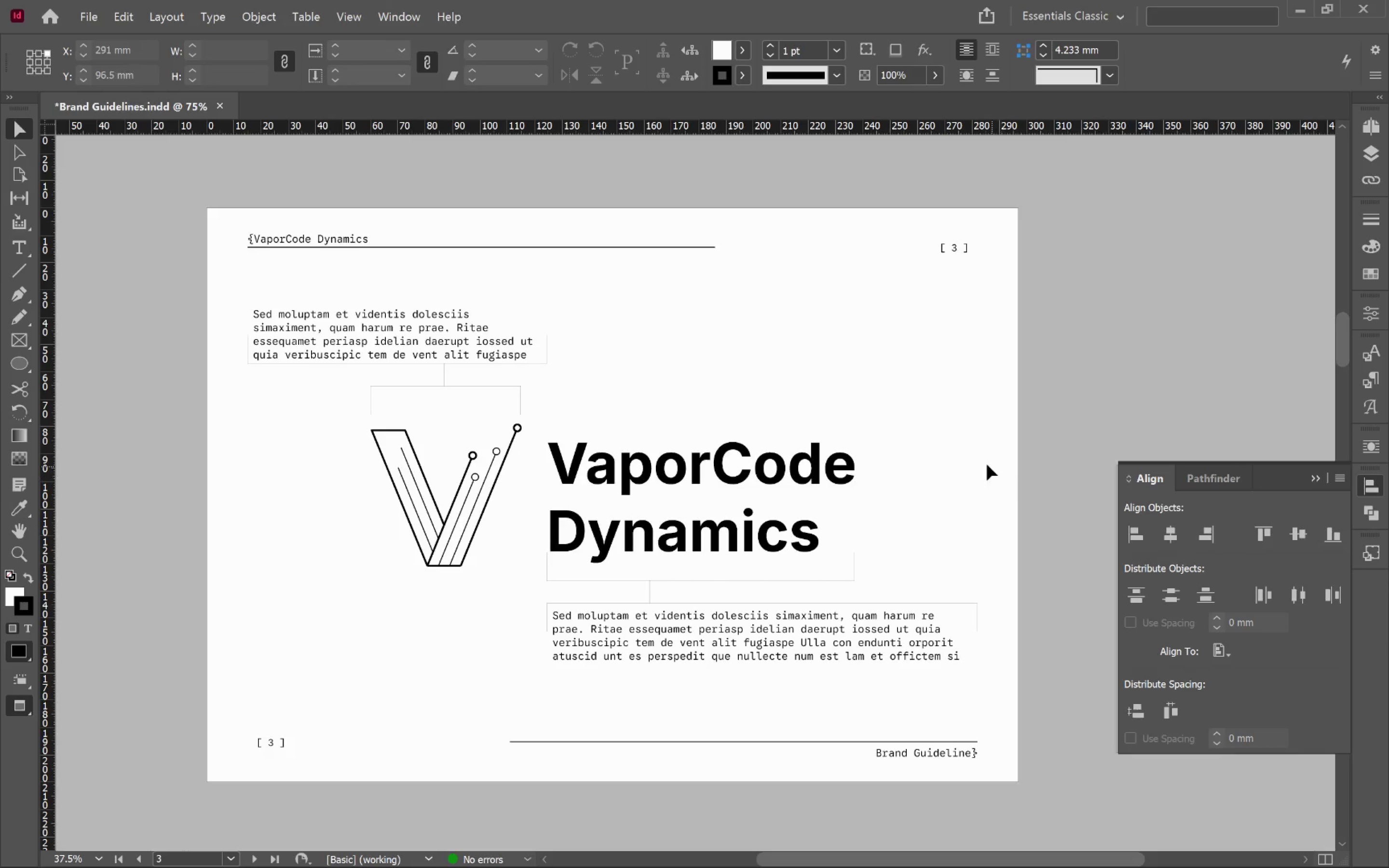 
hold_key(key=Space, duration=1.51)
 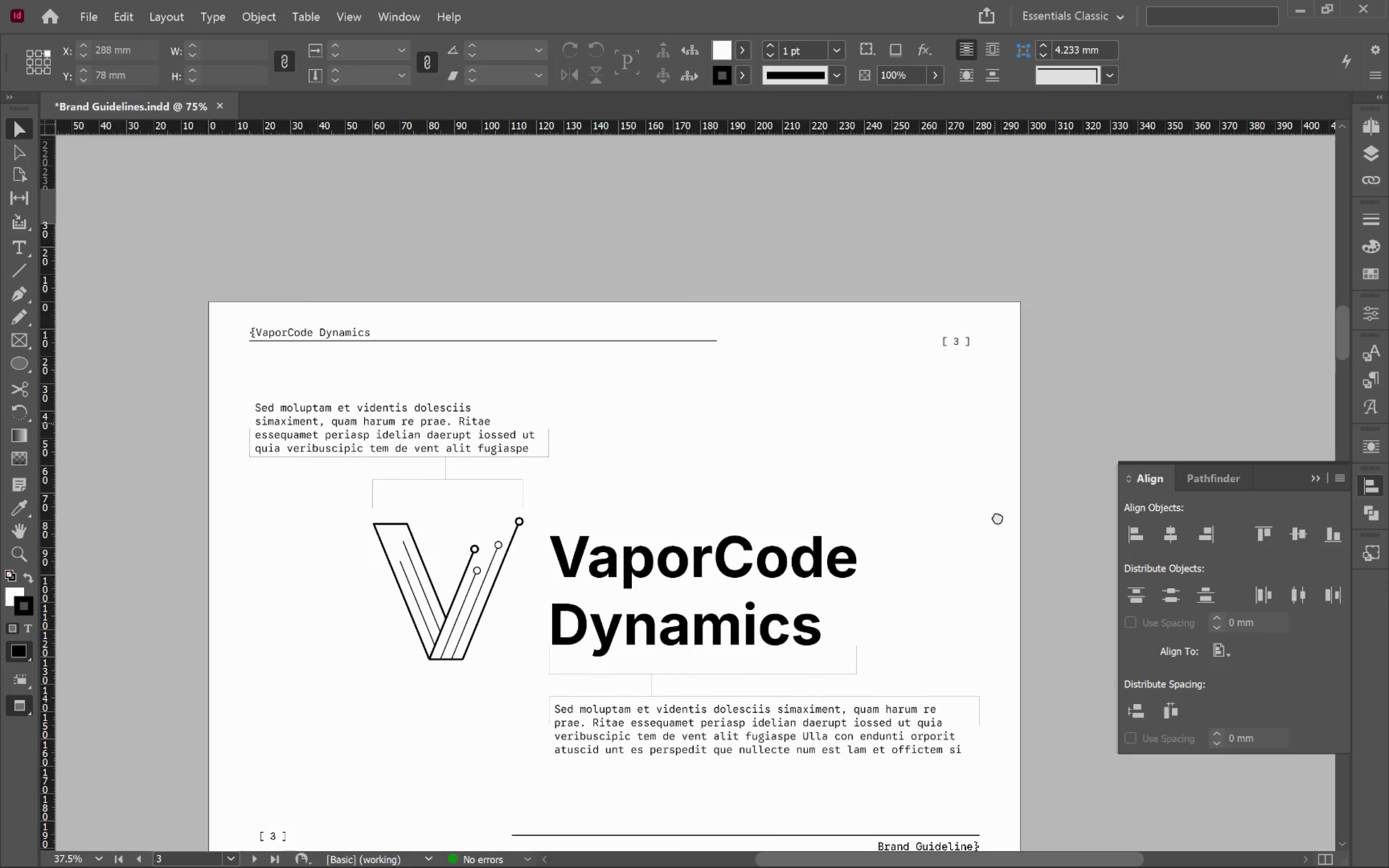 
left_click_drag(start_coordinate=[995, 423], to_coordinate=[997, 516])
 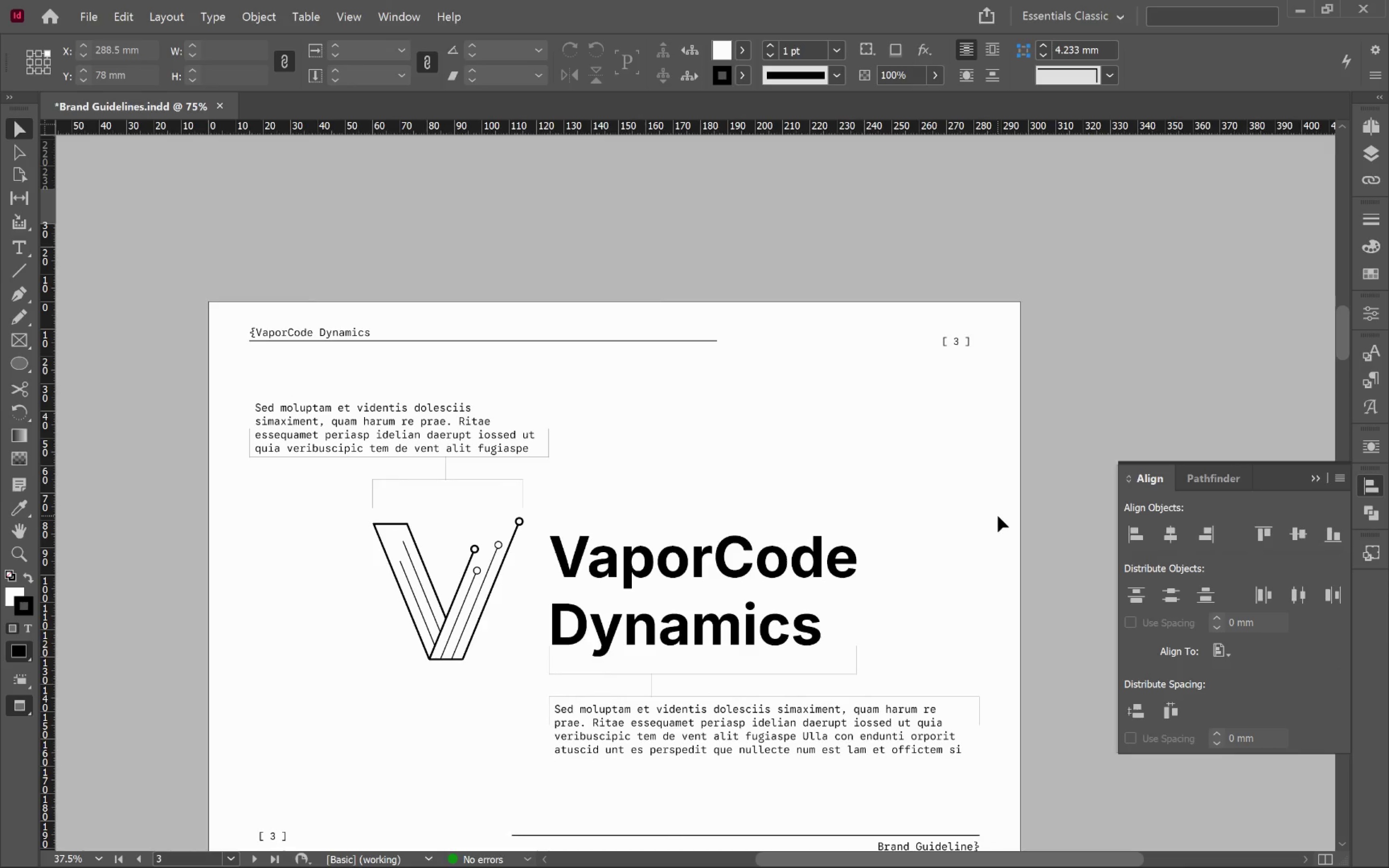 
hold_key(key=Space, duration=1.07)
 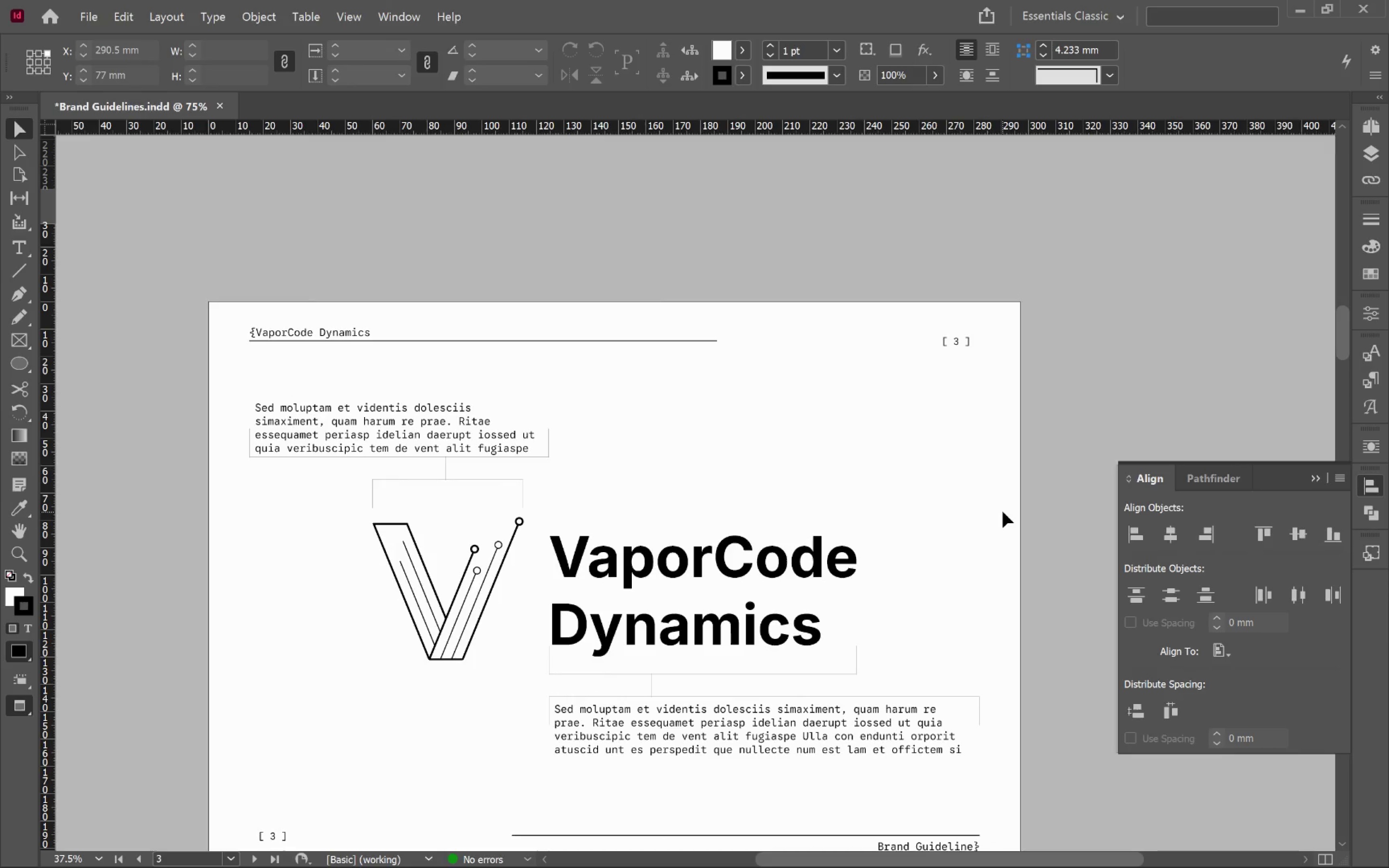 
key(Control+S)
 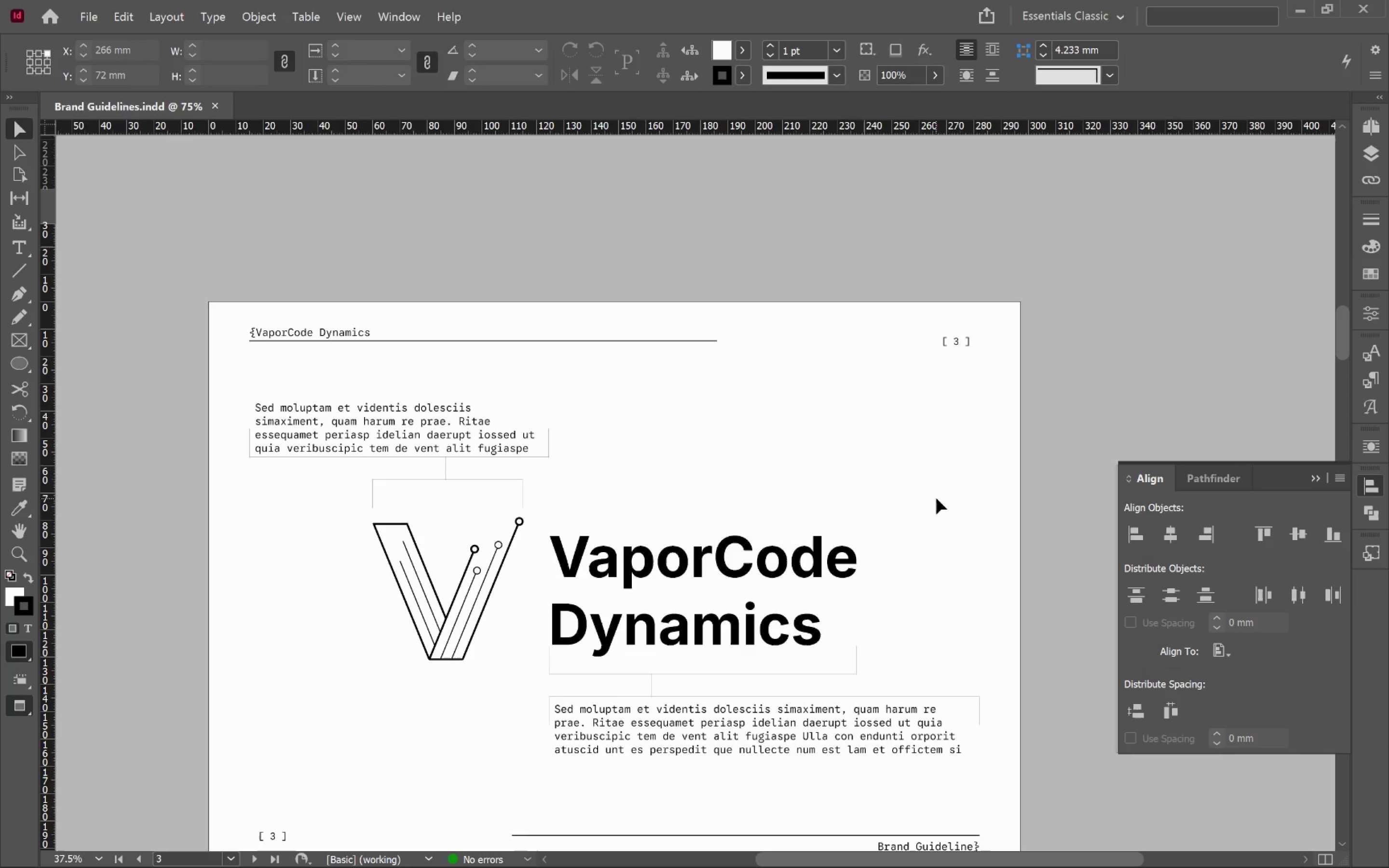 
wait(8.61)
 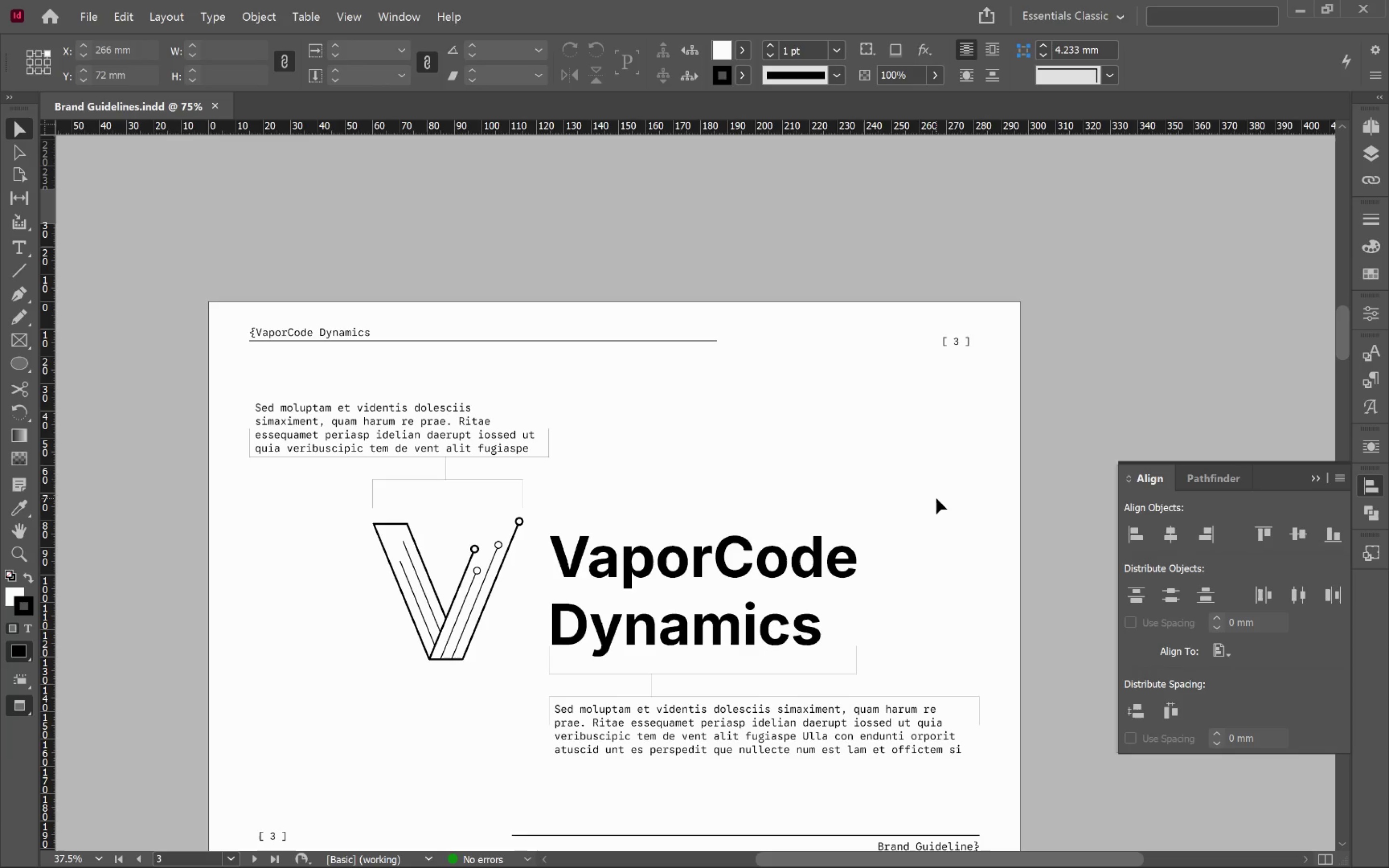 
left_click([910, 728])
 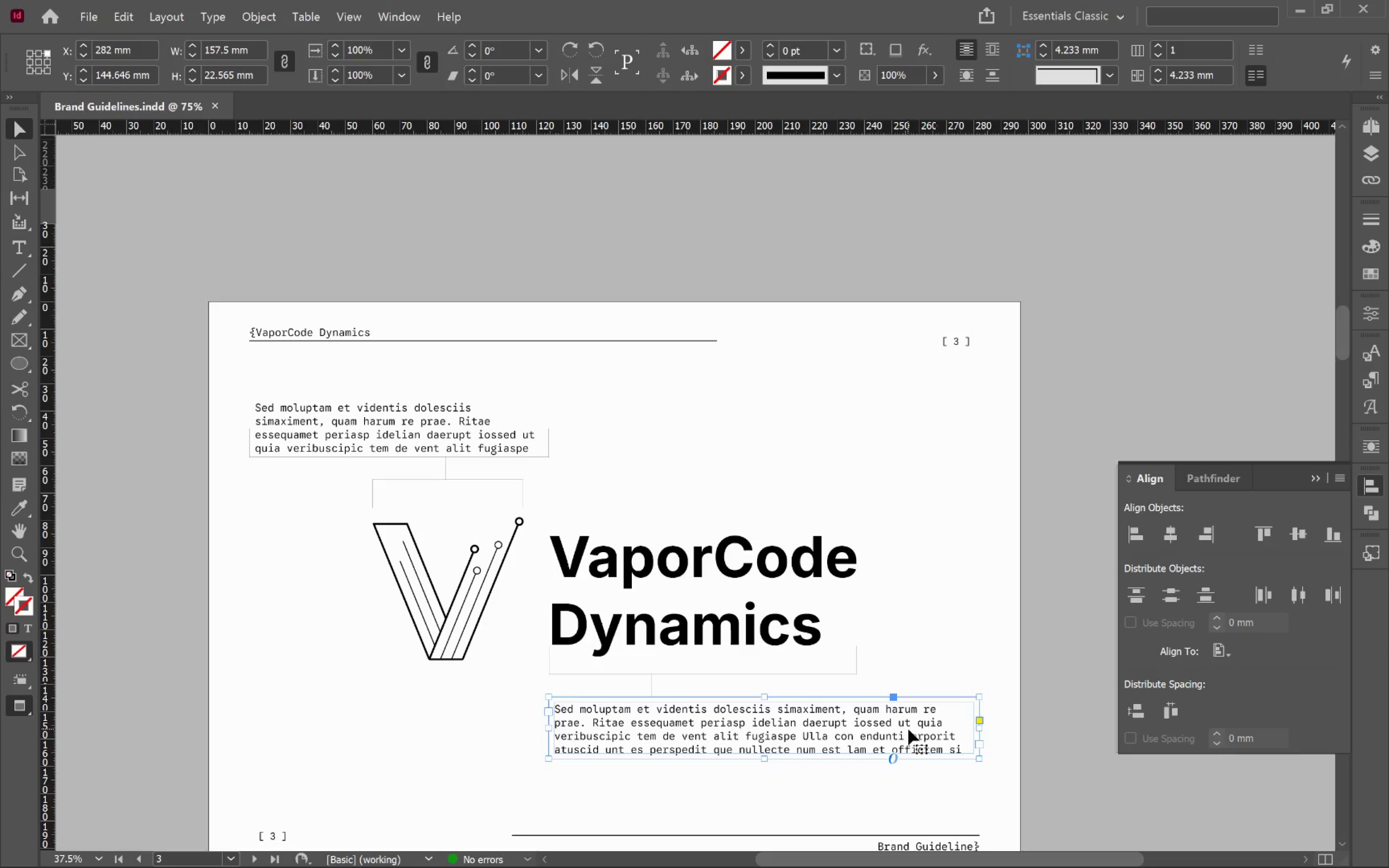 
key(Control+L)
 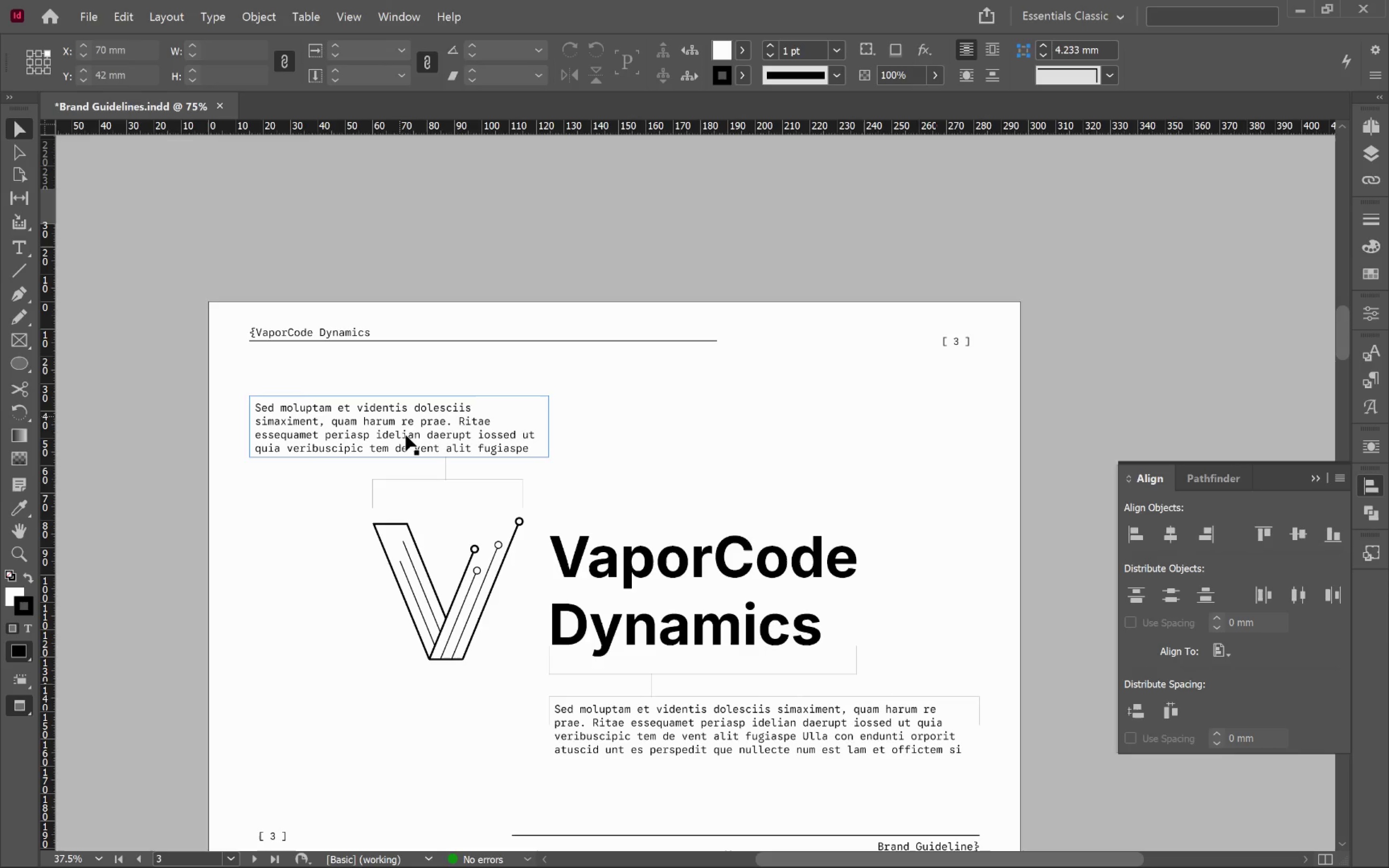 
left_click([406, 435])
 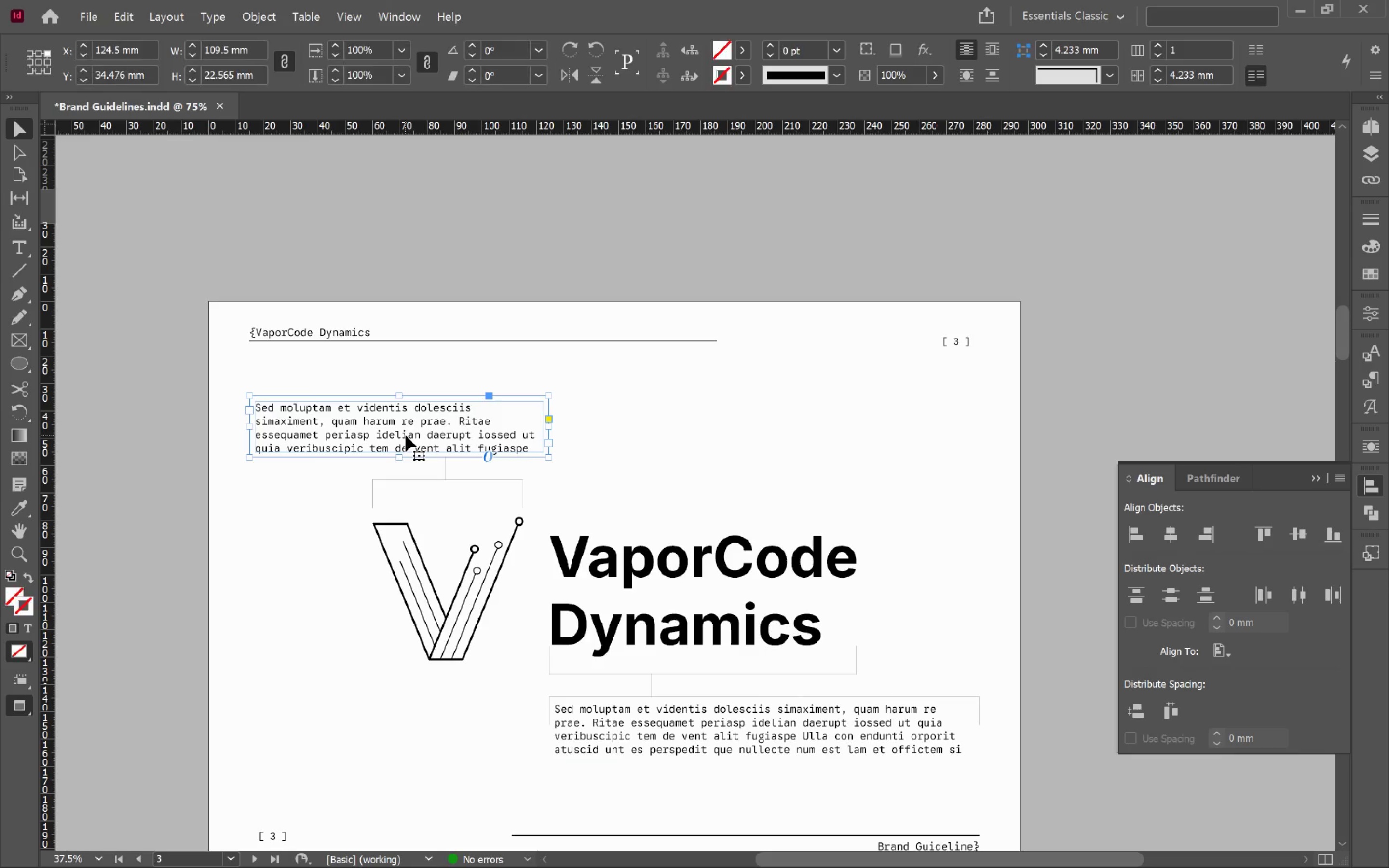 
key(Control+L)
 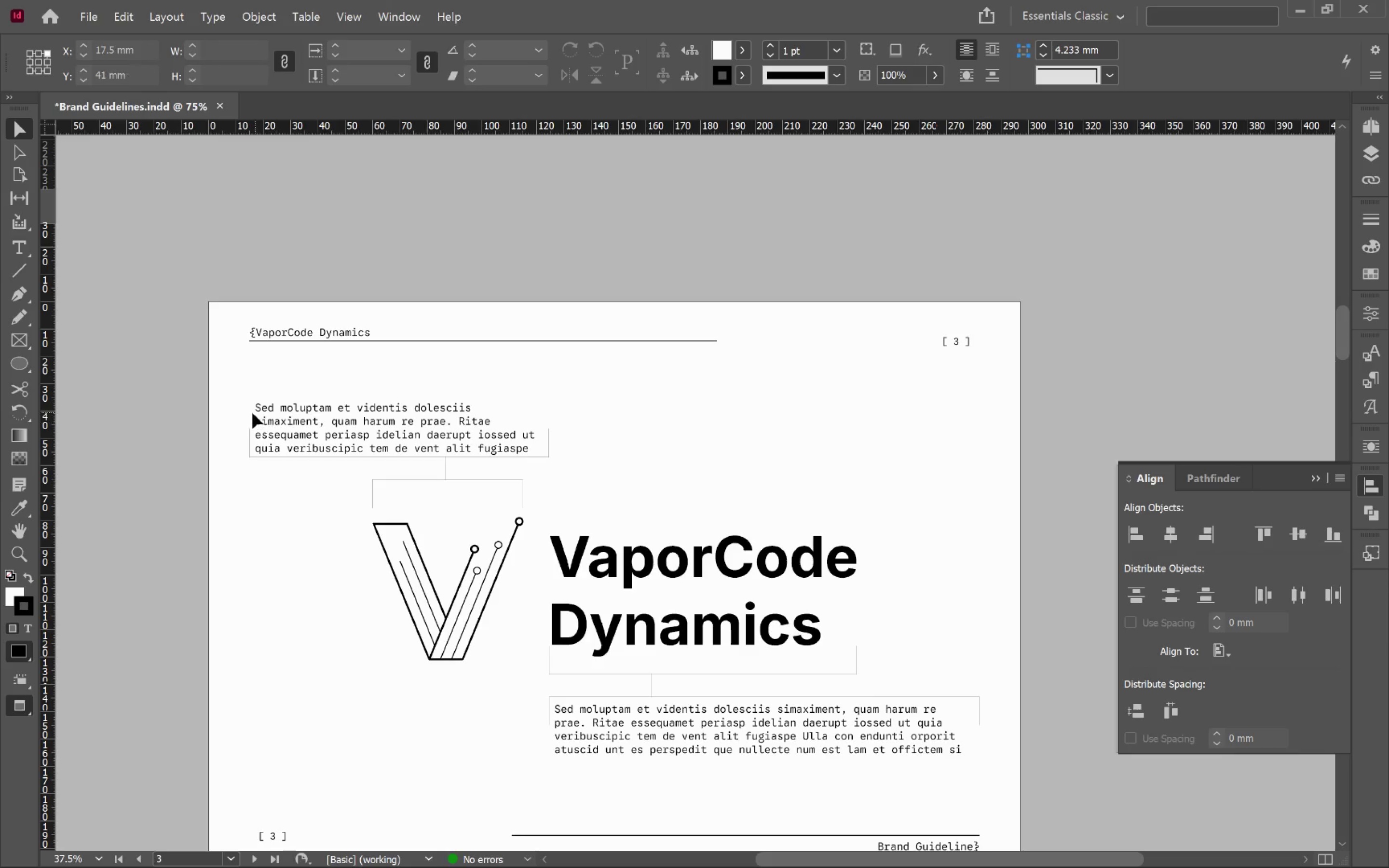 
left_click_drag(start_coordinate=[351, 432], to_coordinate=[468, 496])
 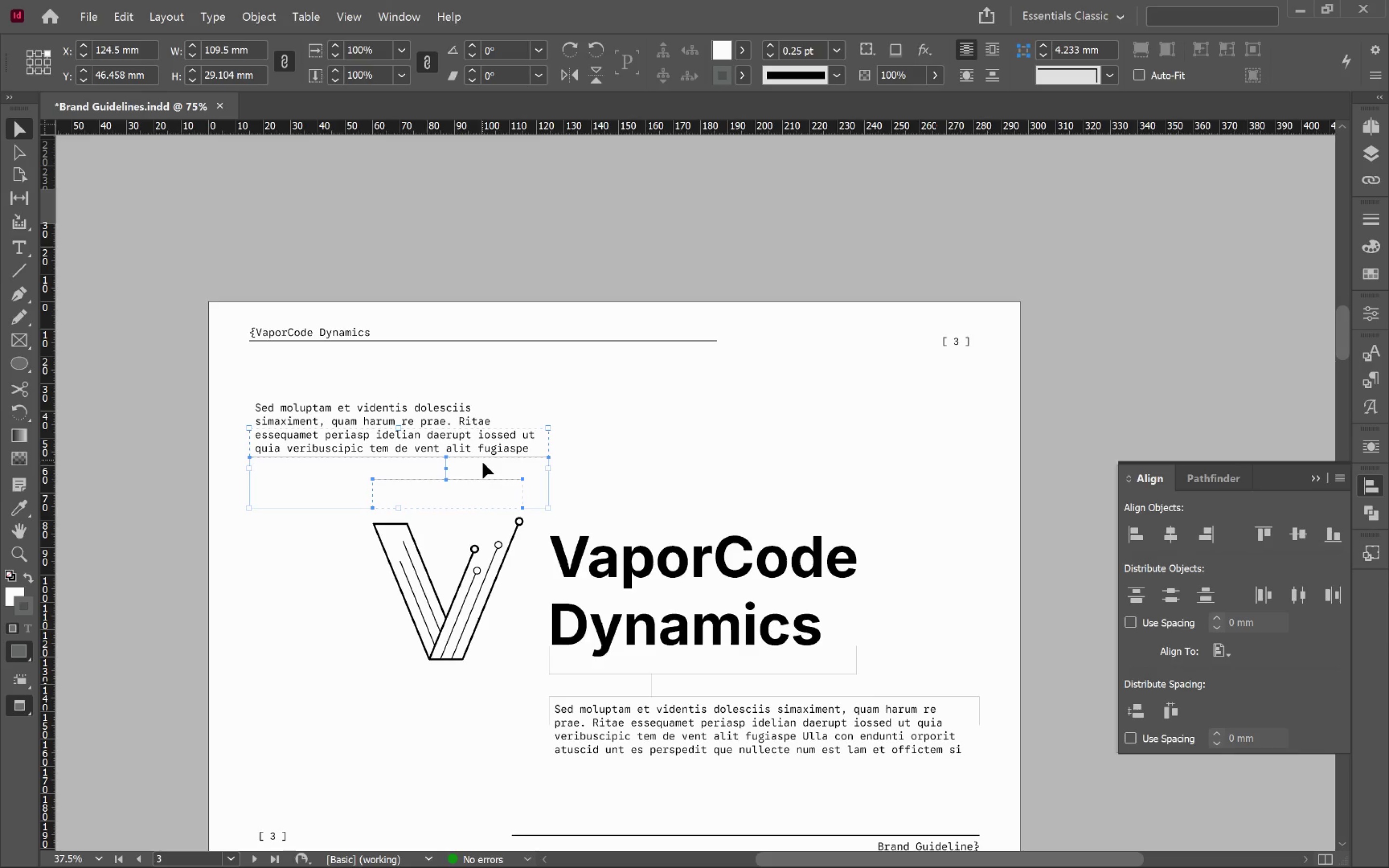 
key(Control+G)
 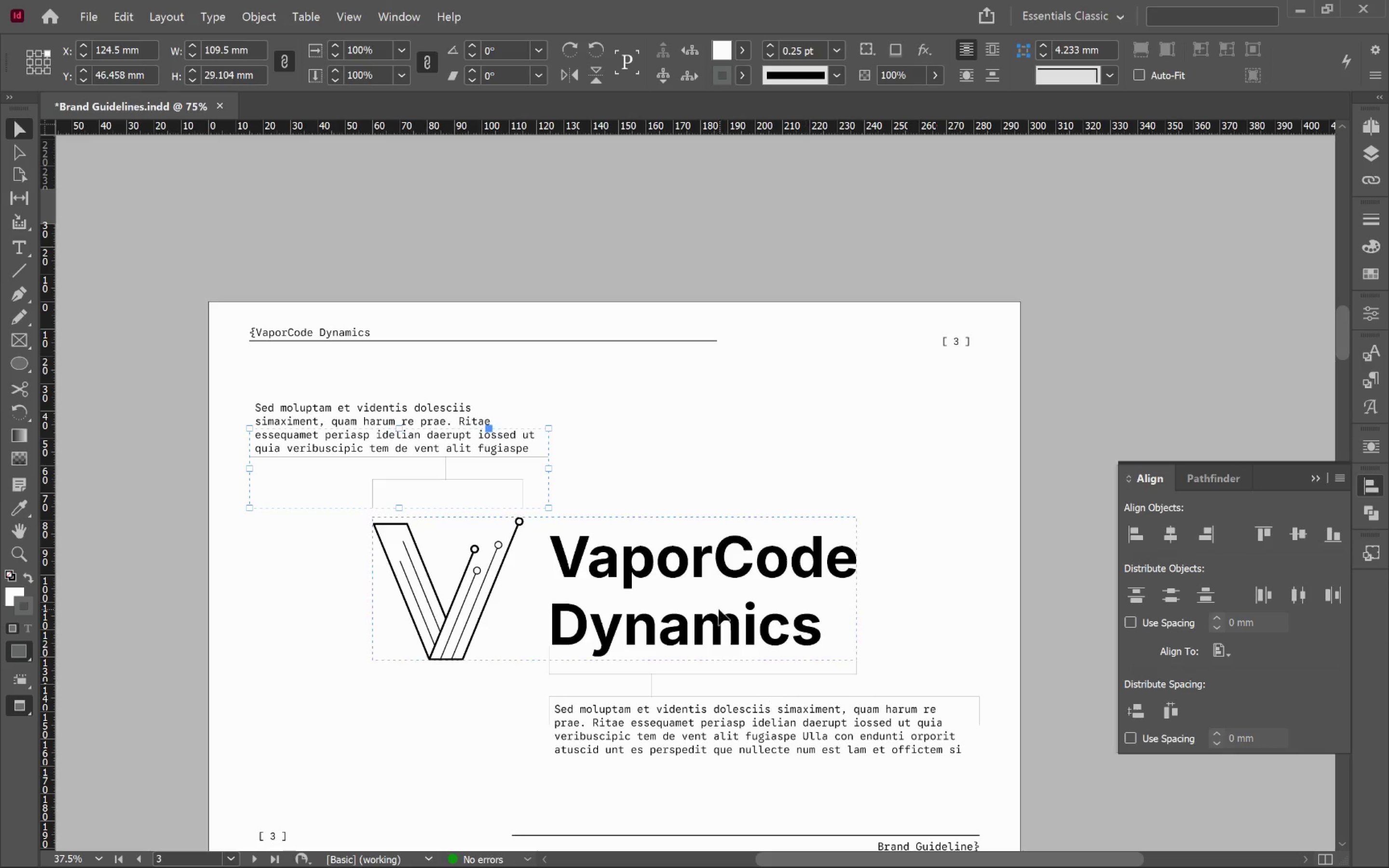 
left_click([723, 621])
 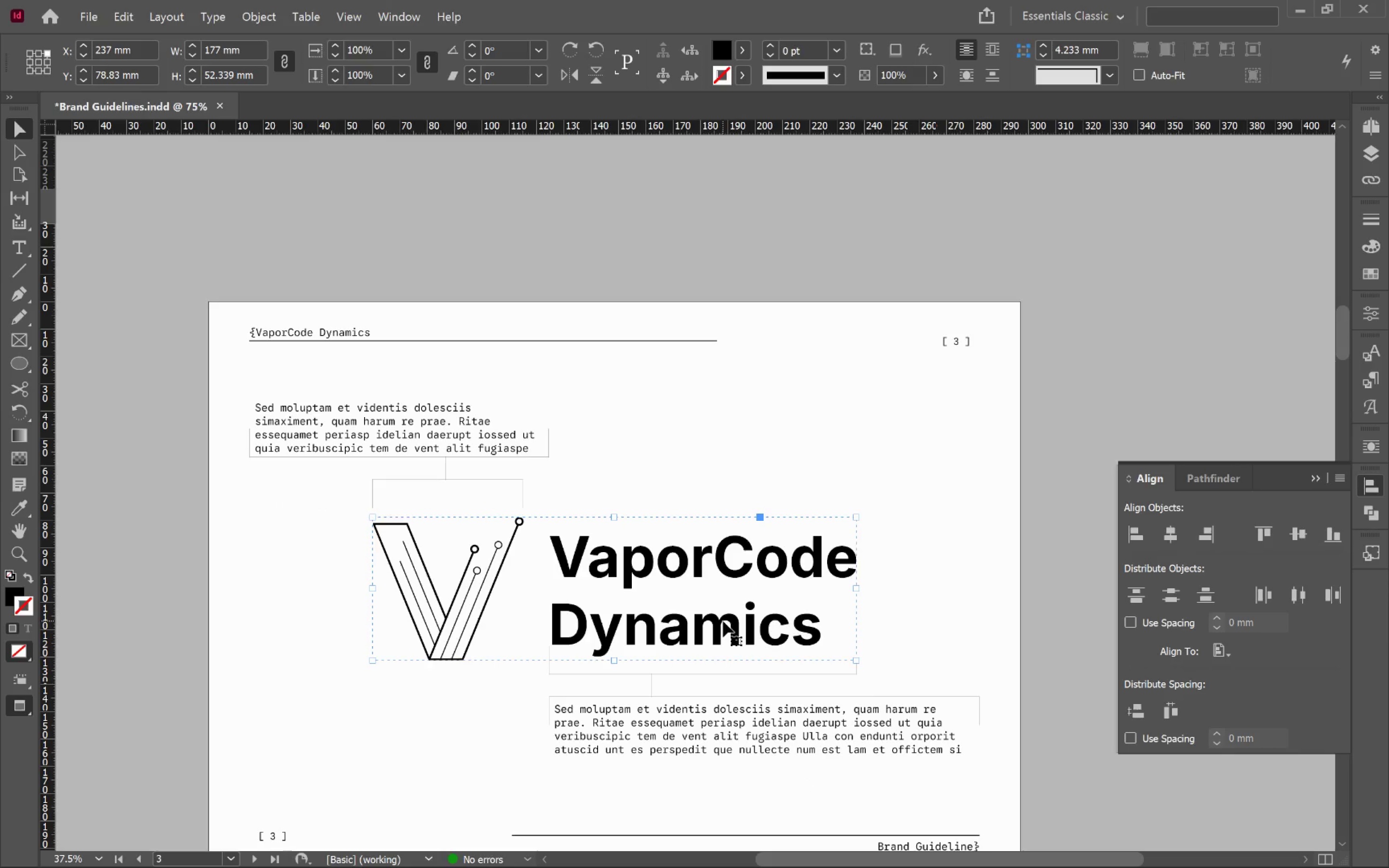 
key(Control+L)
 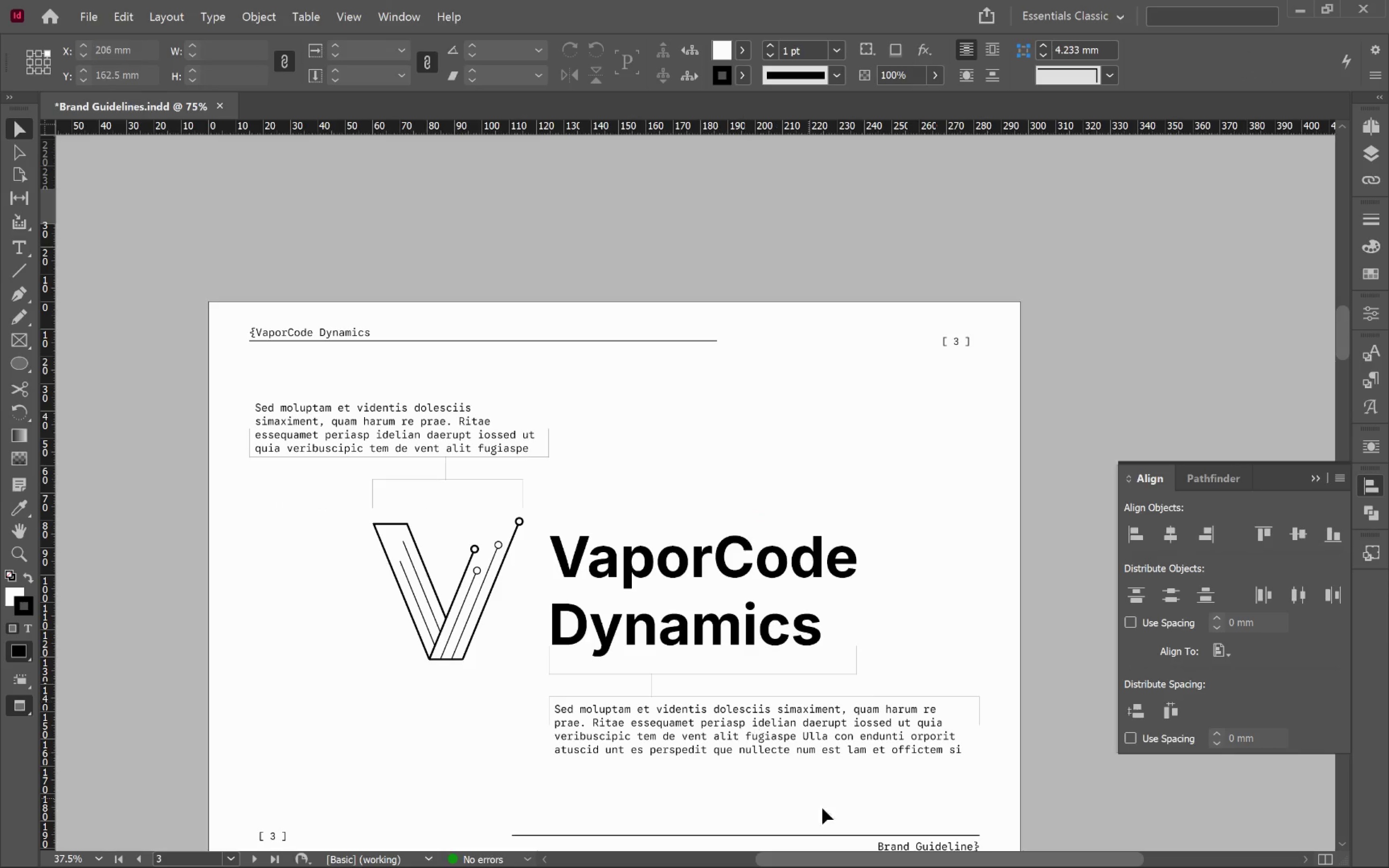 
left_click_drag(start_coordinate=[822, 793], to_coordinate=[608, 664])
 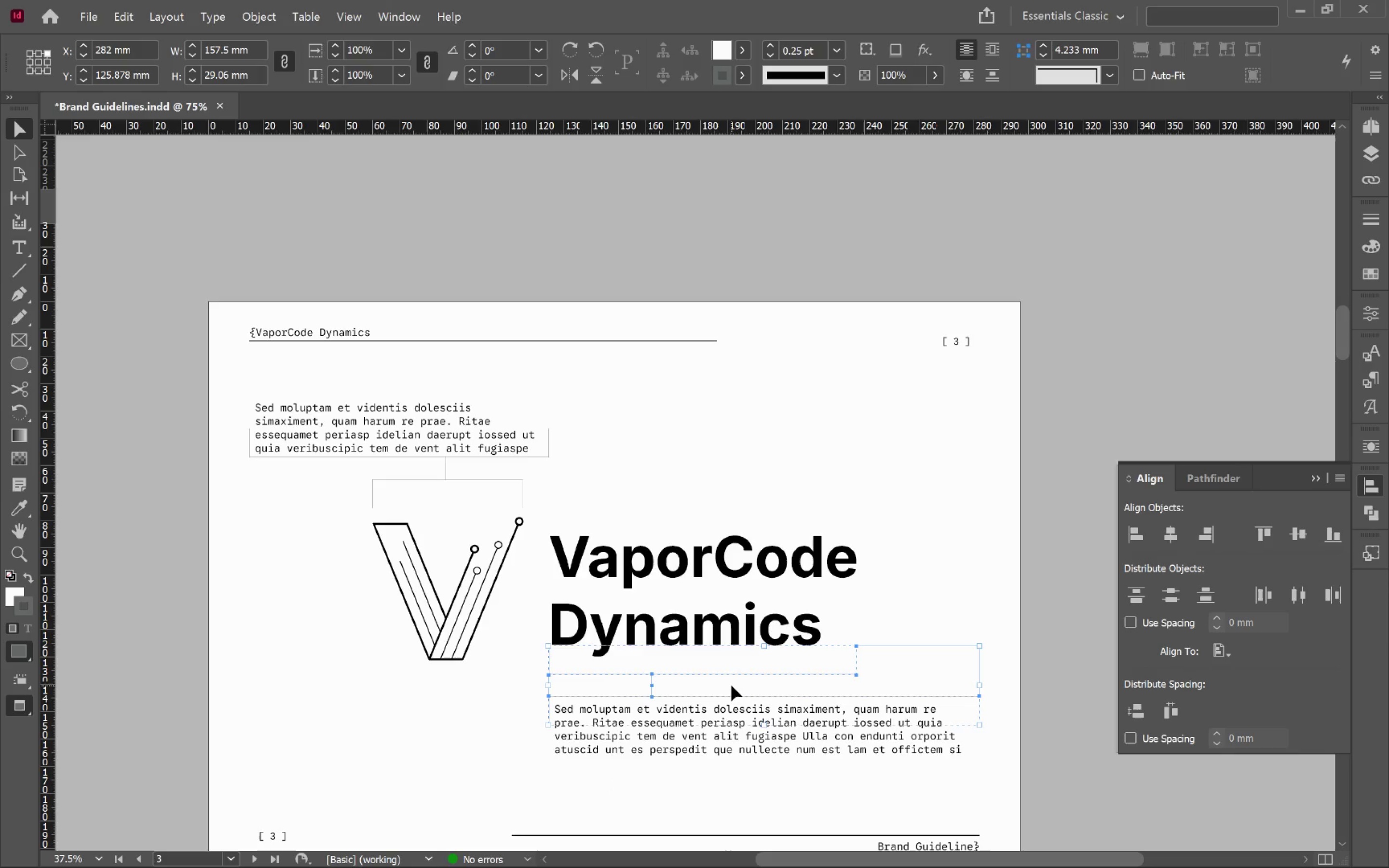 
key(Control+L)
 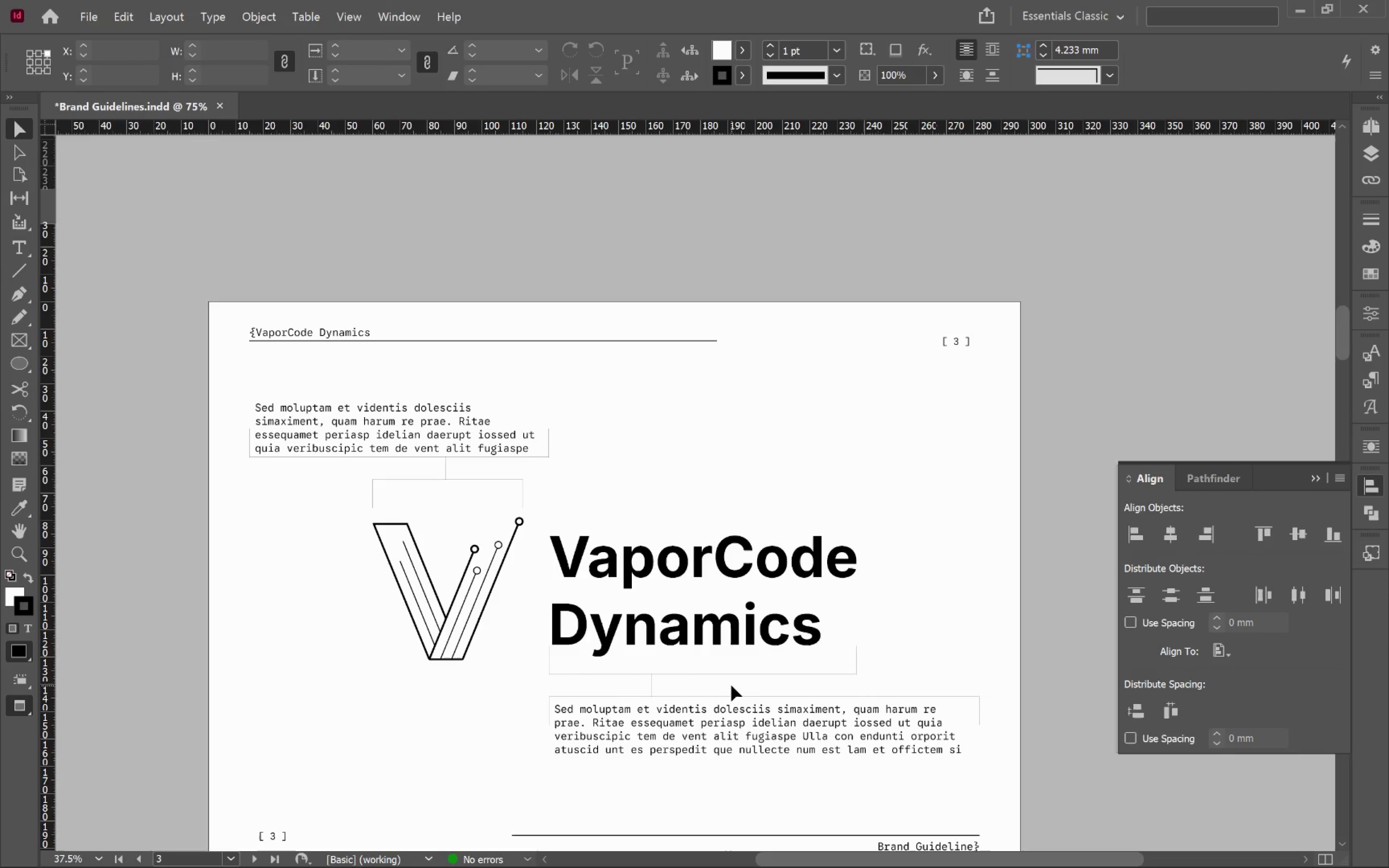 
key(Control+Z)
 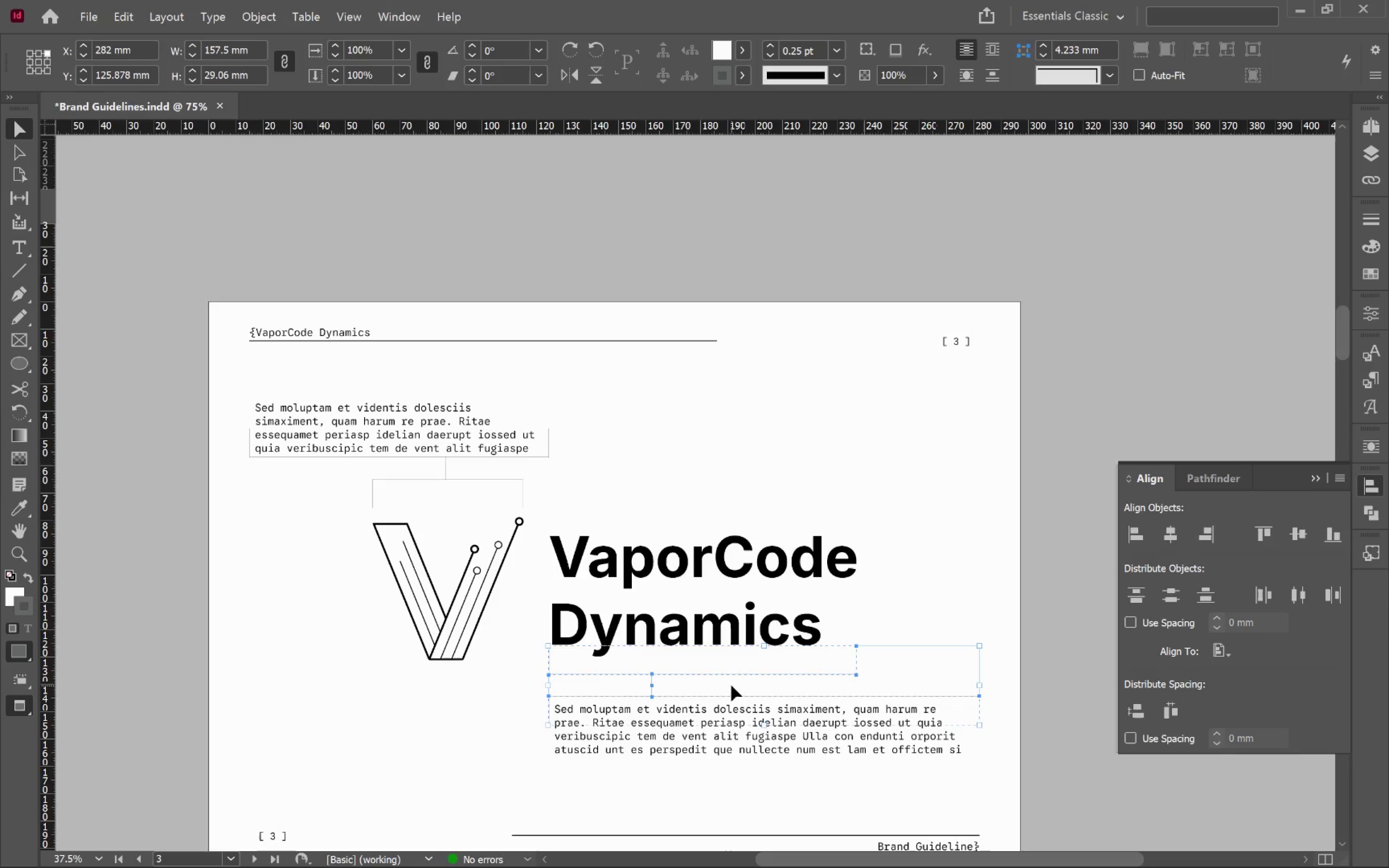 
key(Control+G)
 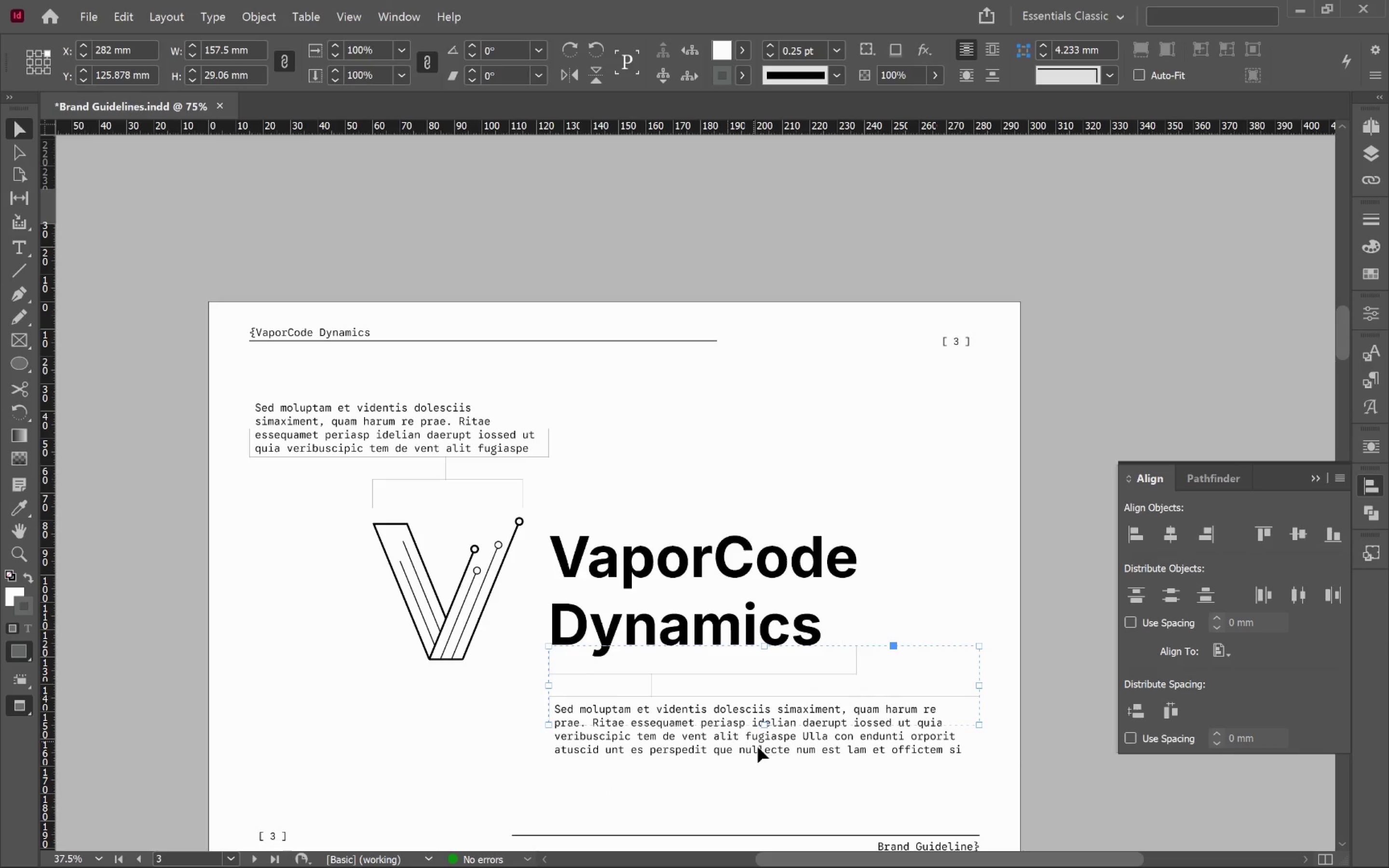 
left_click([780, 802])
 